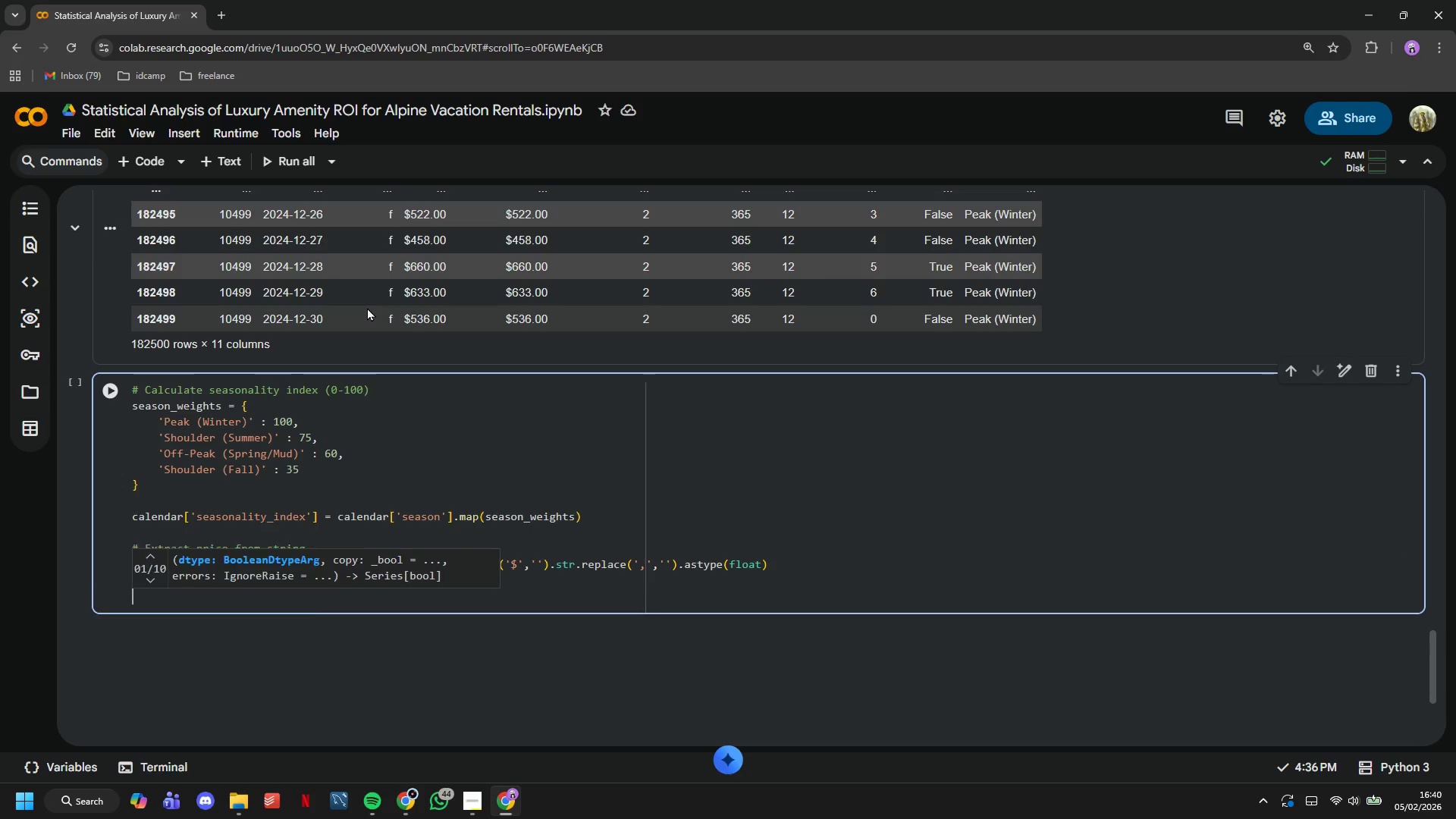 
key(Enter)
 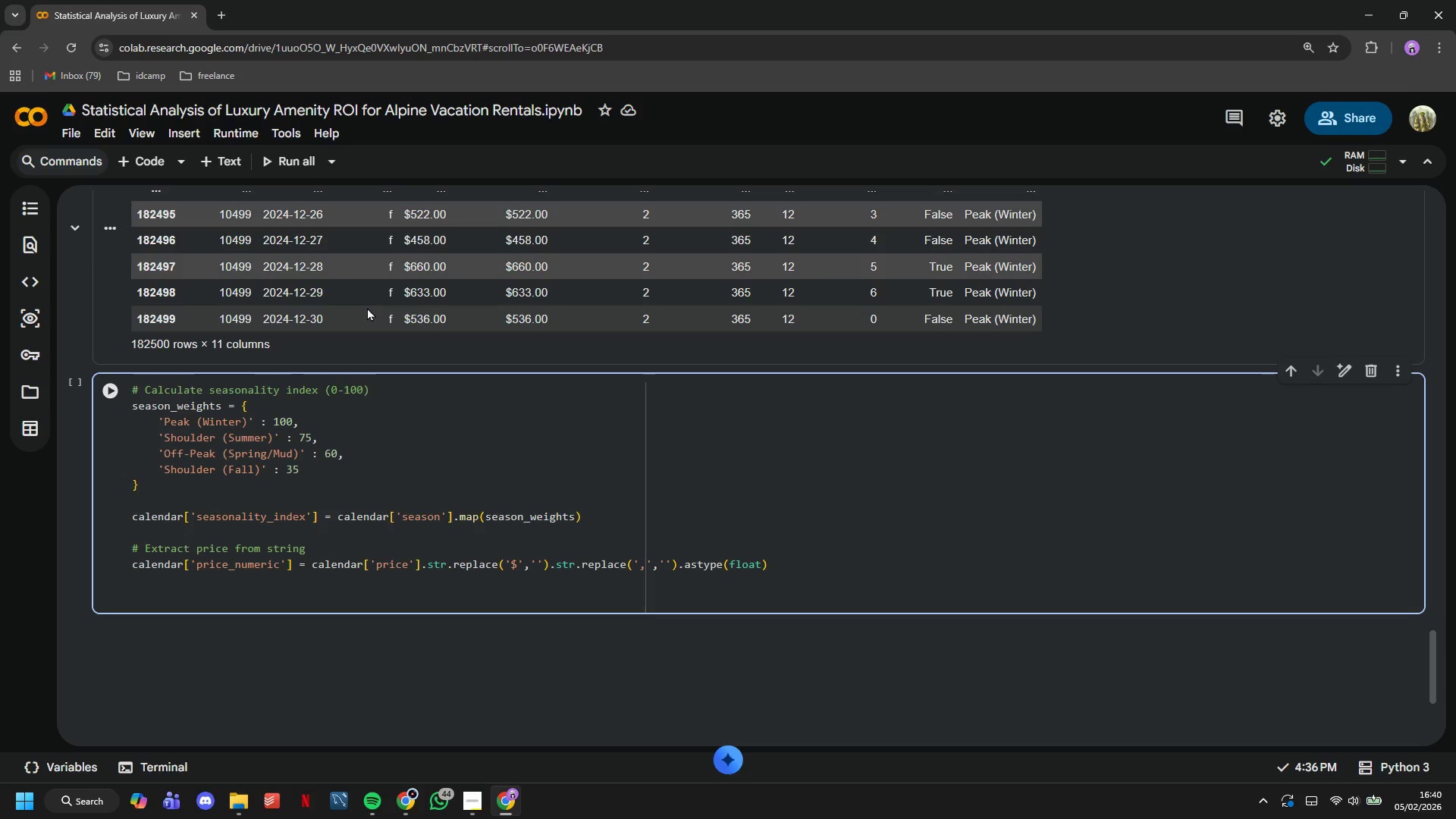 
type(# Is property booked?)
 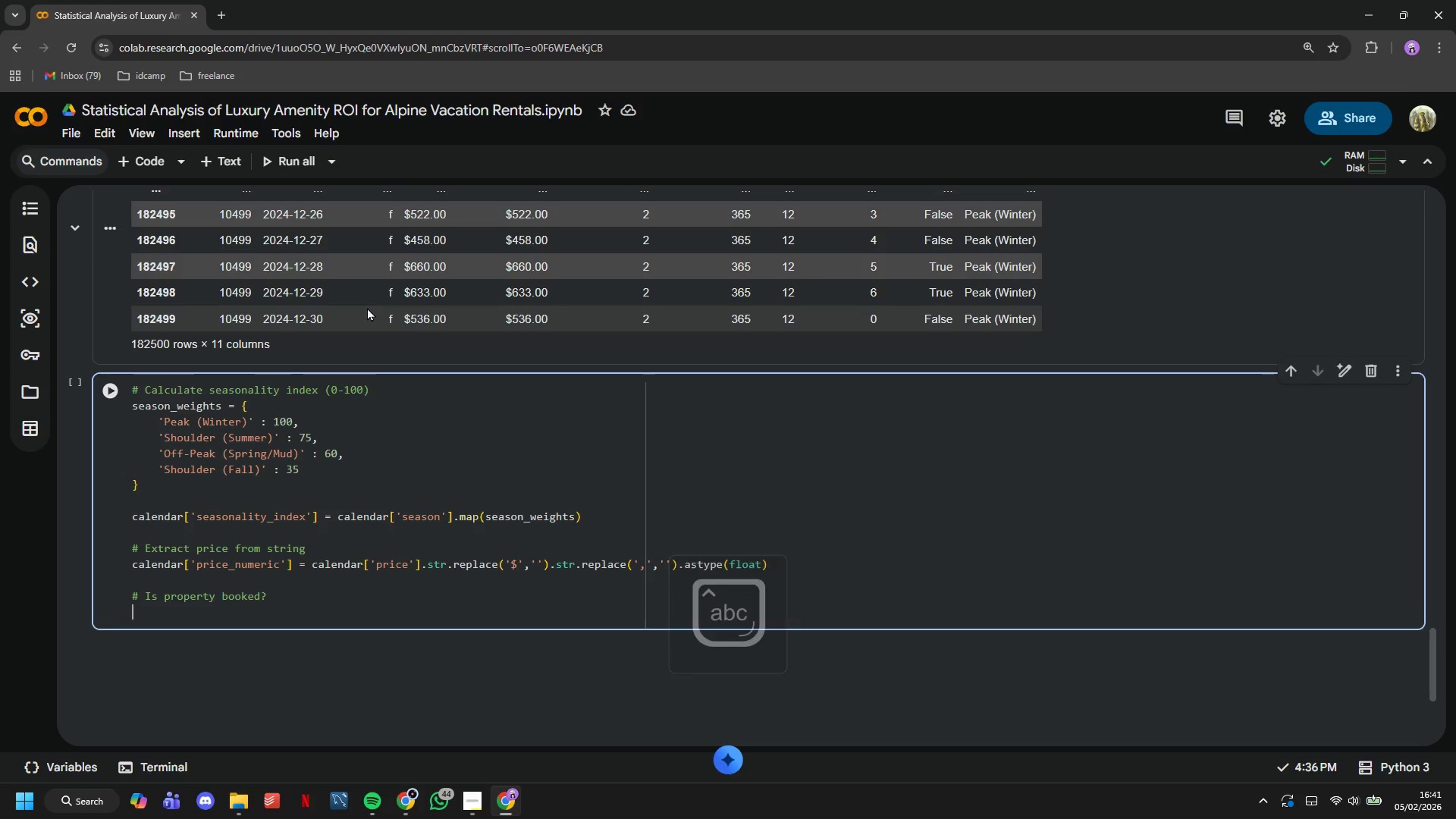 
 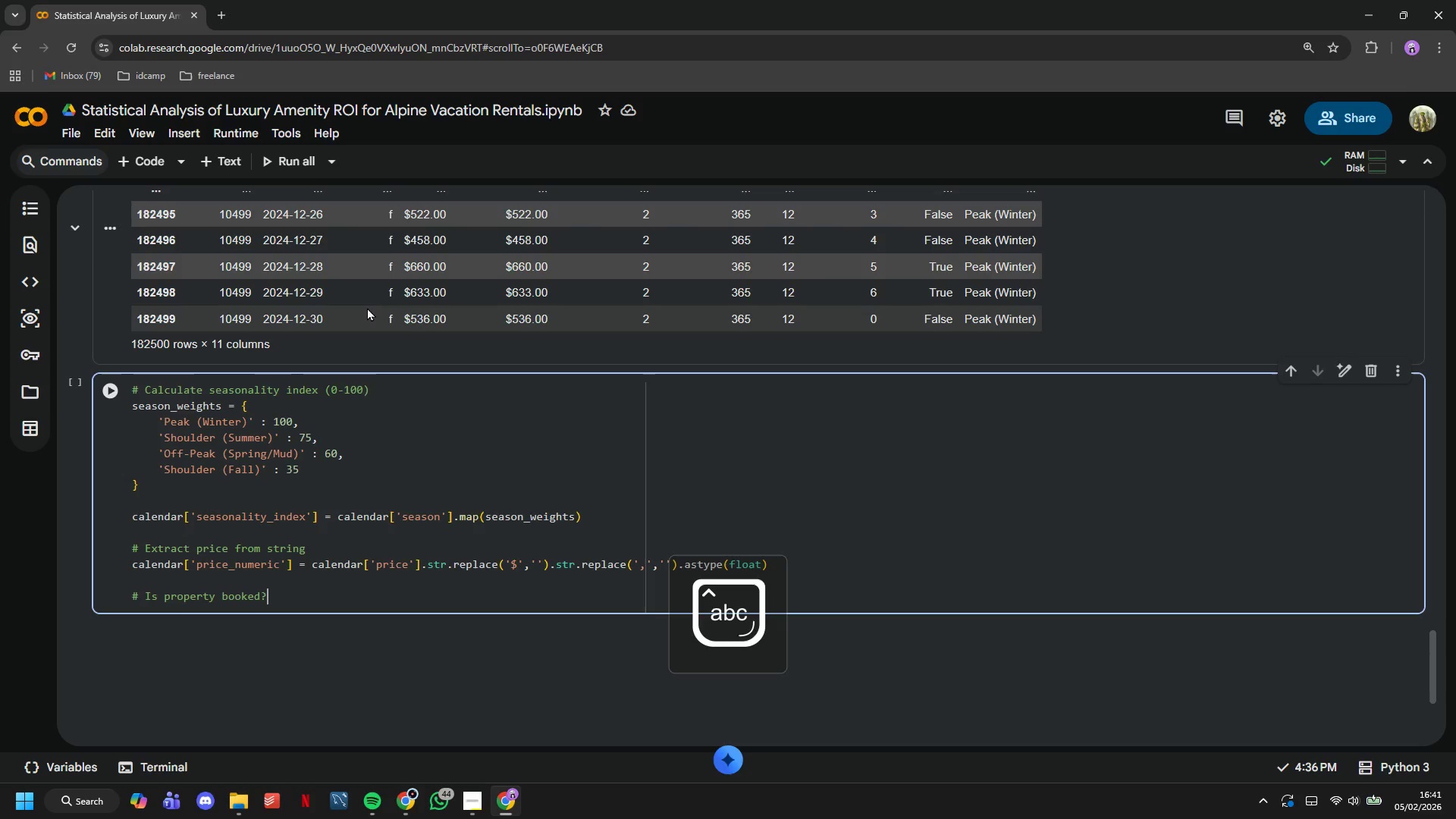 
key(Enter)
 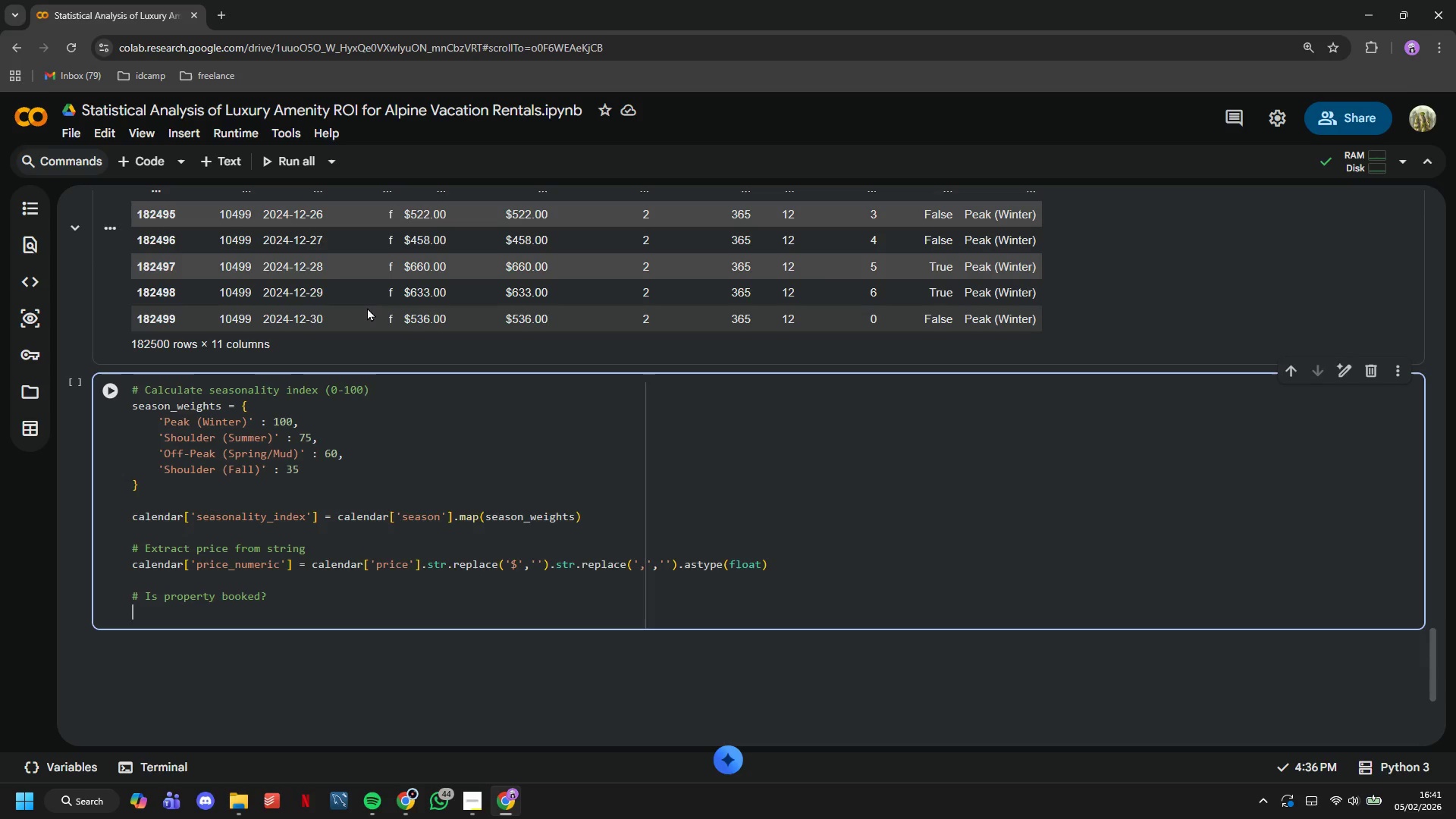 
type(calendar['is_booked)
 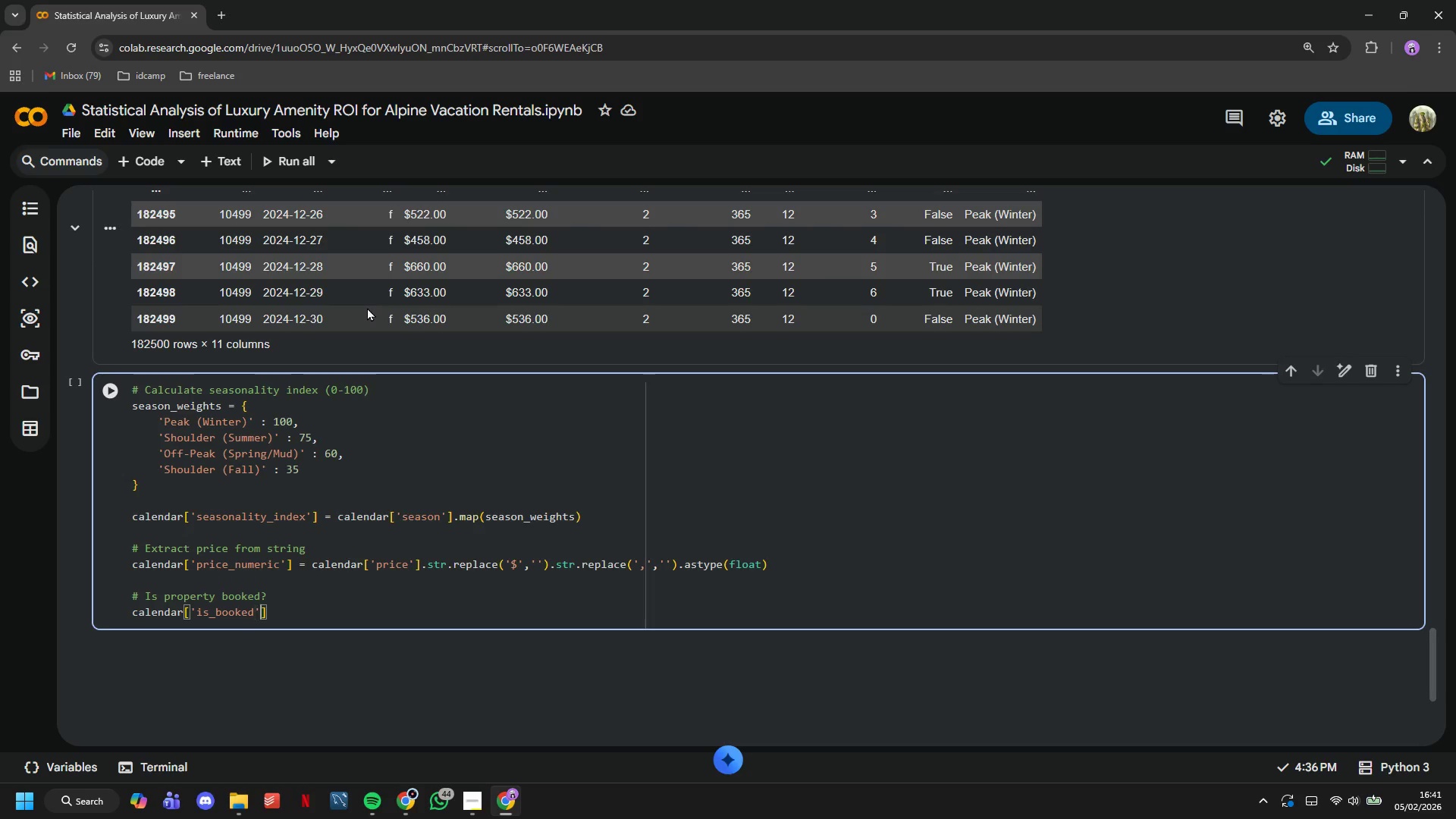 
key(ArrowRight)
 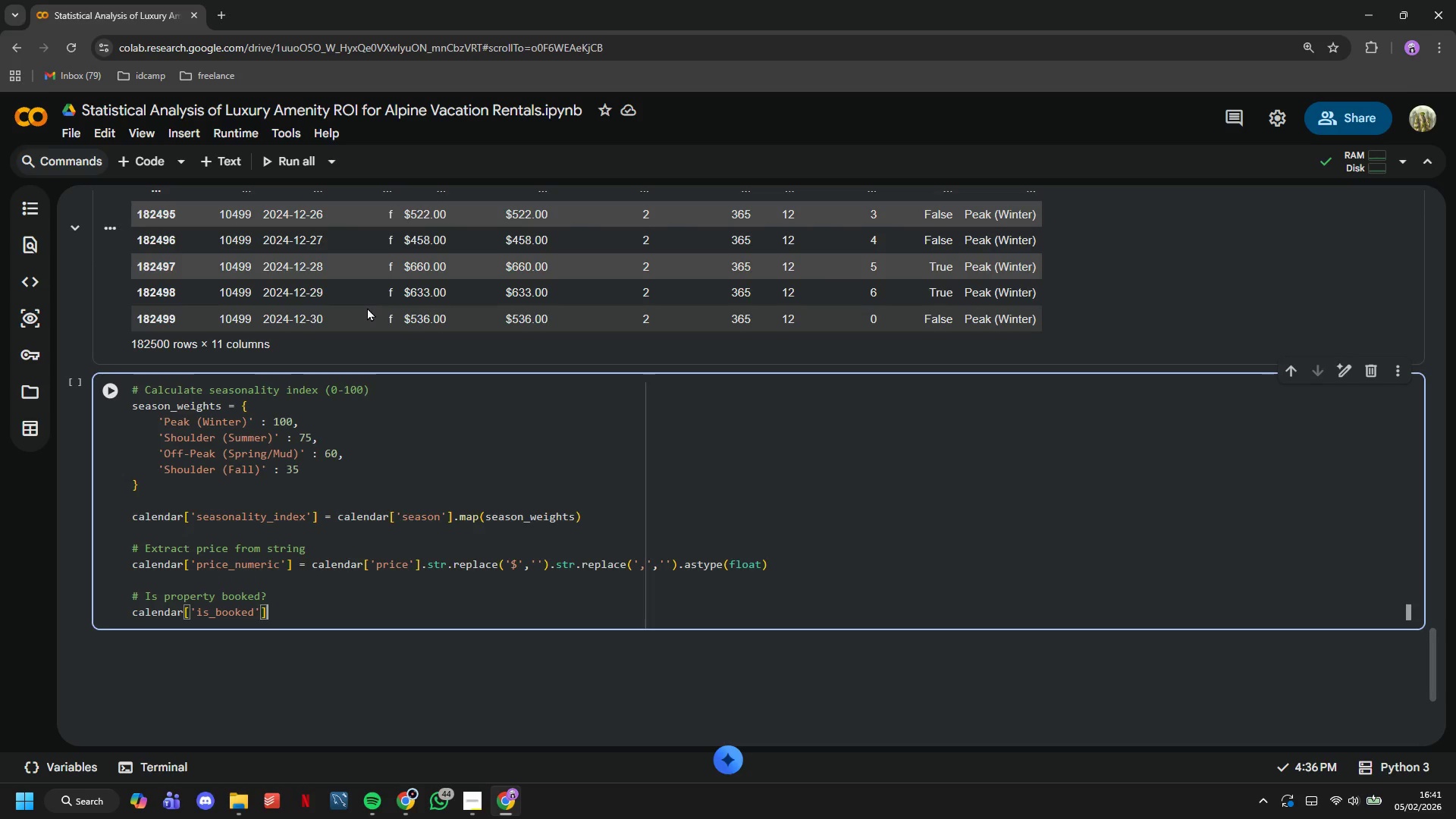 
key(ArrowRight)
 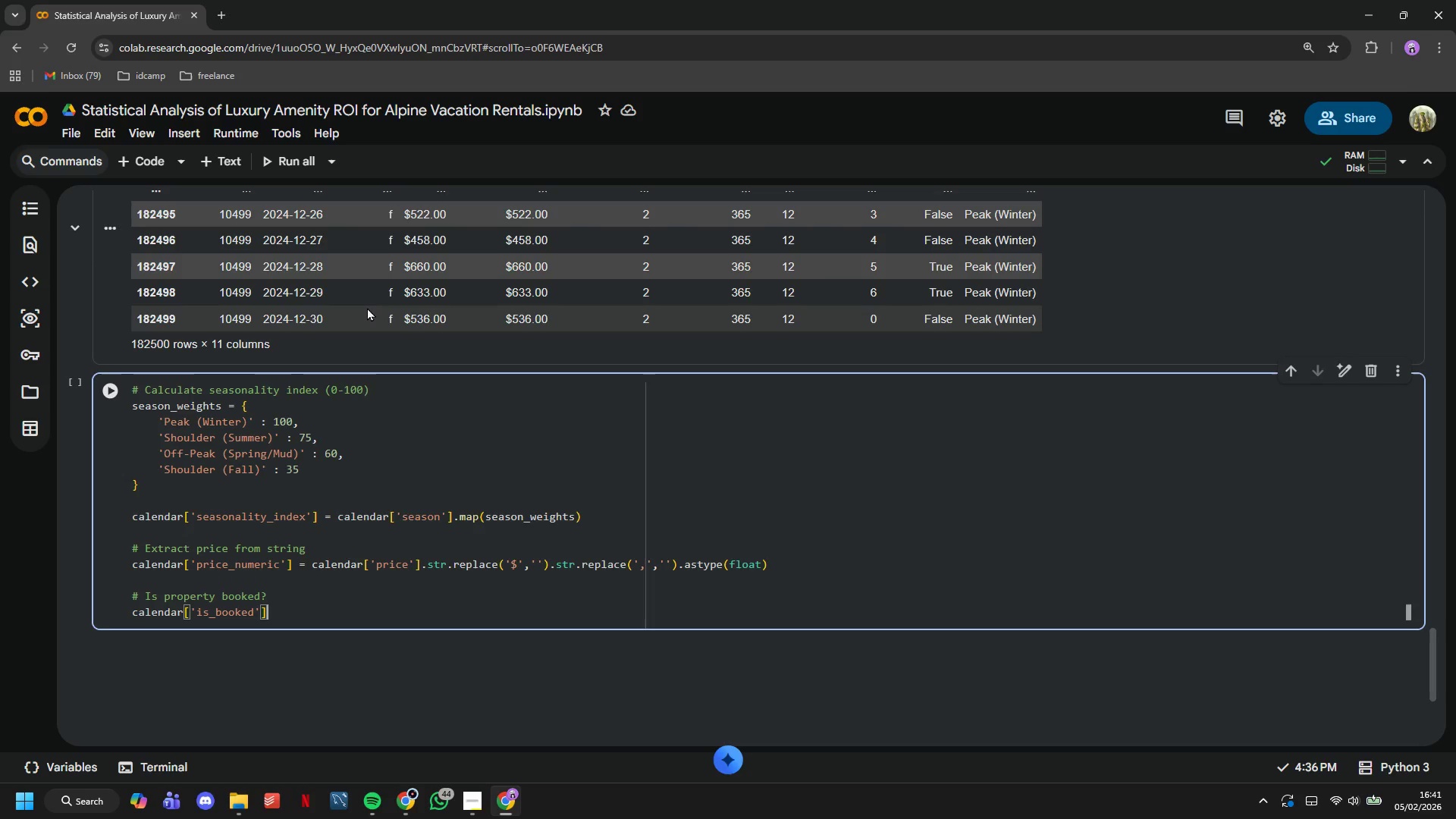 
type( = calendar['available_)
key(Backspace)
 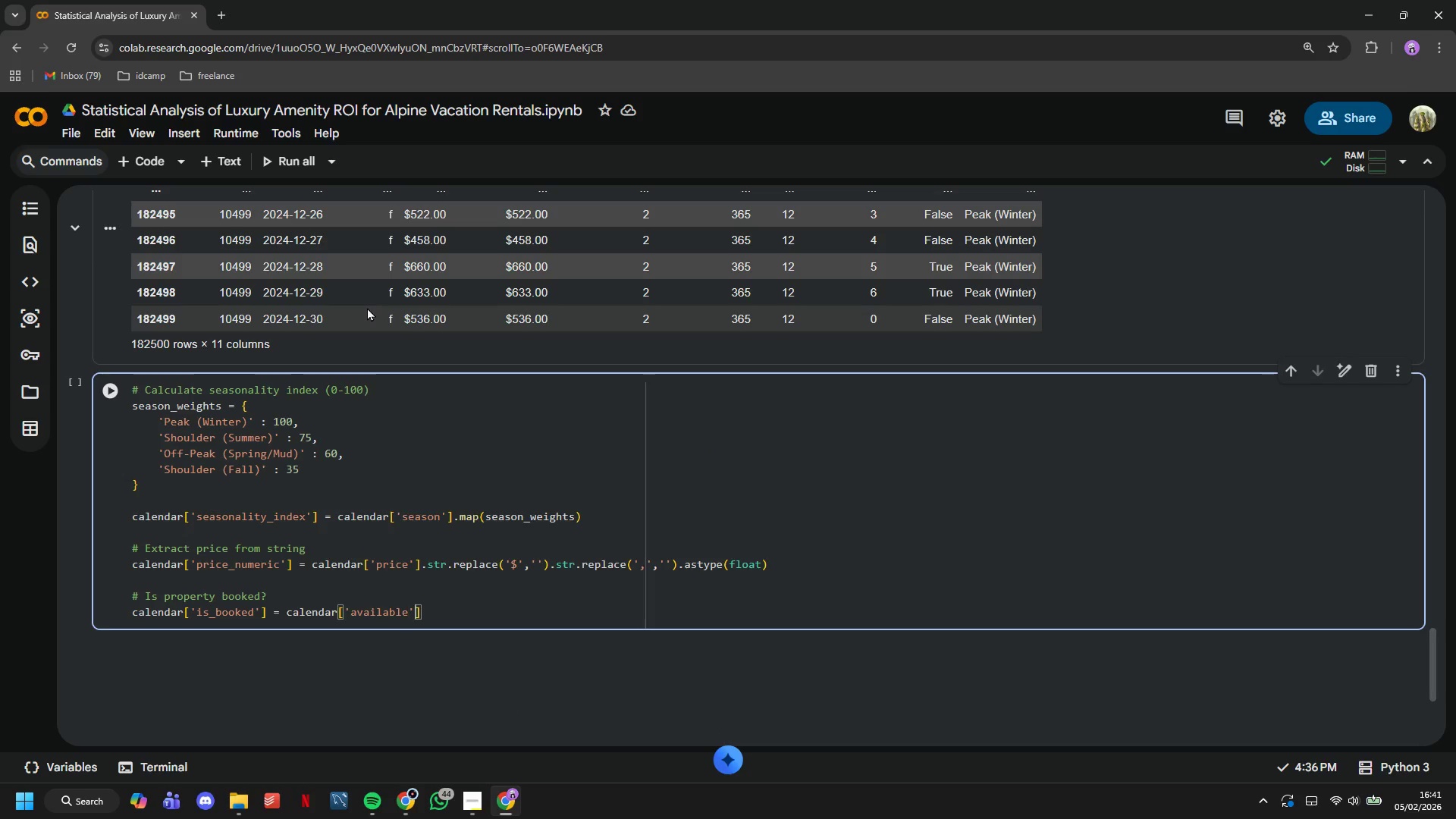 
key(ArrowRight)
 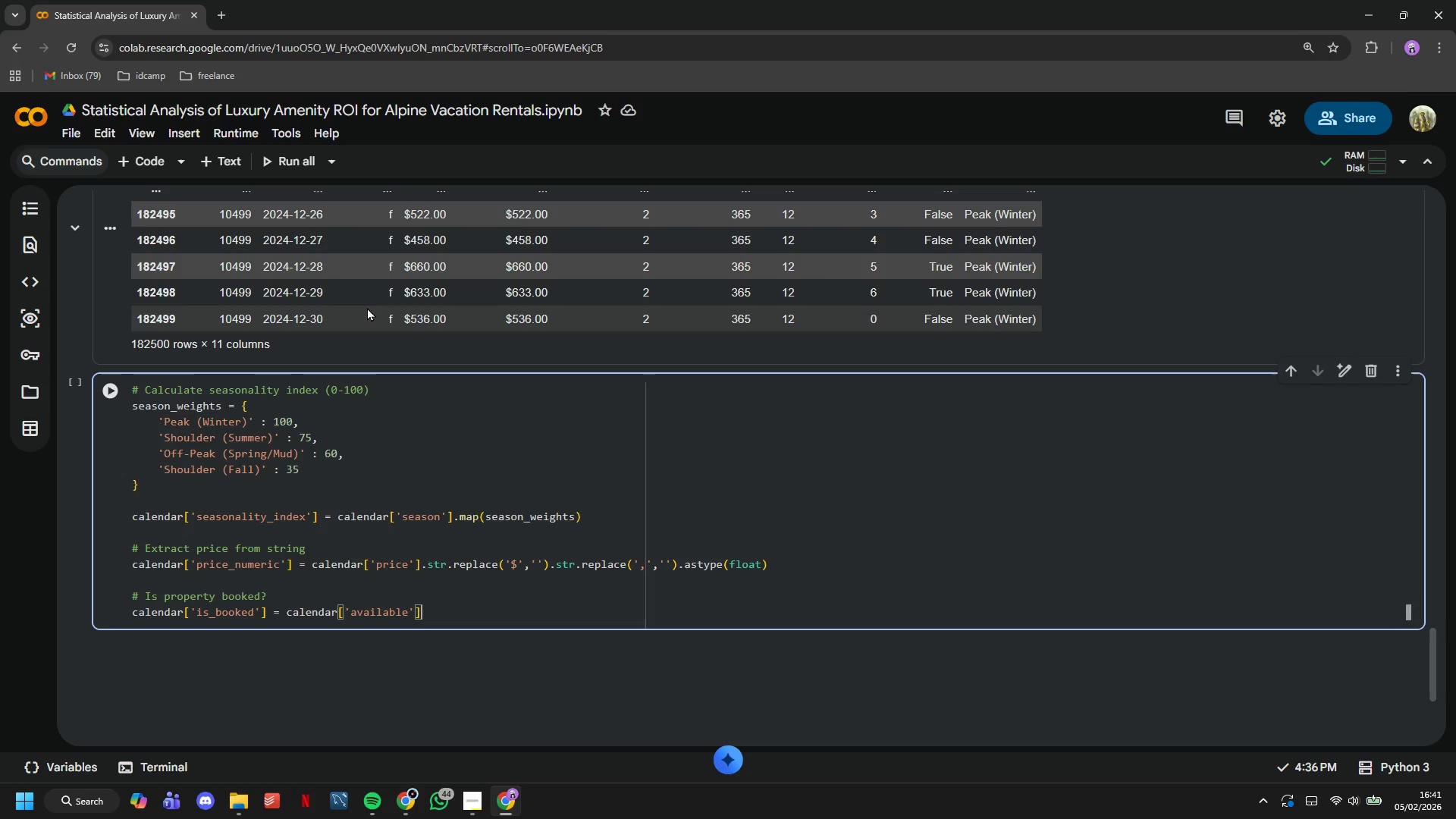 
key(ArrowRight)
 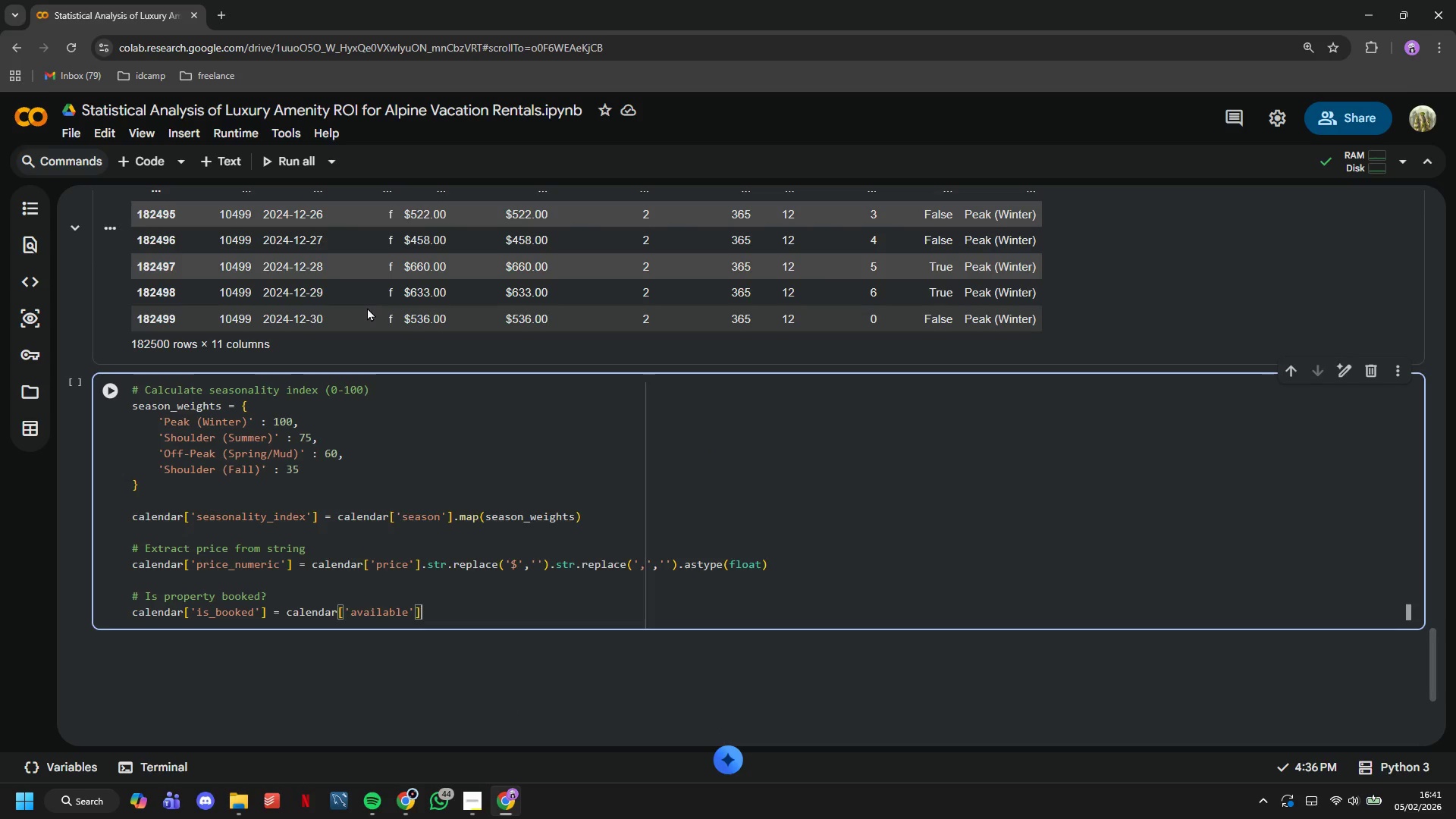 
key(ArrowRight)
 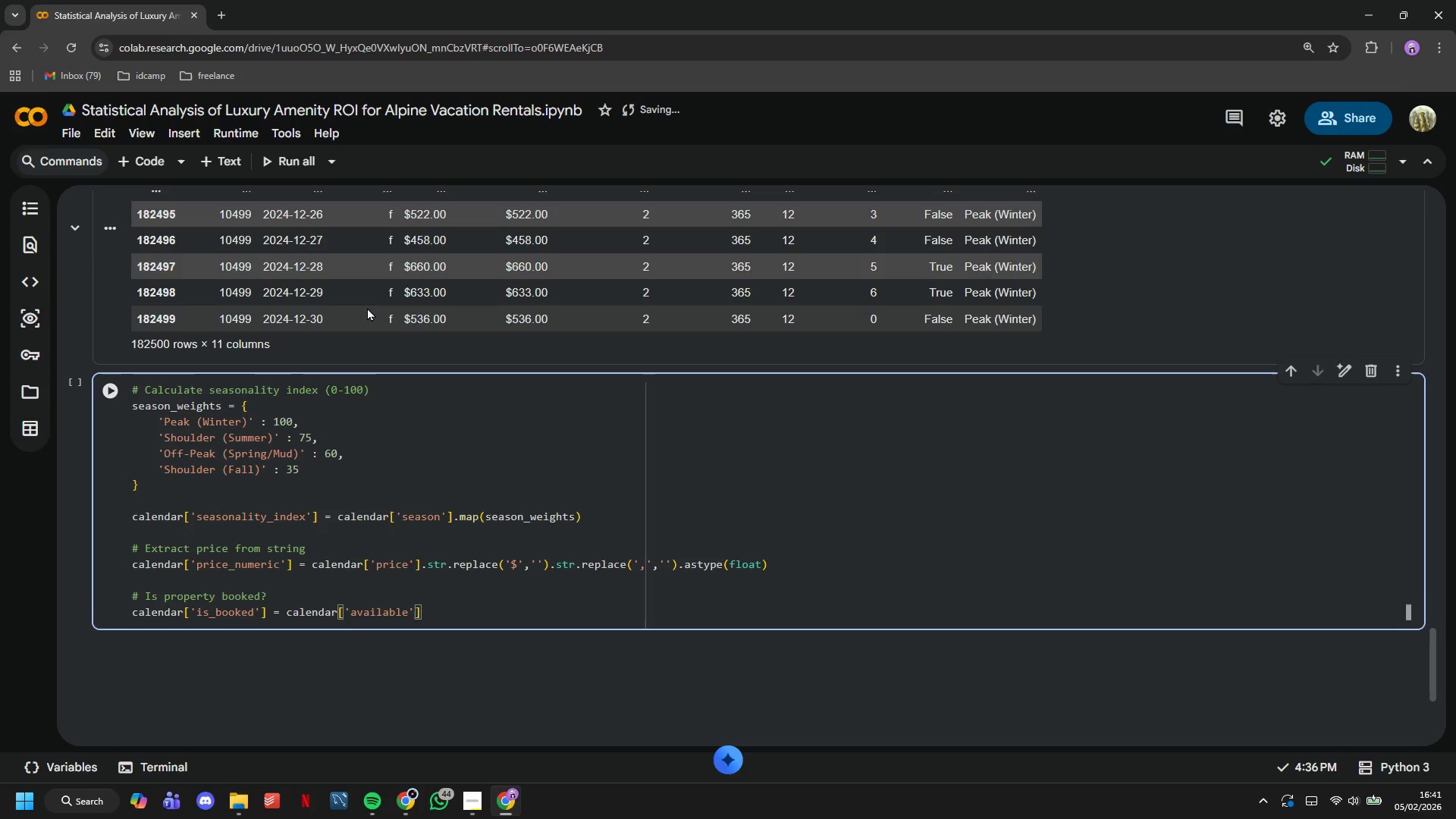 
key(Space)
 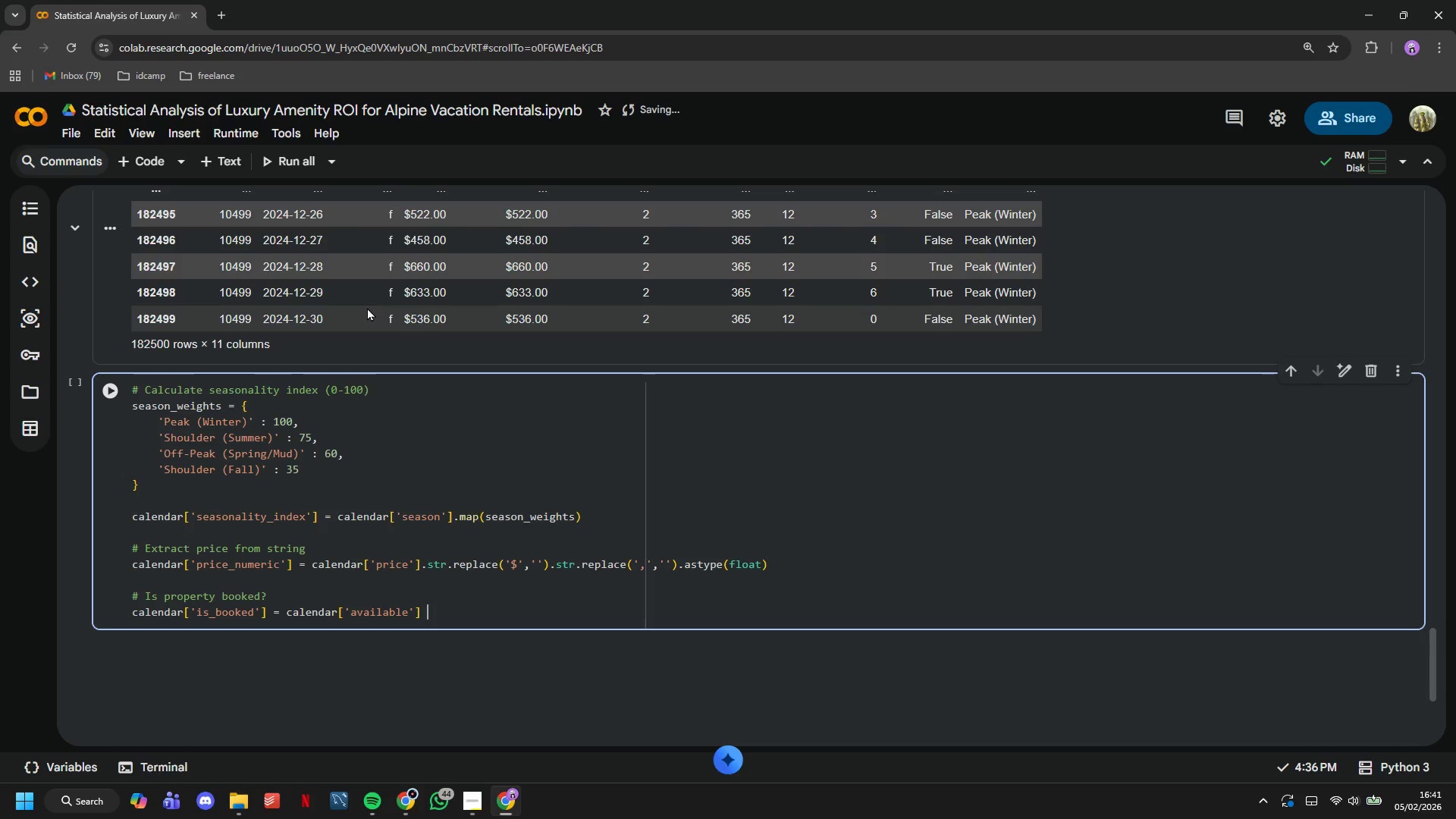 
key(Equal)
 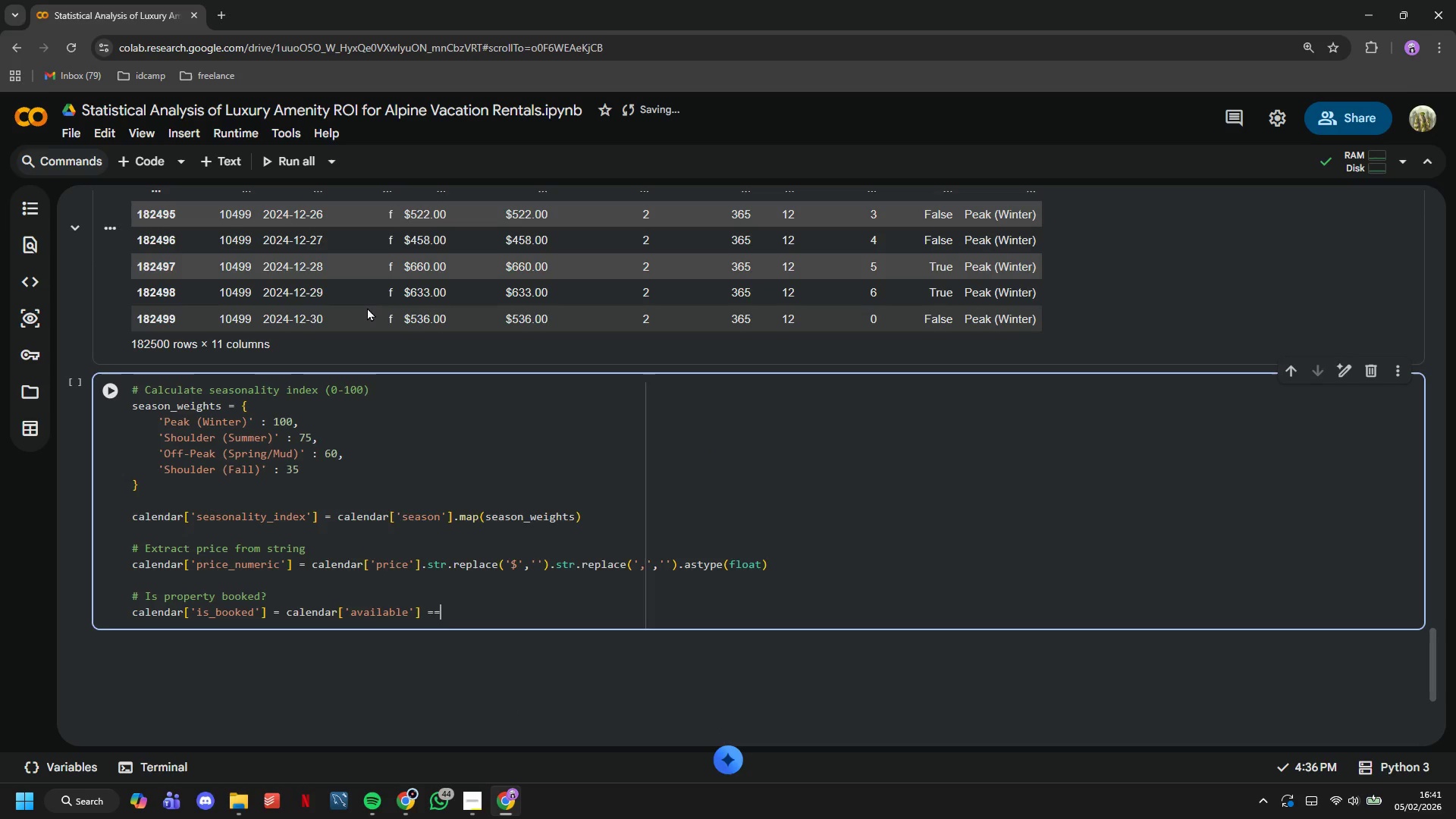 
key(Equal)
 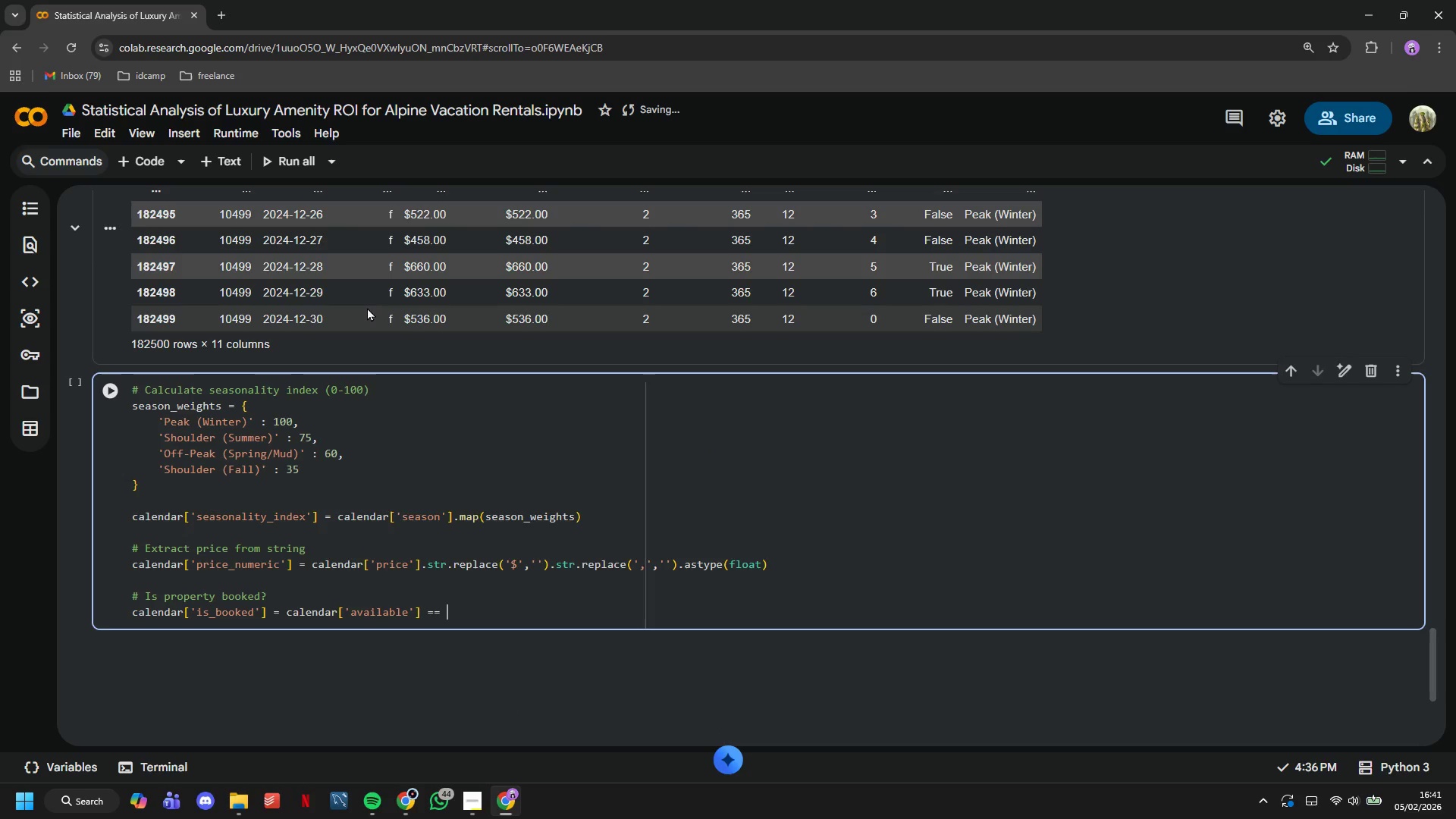 
key(Space)
 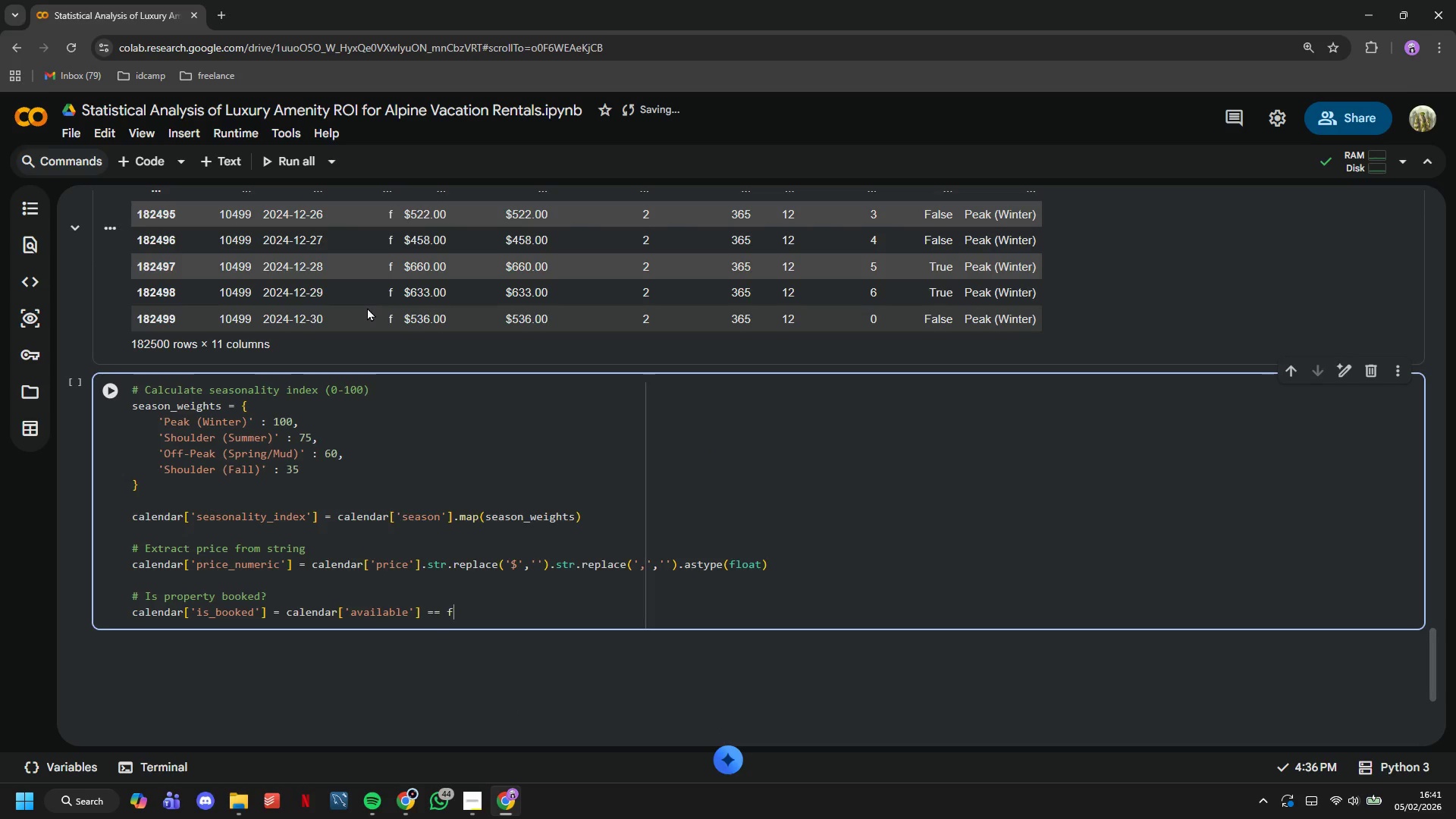 
key(F)
 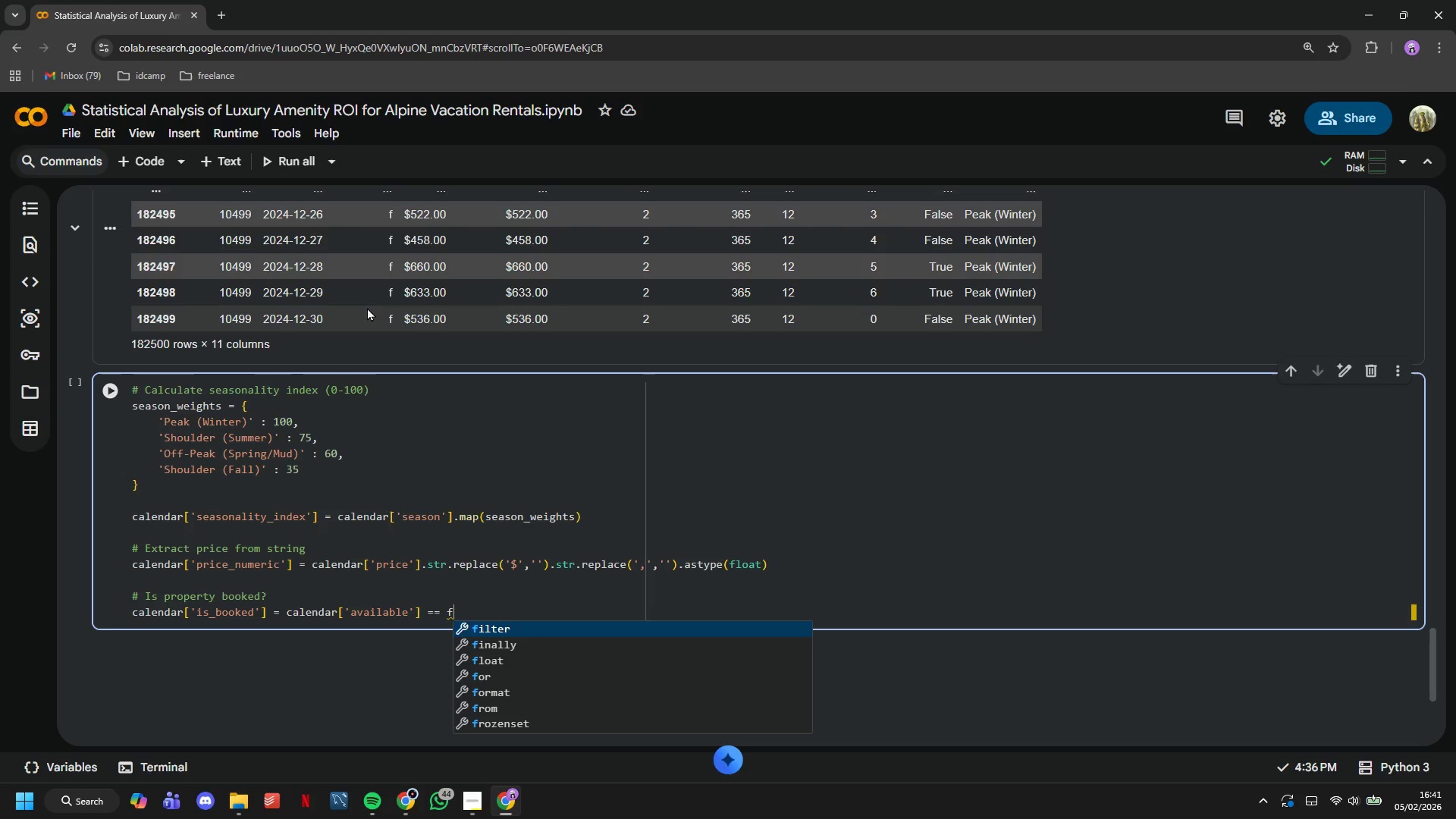 
key(Quote)
 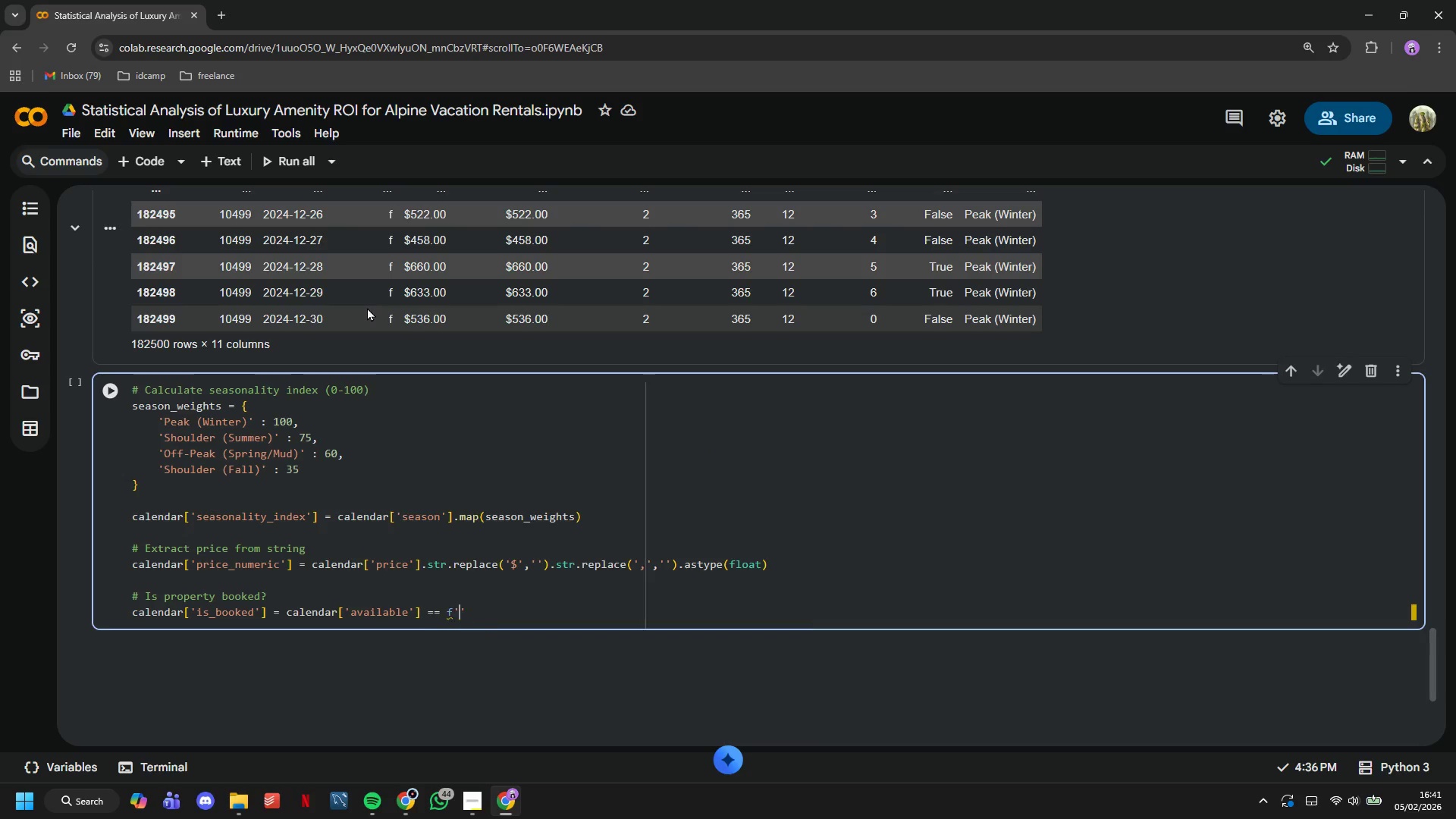 
key(ArrowLeft)
 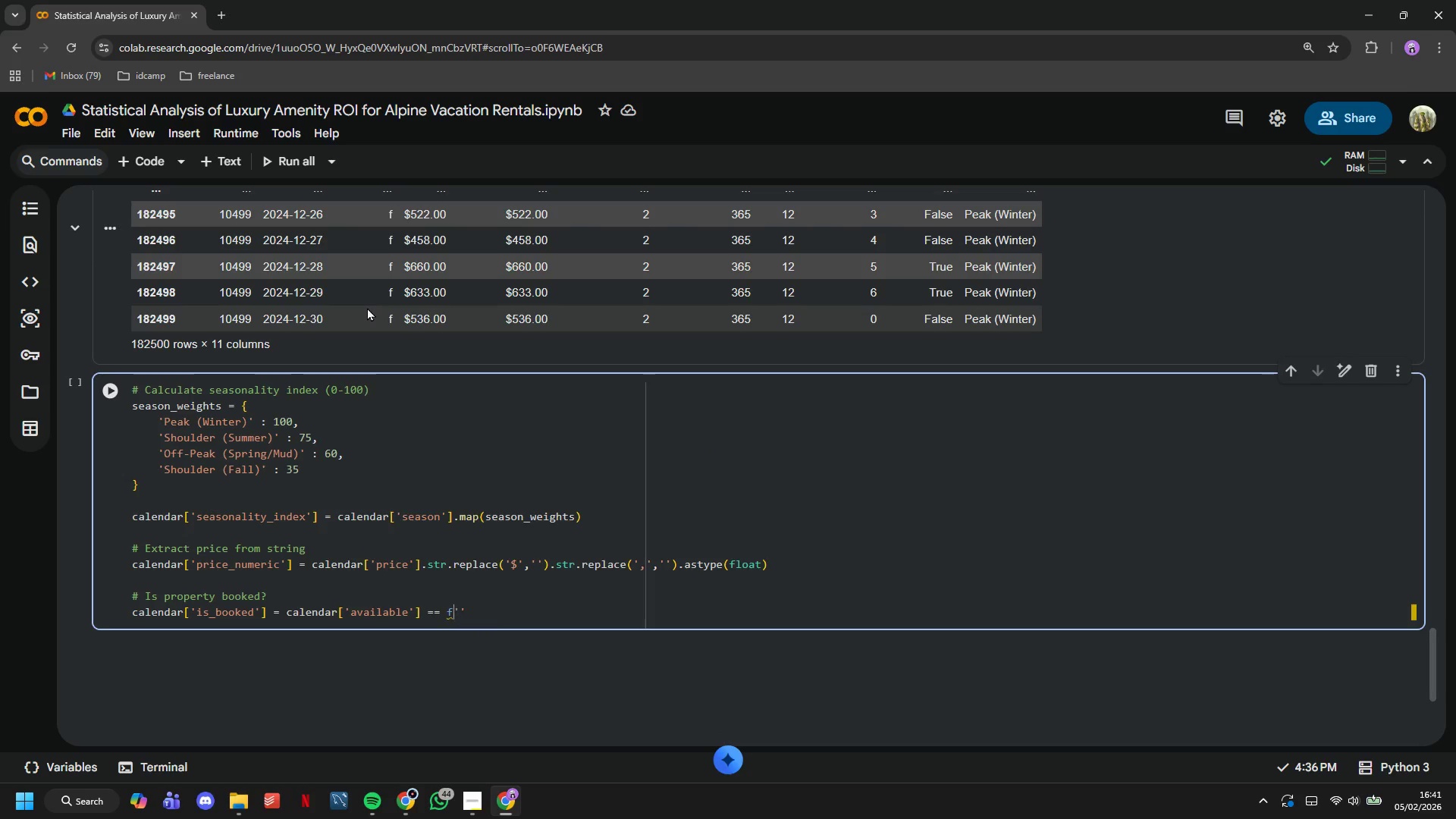 
key(ArrowLeft)
 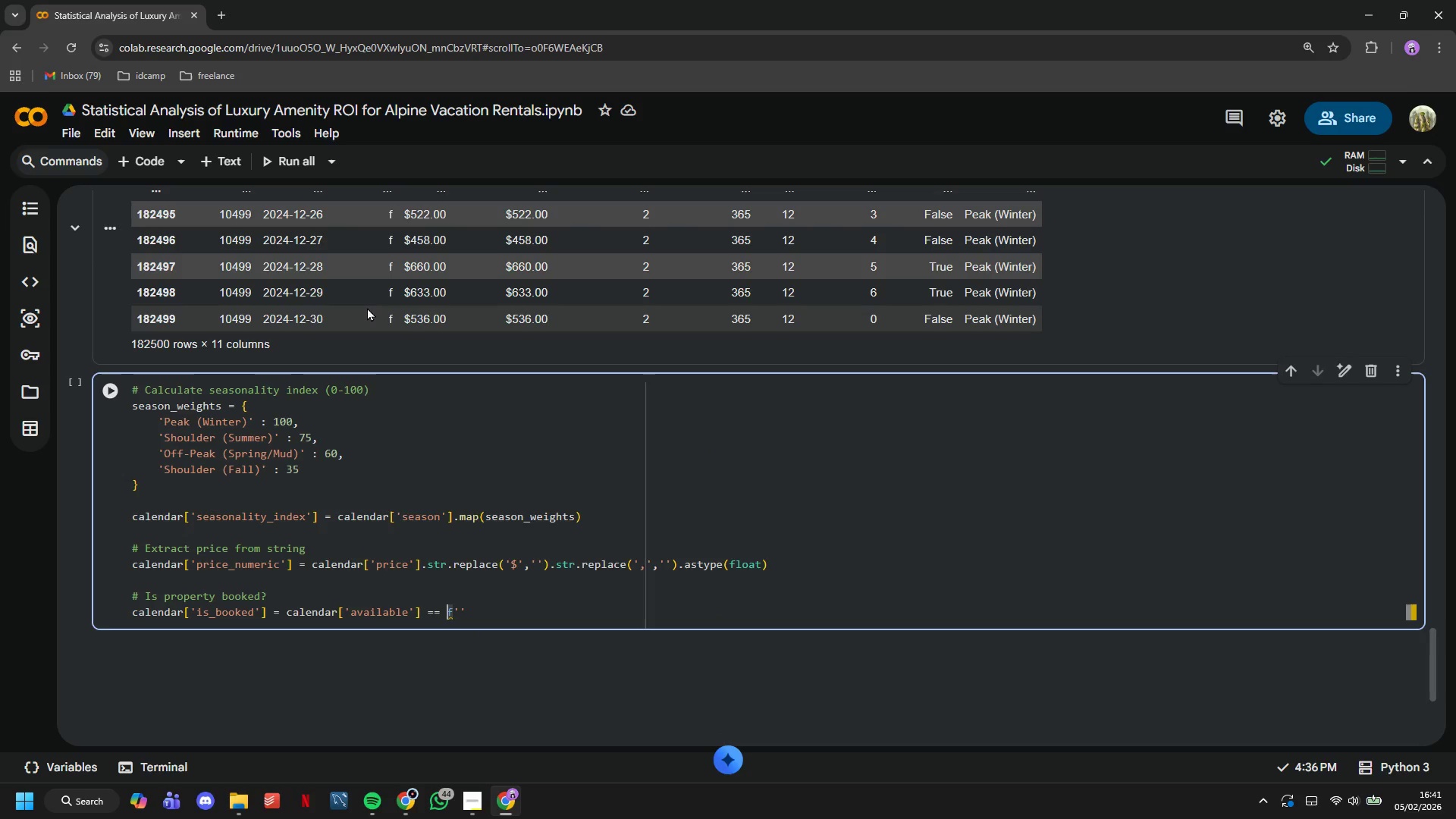 
key(Enter)
 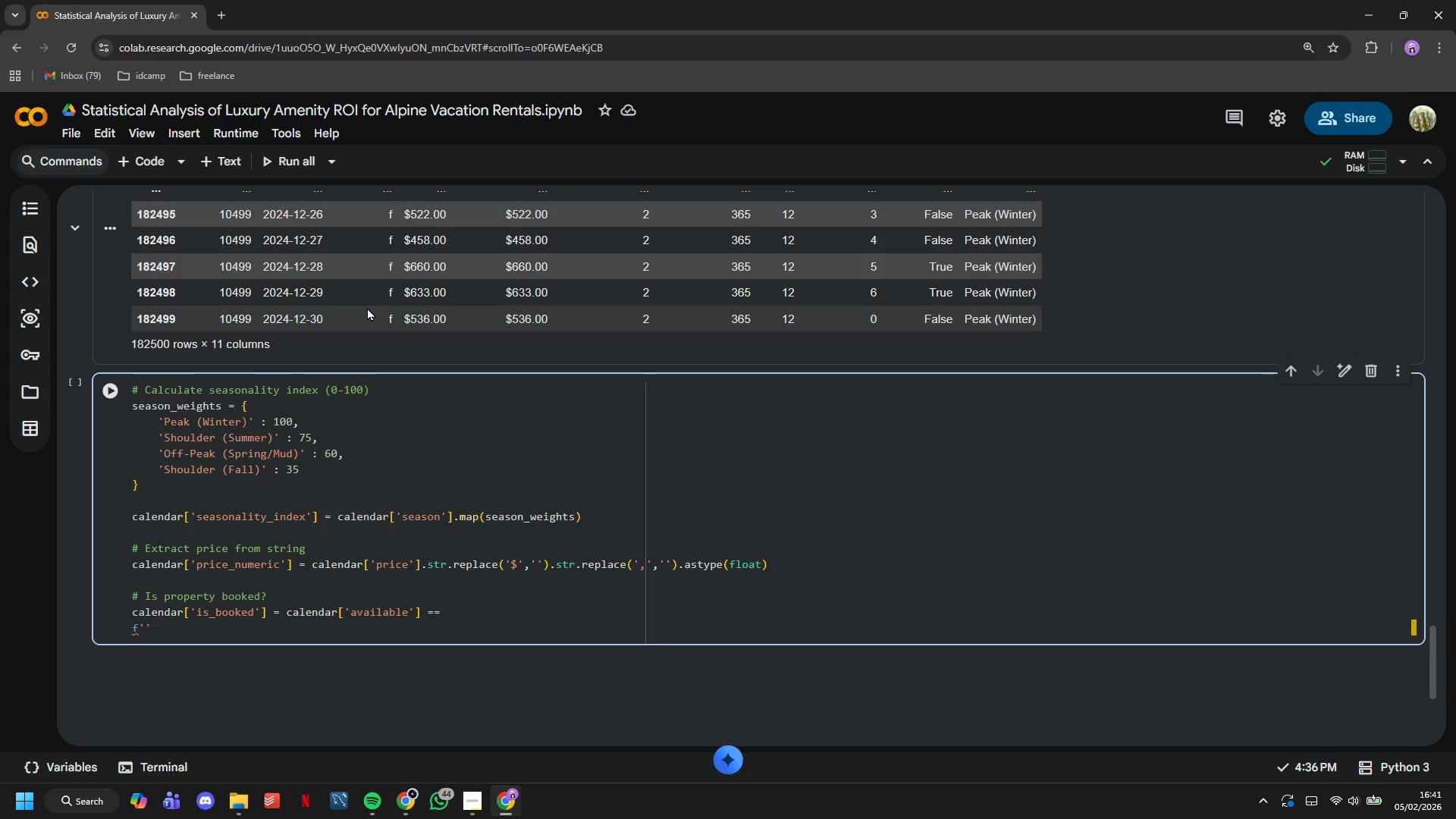 
key(Control+Z)
 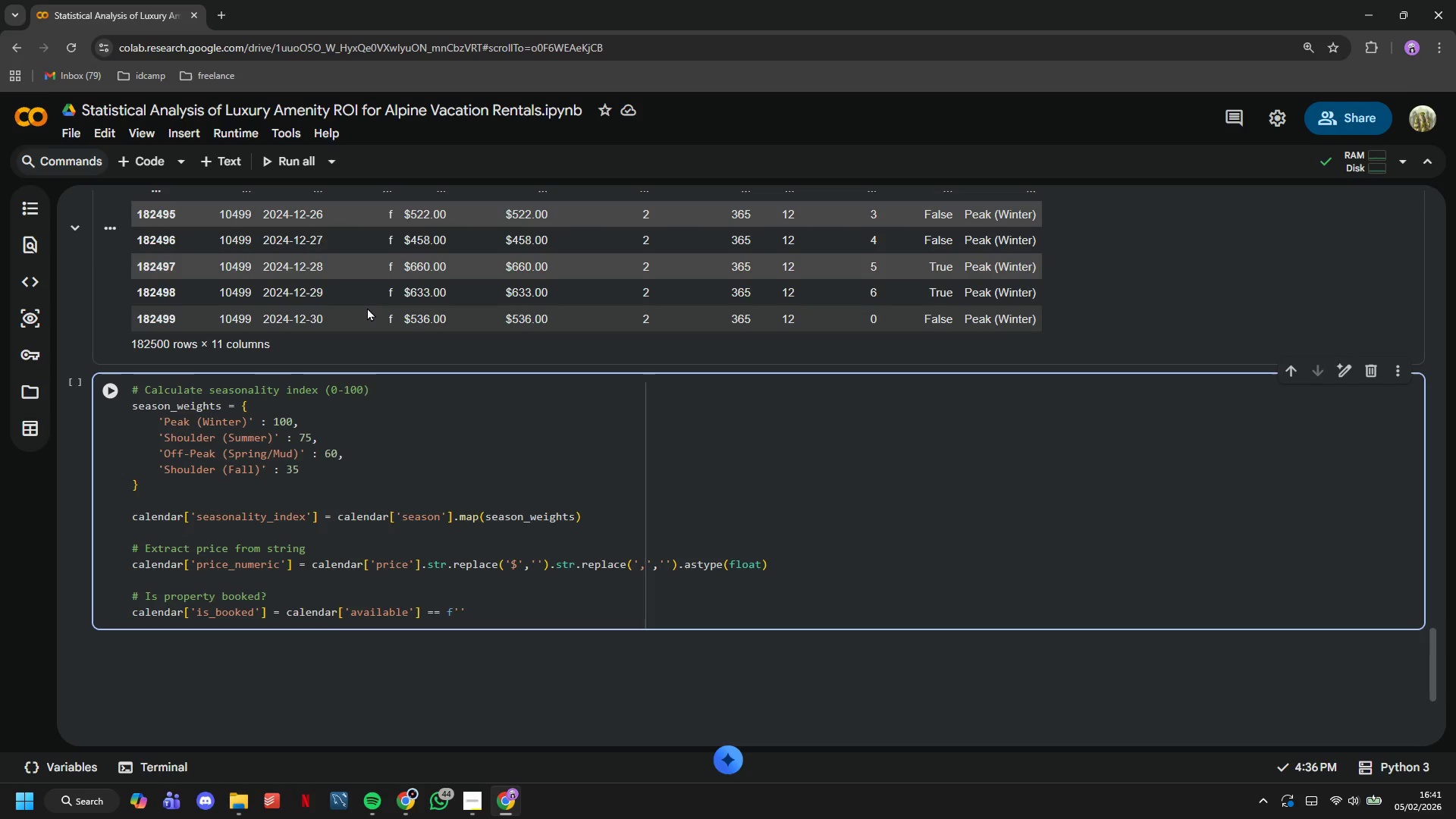 
key(Quote)
 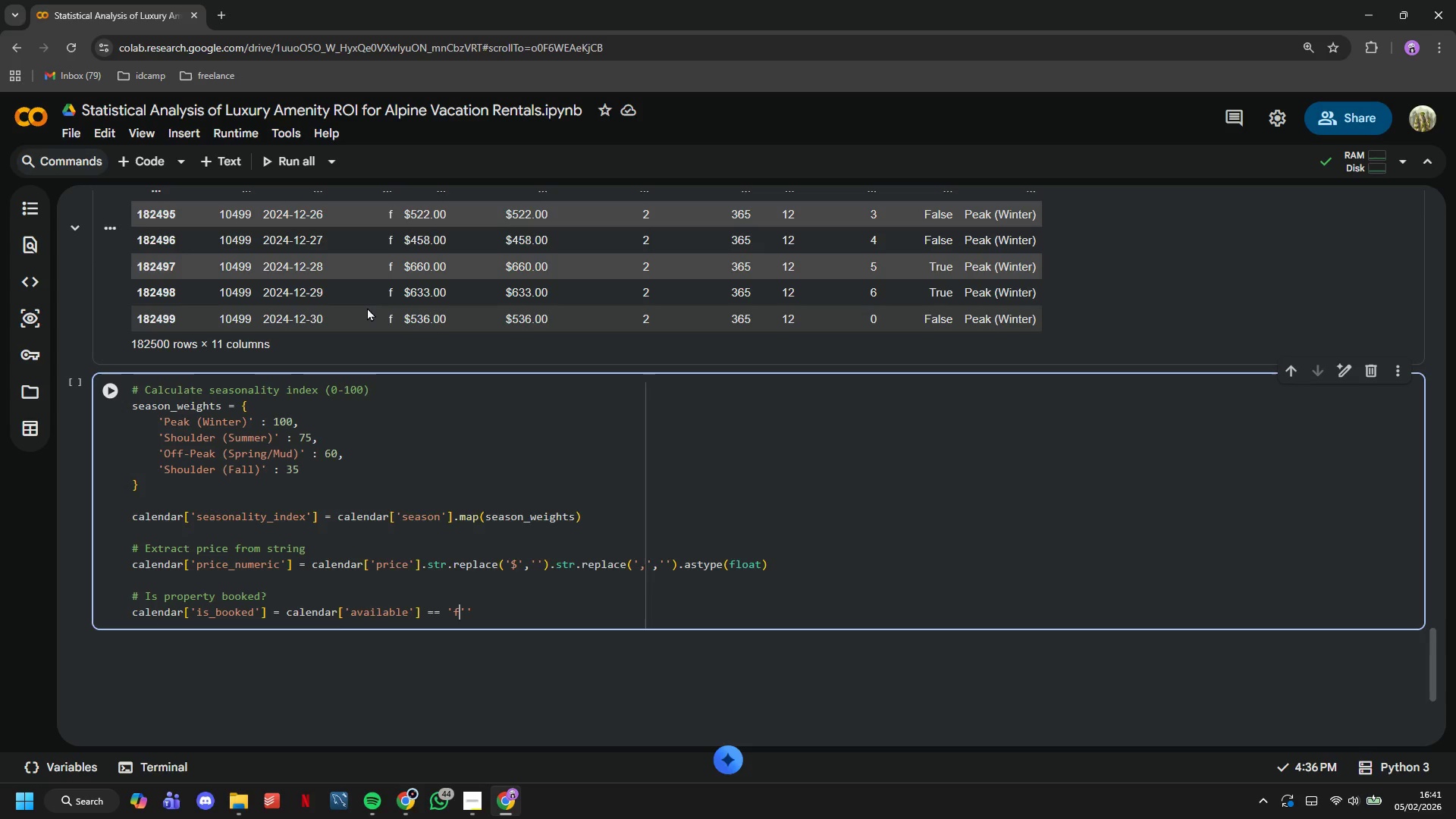 
key(ArrowRight)
 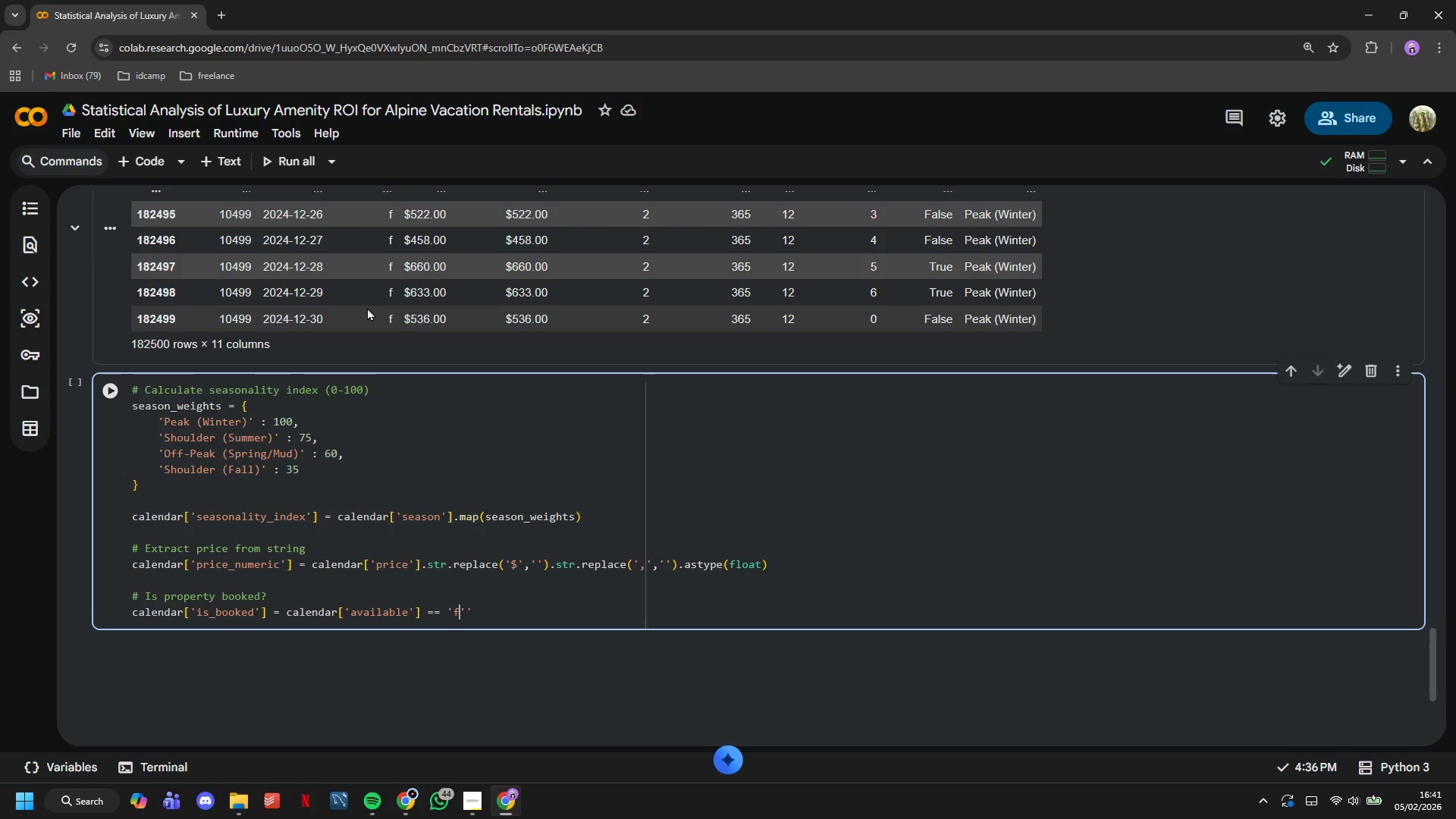 
key(ArrowRight)
 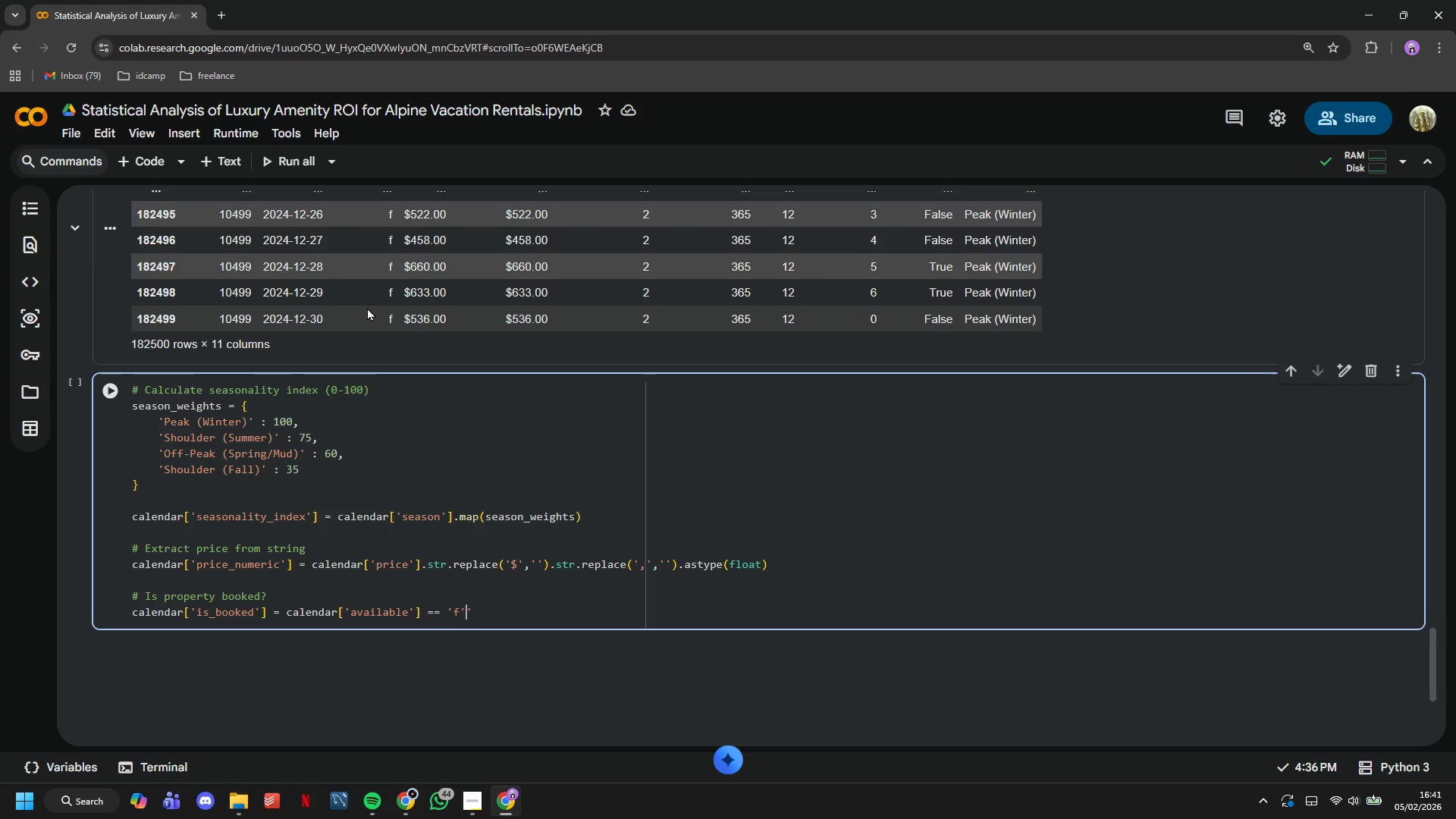 
key(ArrowRight)
 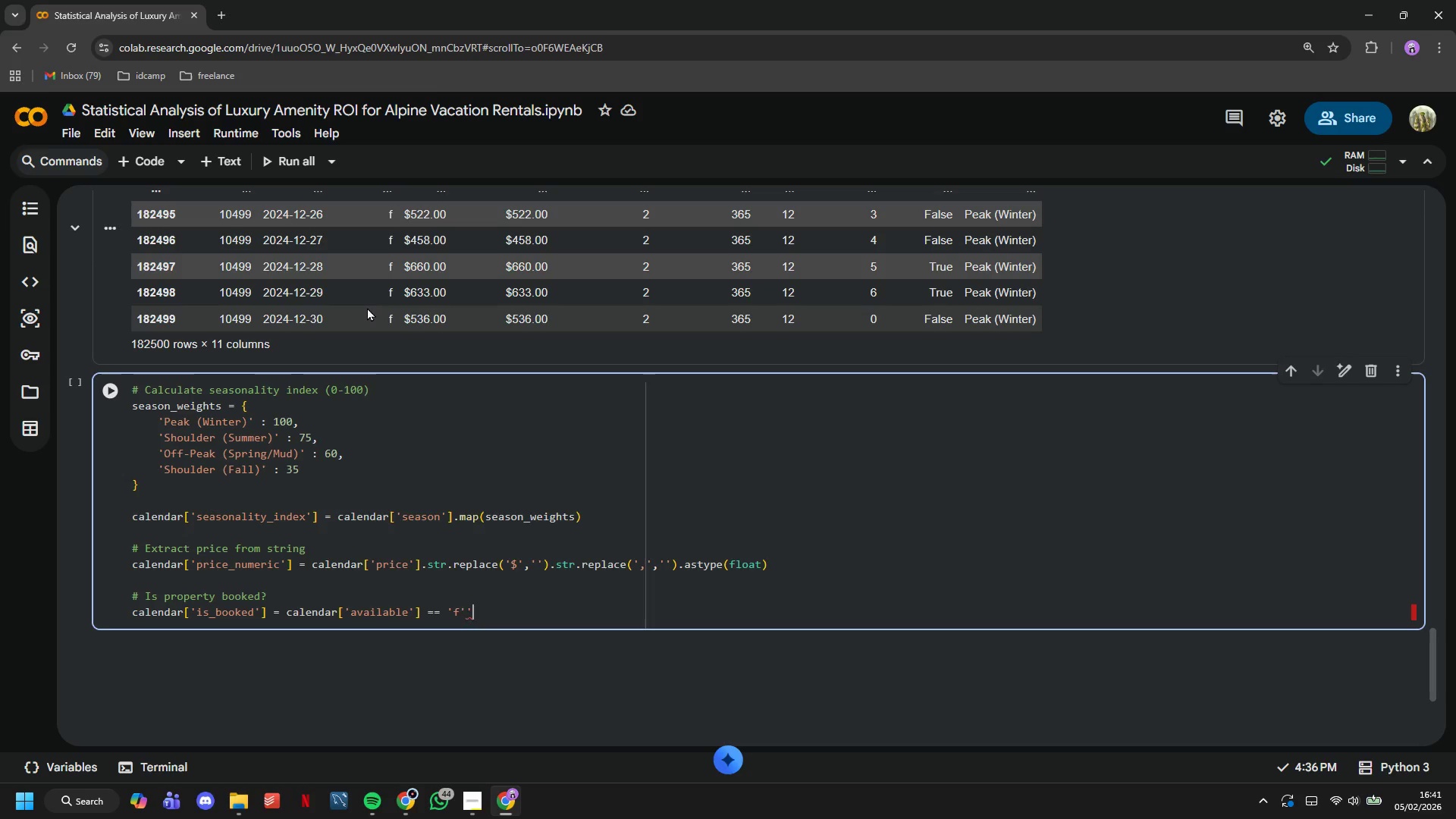 
key(Backspace)
 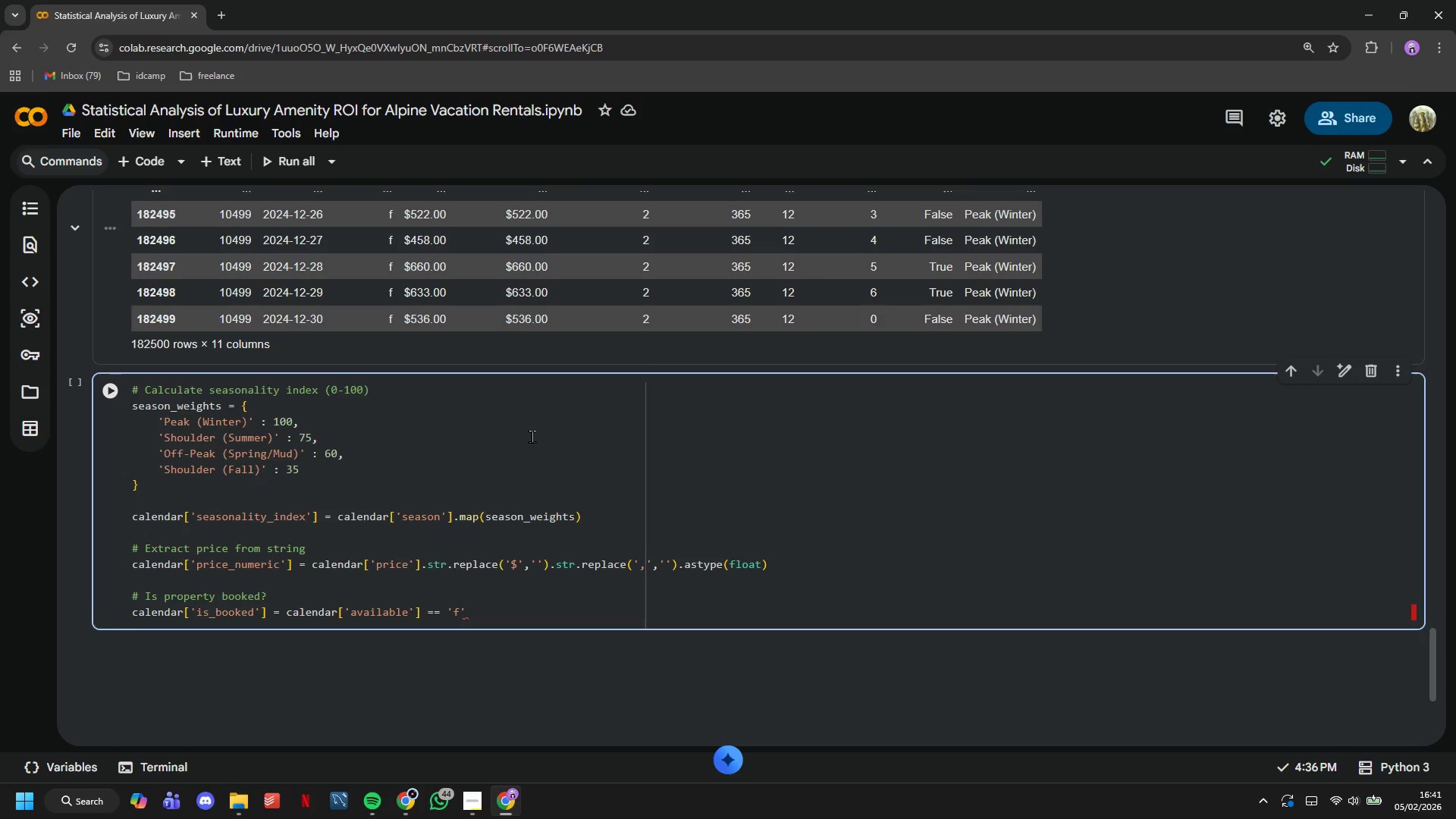 
scroll: coordinate [532, 436], scroll_direction: up, amount: 4.0
 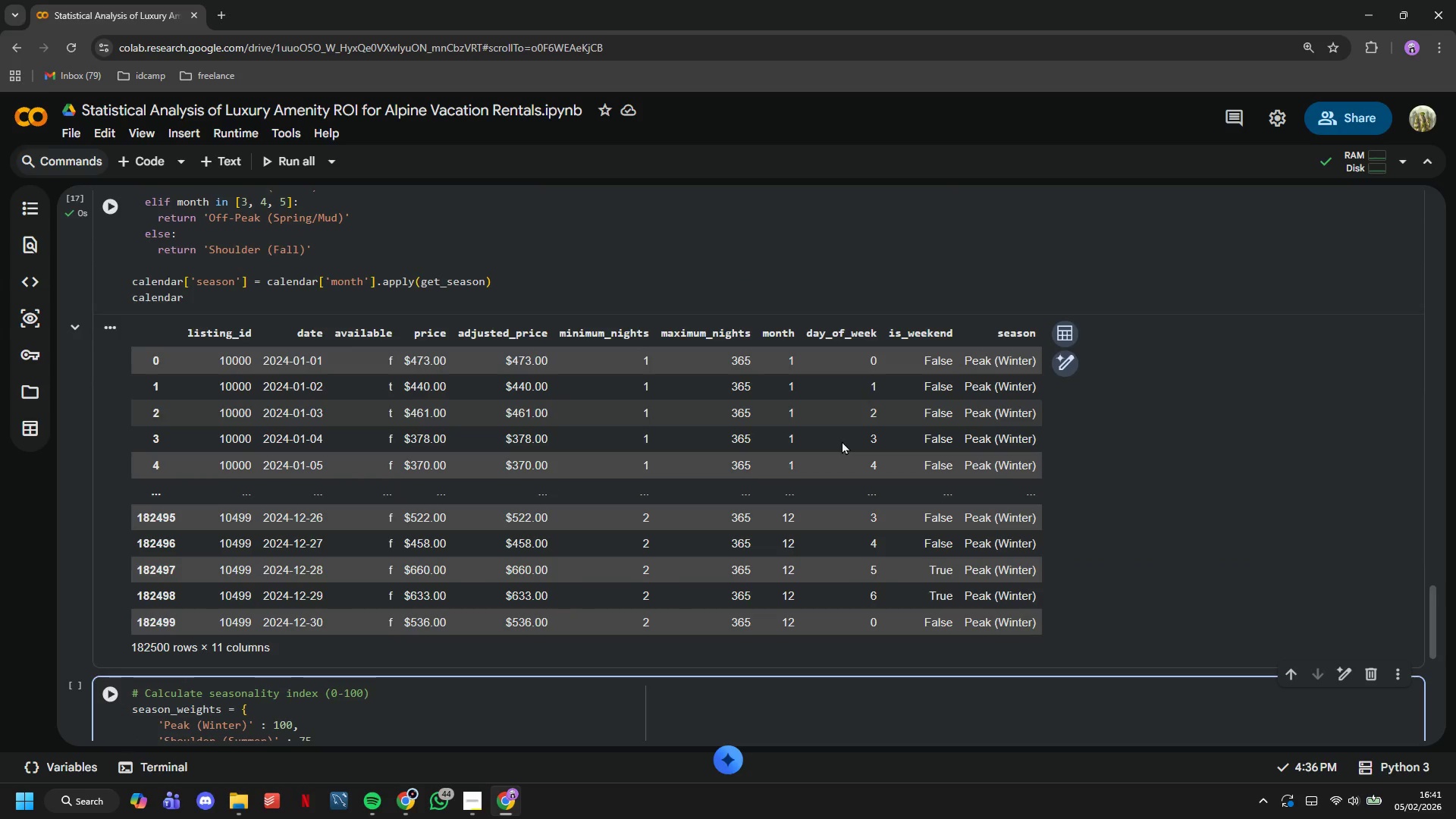 
left_click_drag(start_coordinate=[861, 354], to_coordinate=[868, 367])
 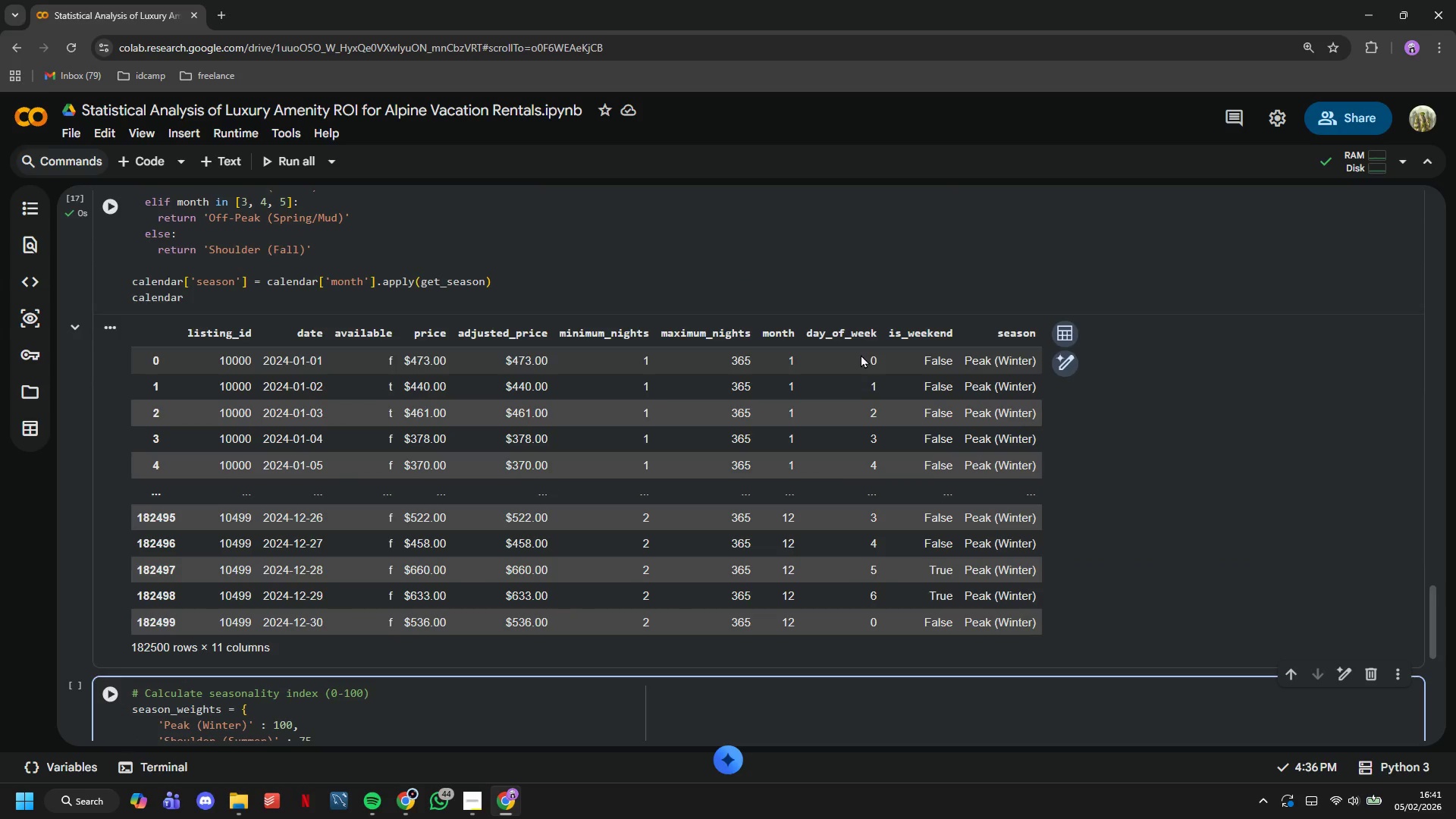 
left_click([477, 409])
 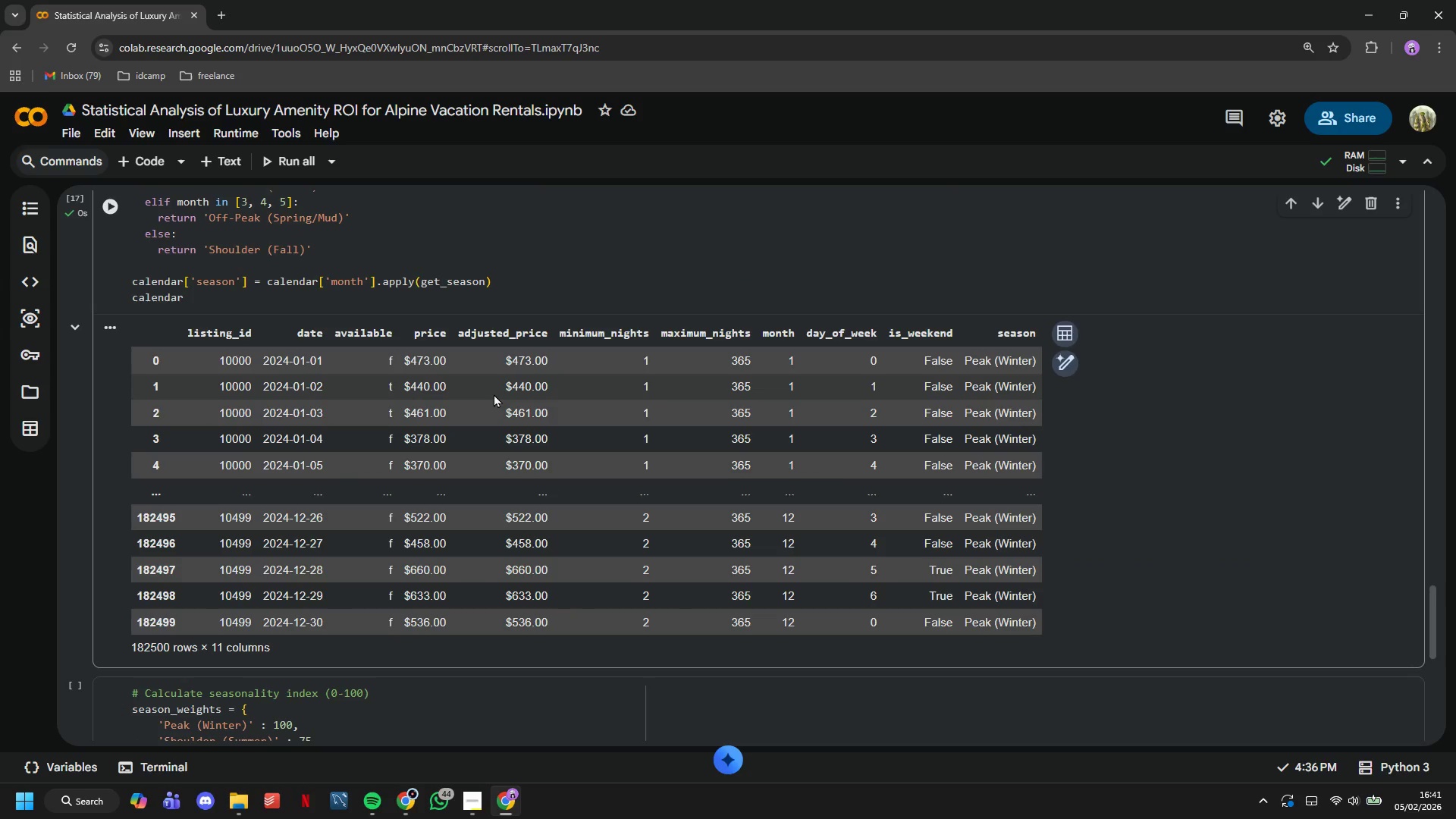 
scroll: coordinate [488, 394], scroll_direction: down, amount: 3.0
 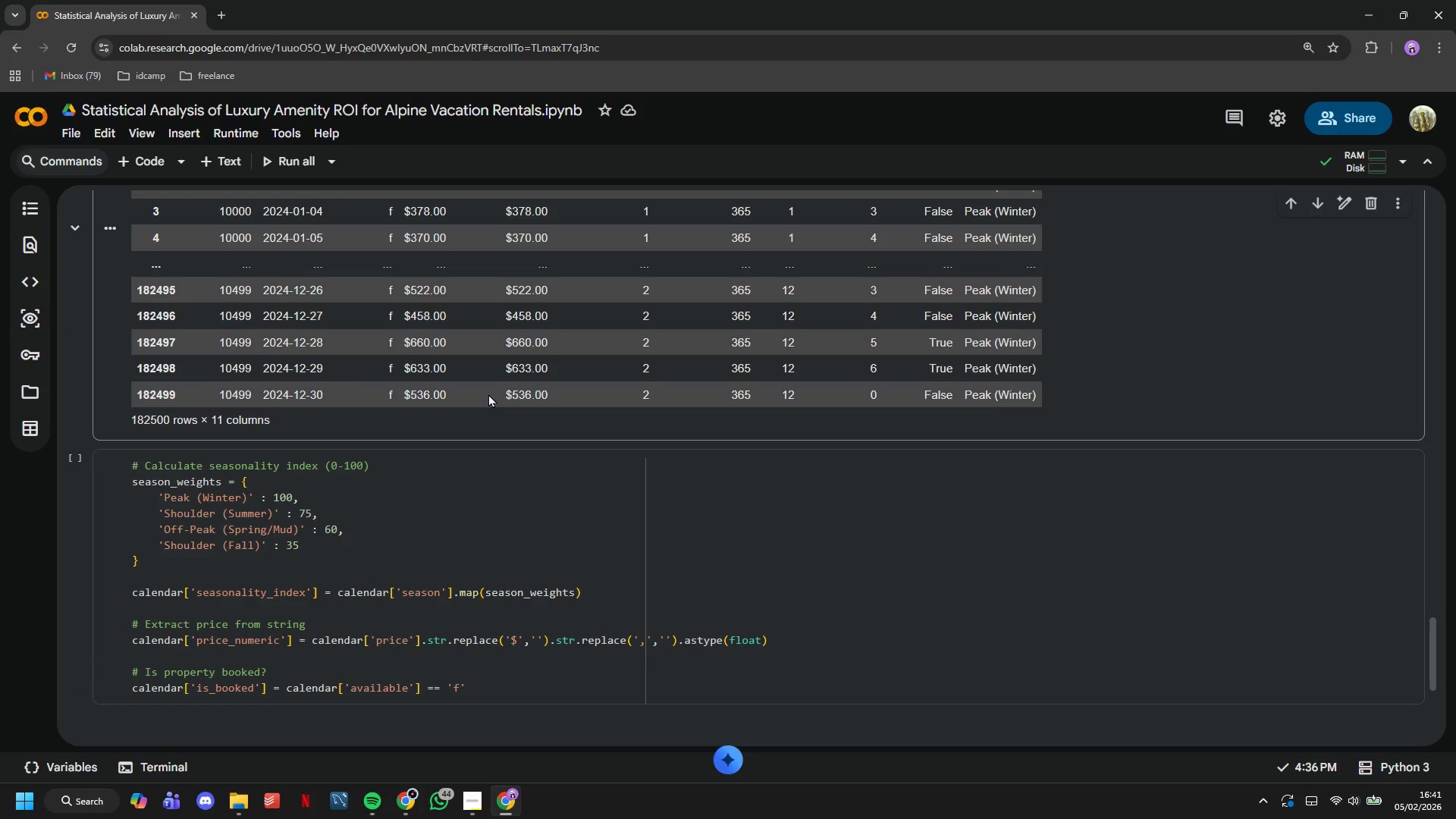 
scroll: coordinate [488, 398], scroll_direction: none, amount: 0.0
 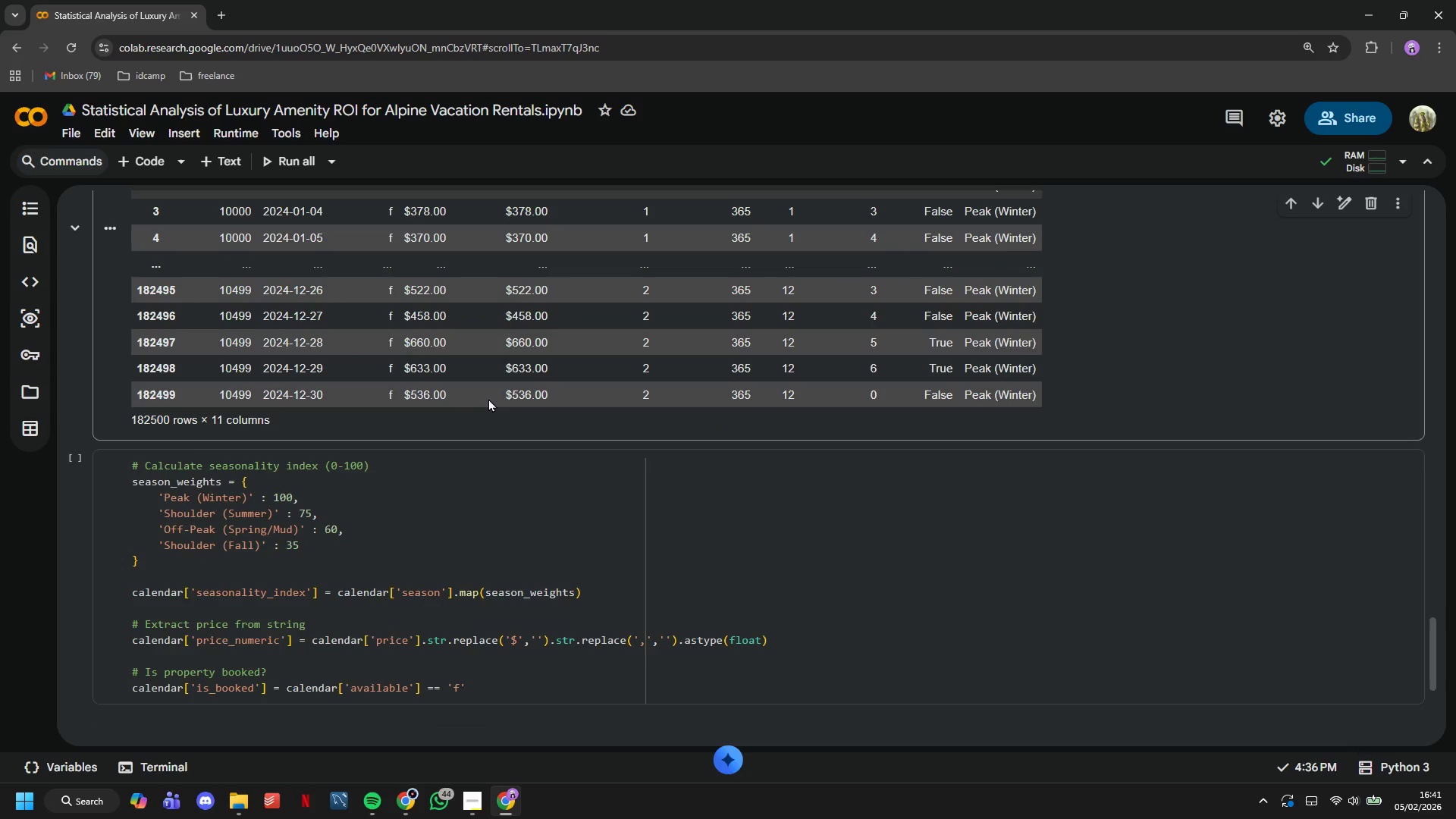 
scroll: coordinate [488, 398], scroll_direction: up, amount: 3.0
 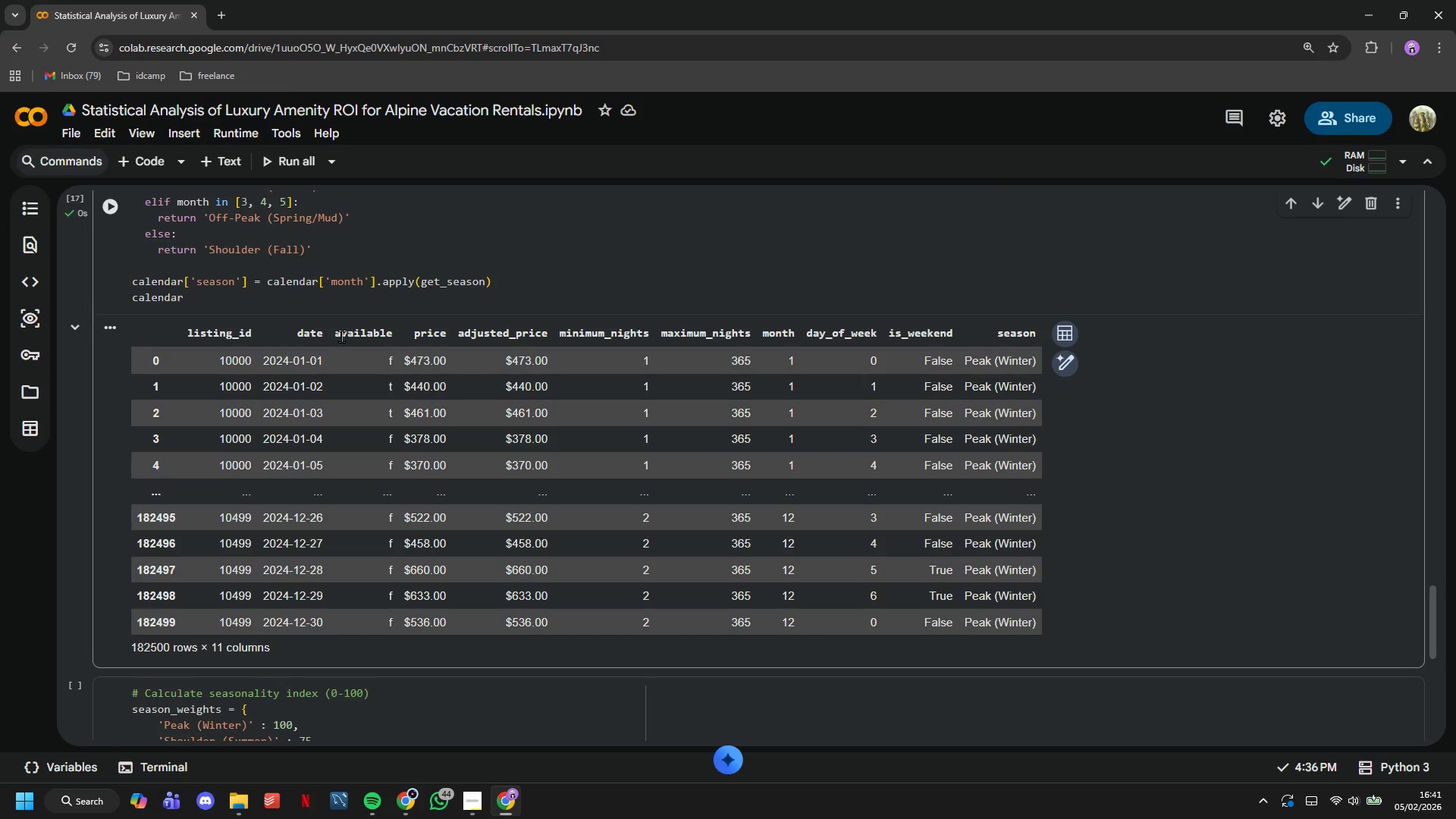 
left_click_drag(start_coordinate=[334, 333], to_coordinate=[390, 623])
 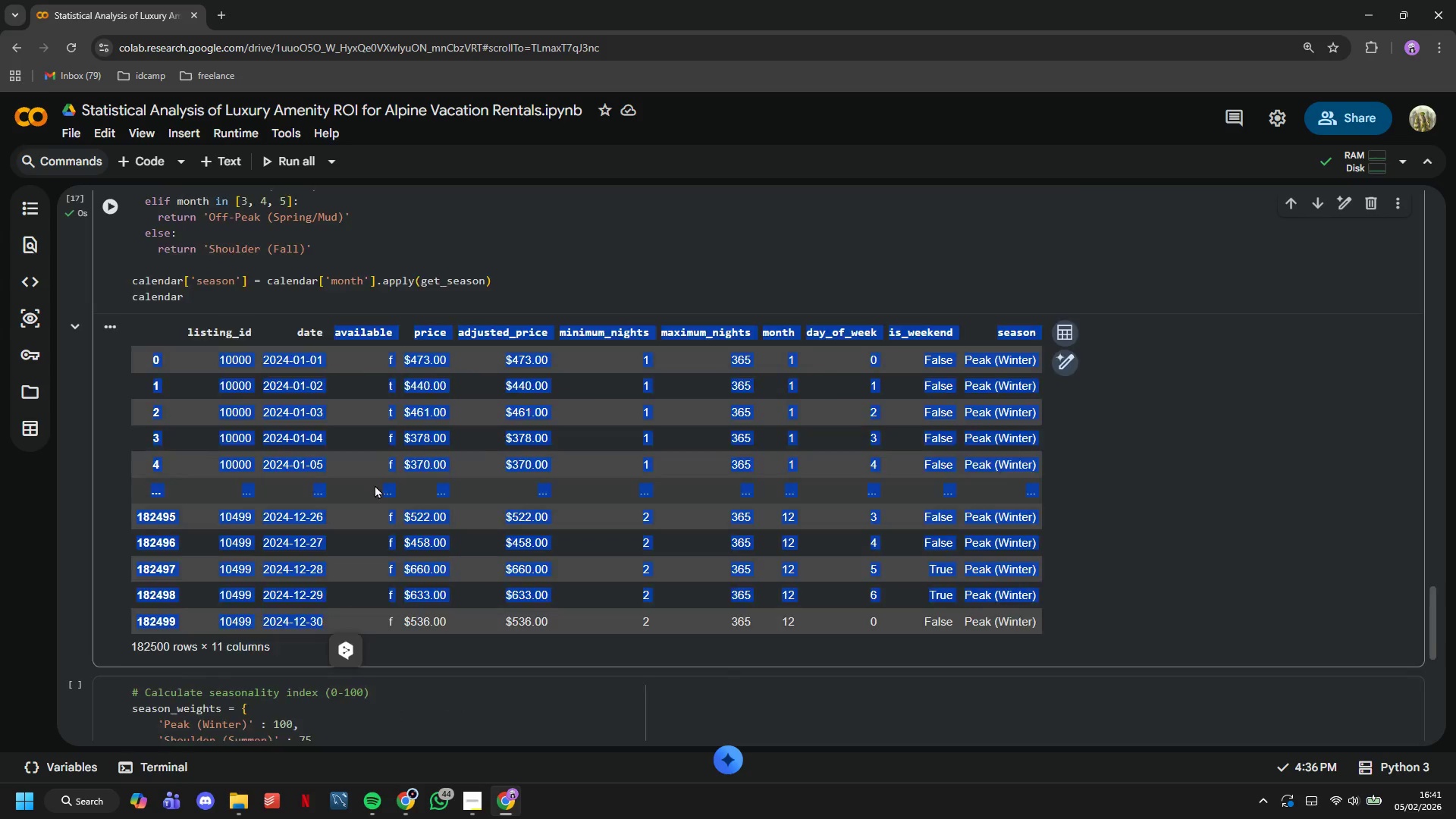 
left_click([398, 516])
 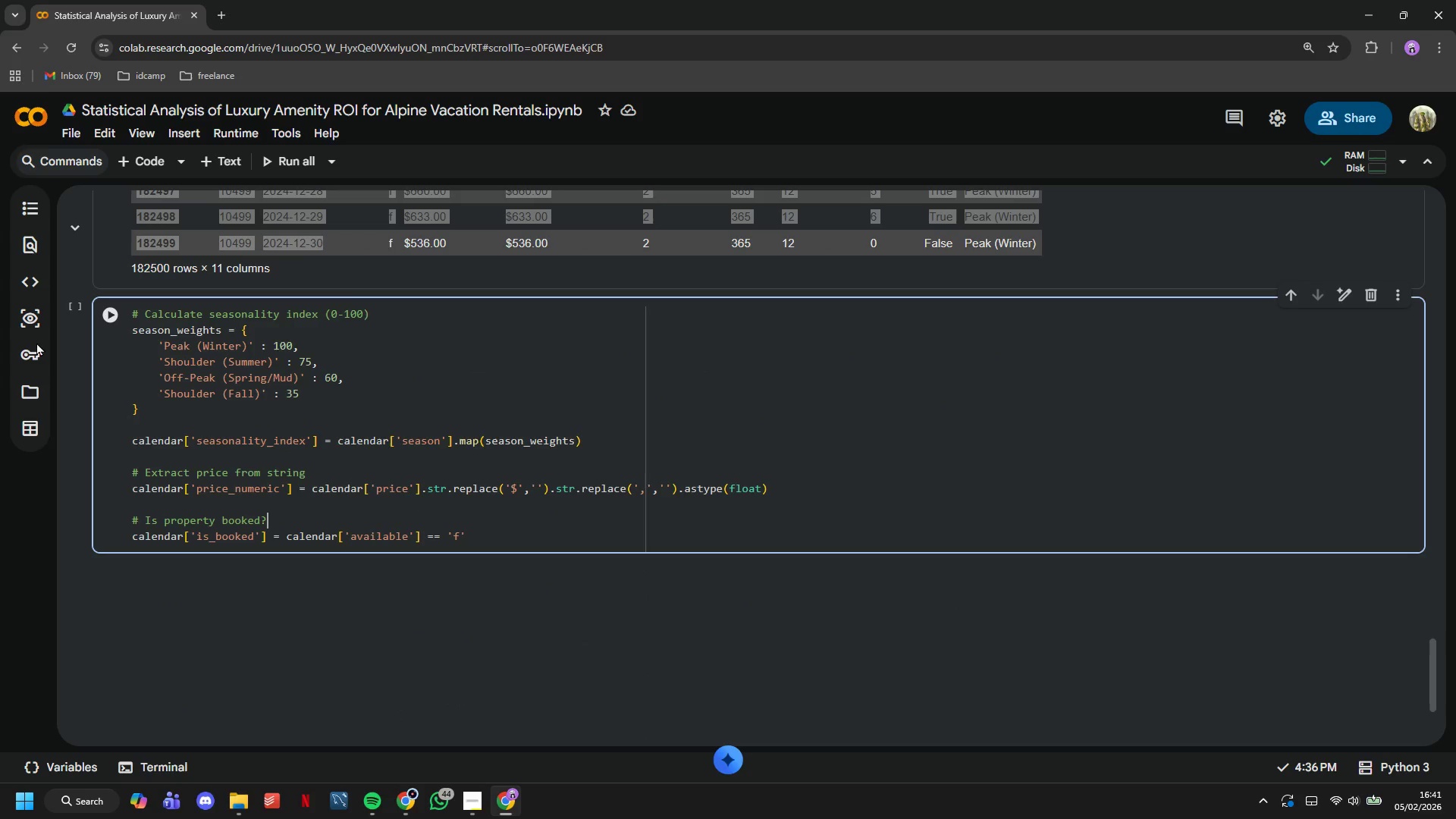 
scroll: coordinate [375, 485], scroll_direction: down, amount: 5.0
 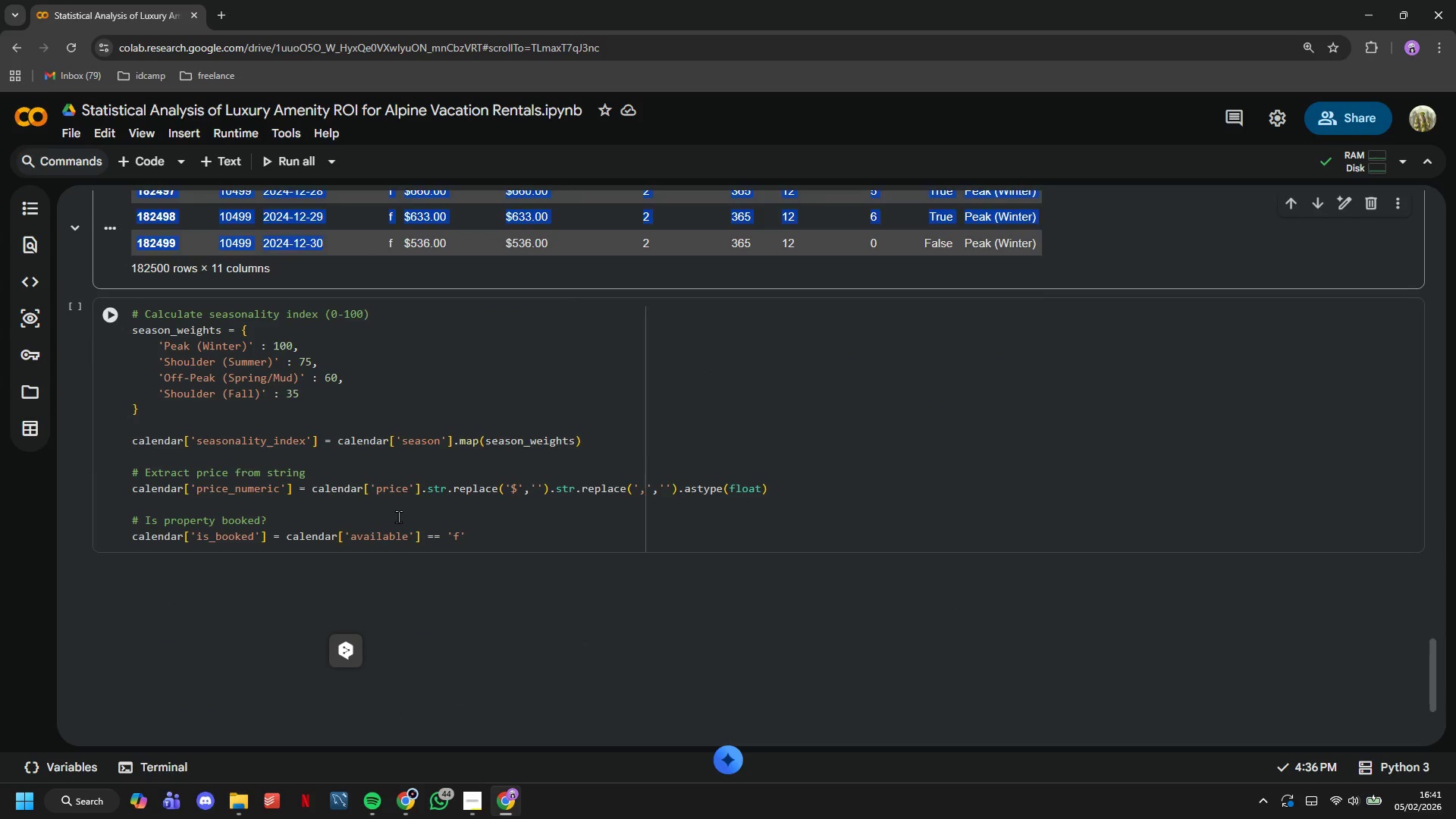 
left_click([111, 318])
 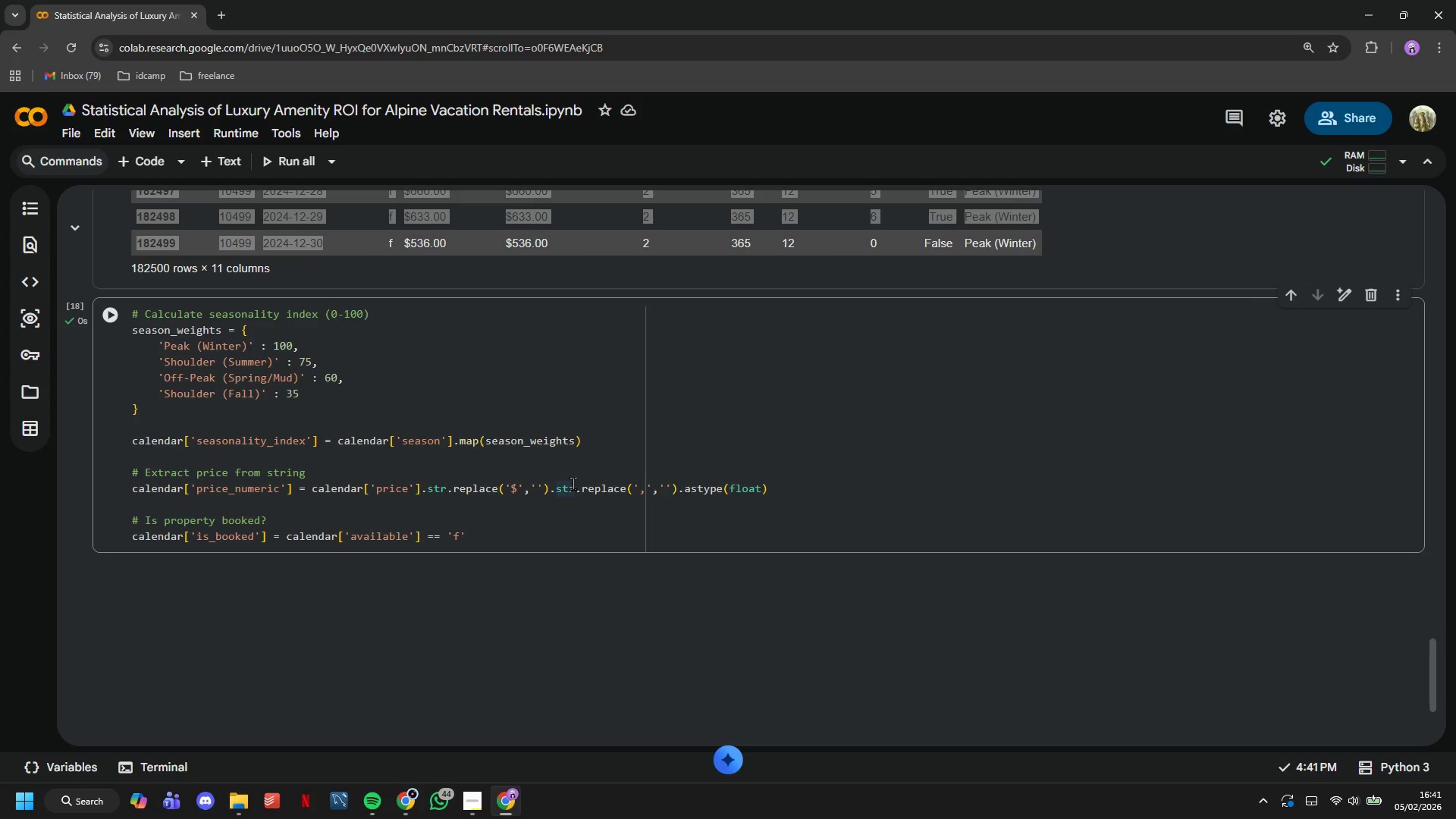 
wait(5.56)
 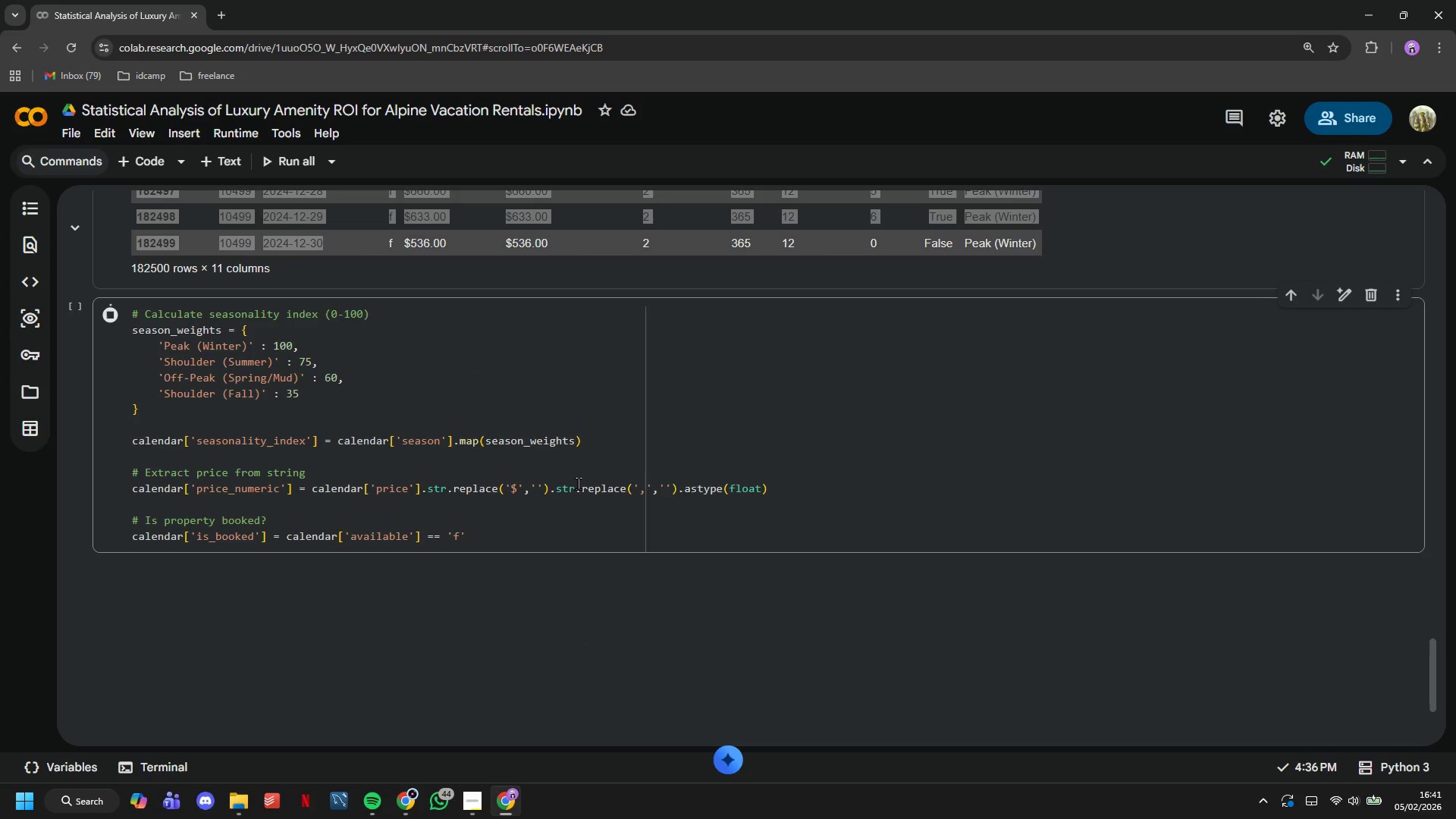 
double_click([526, 539])
 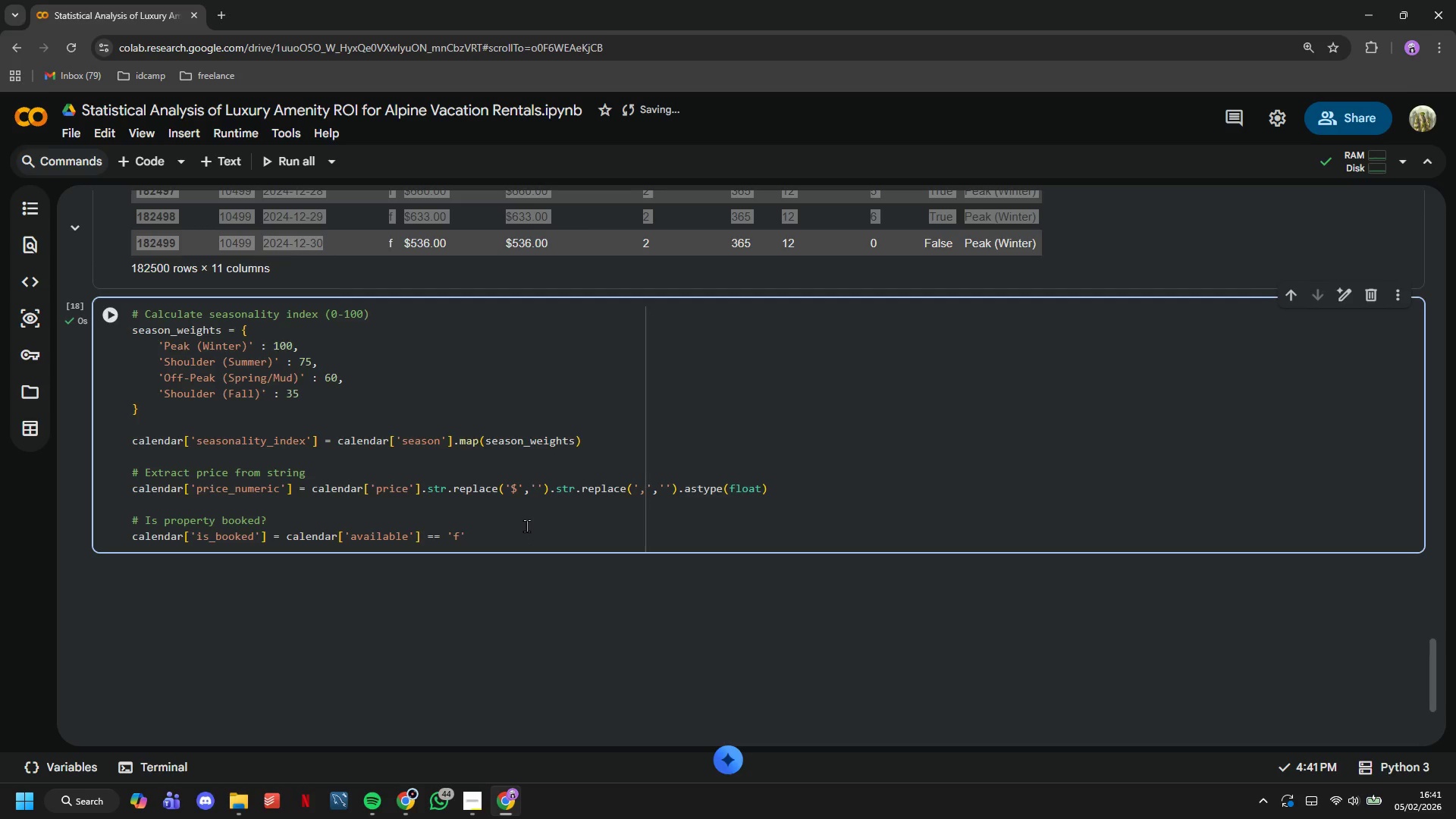 
key(Enter)
 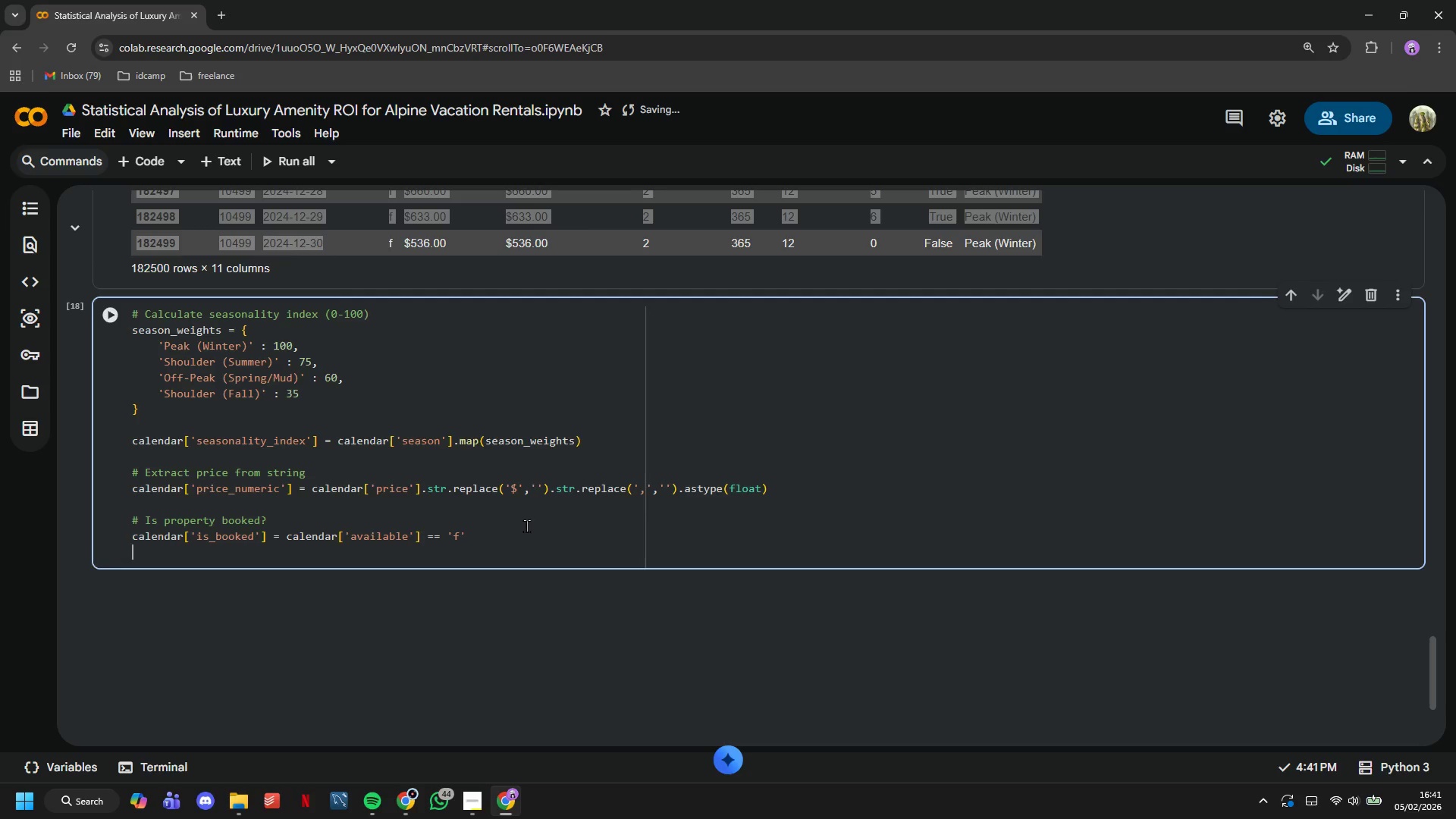 
key(Enter)
 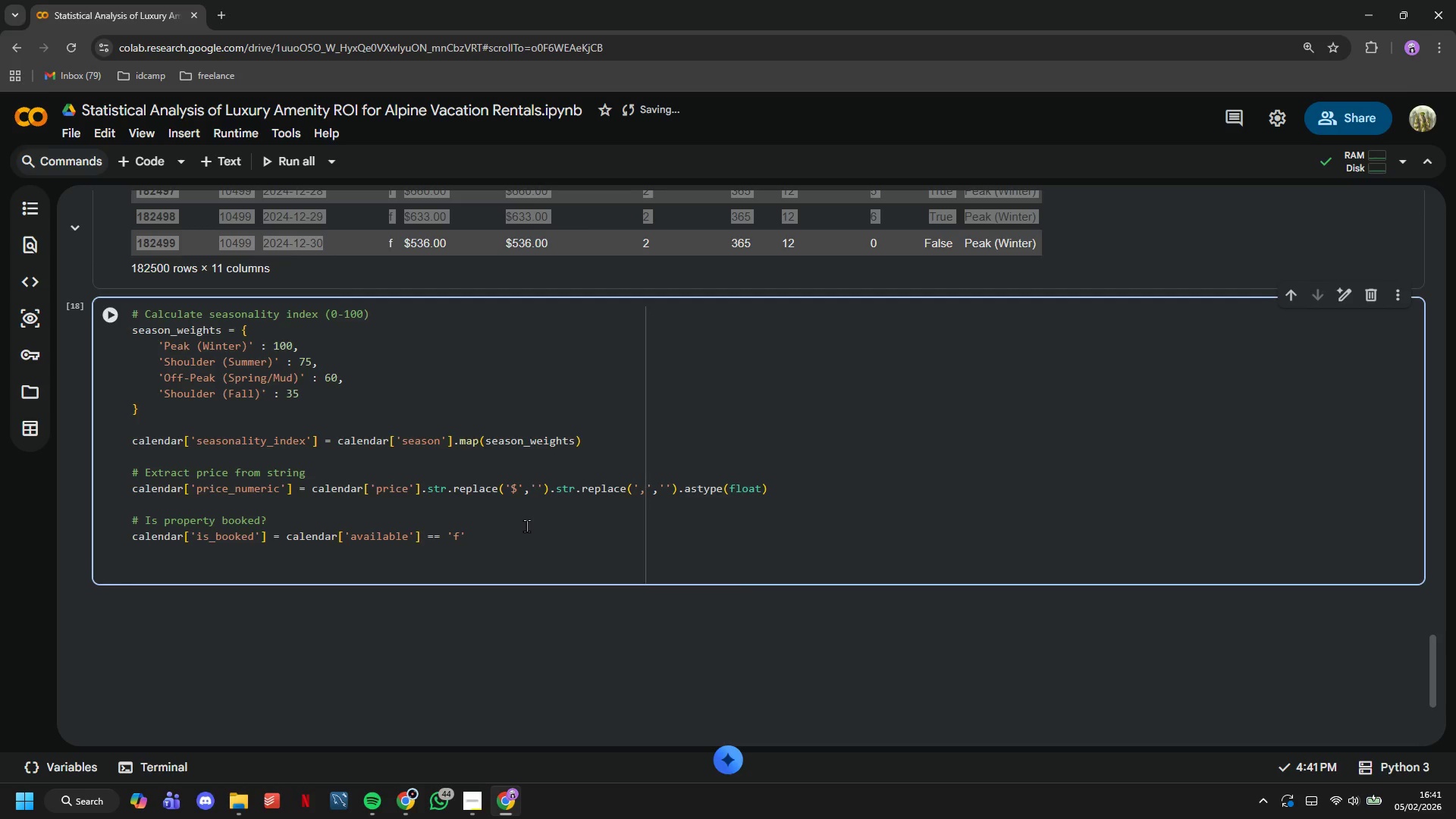 
type(print("Seasonality index created succesfully)
 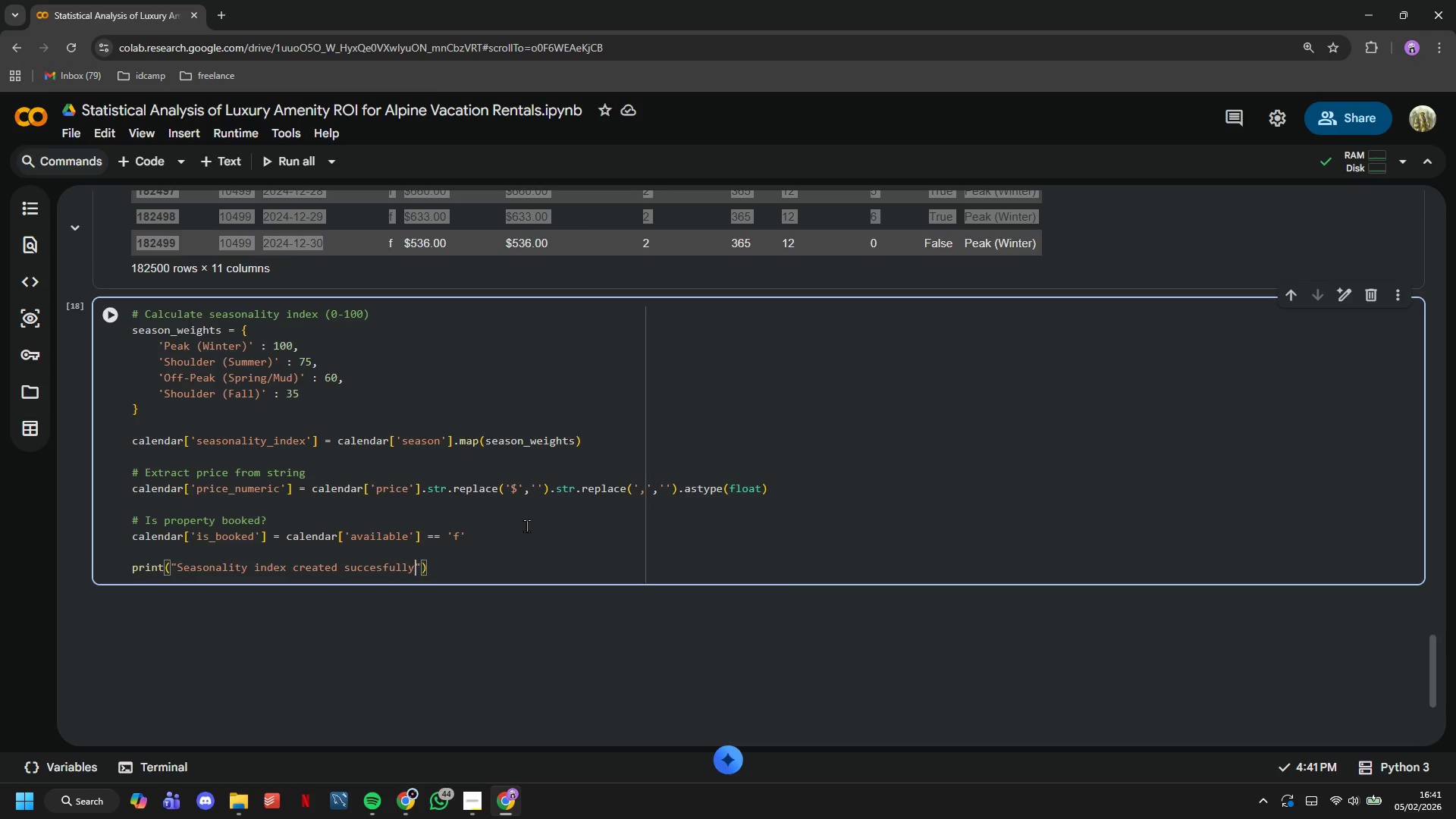 
 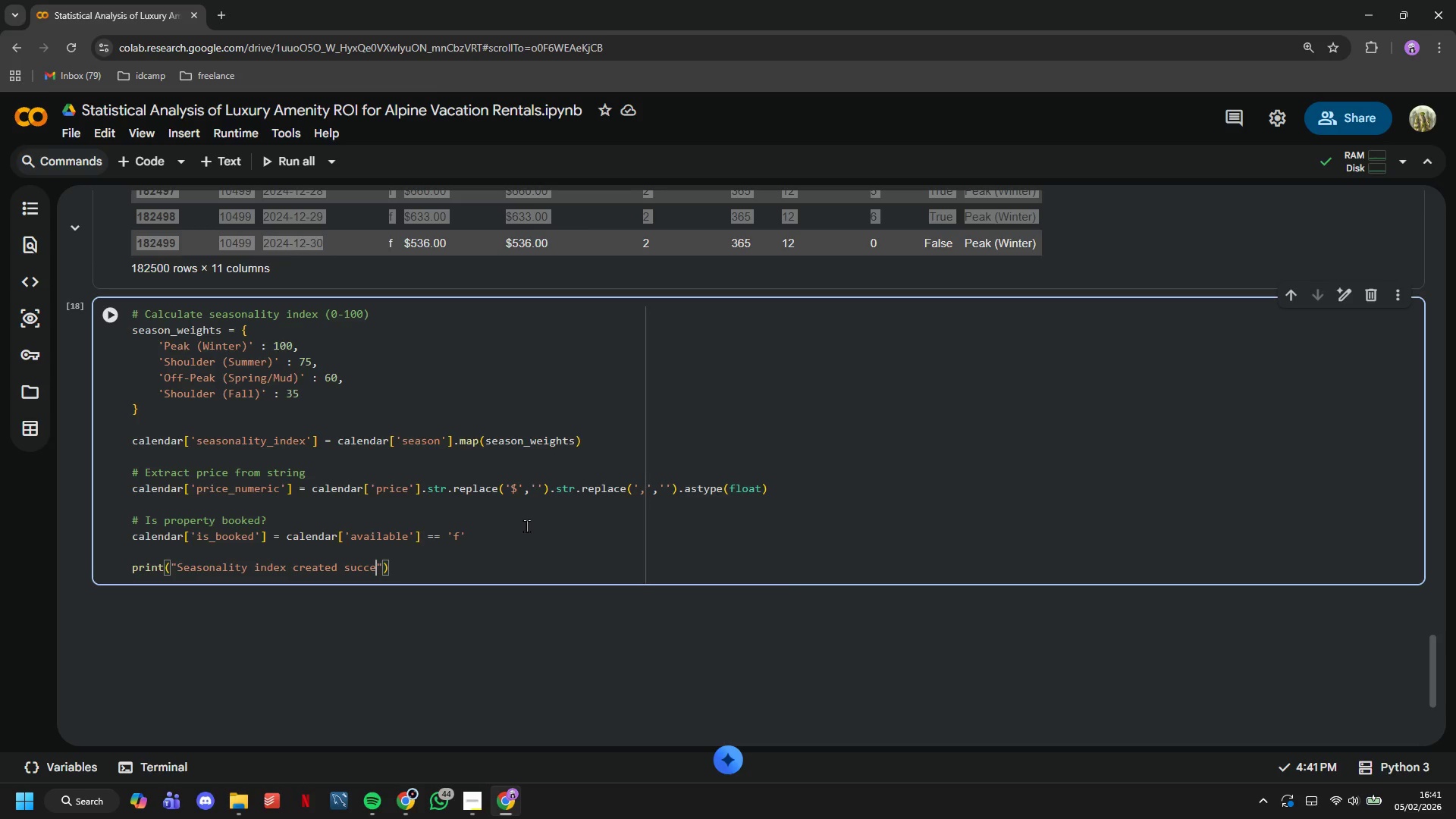 
key(ArrowRight)
 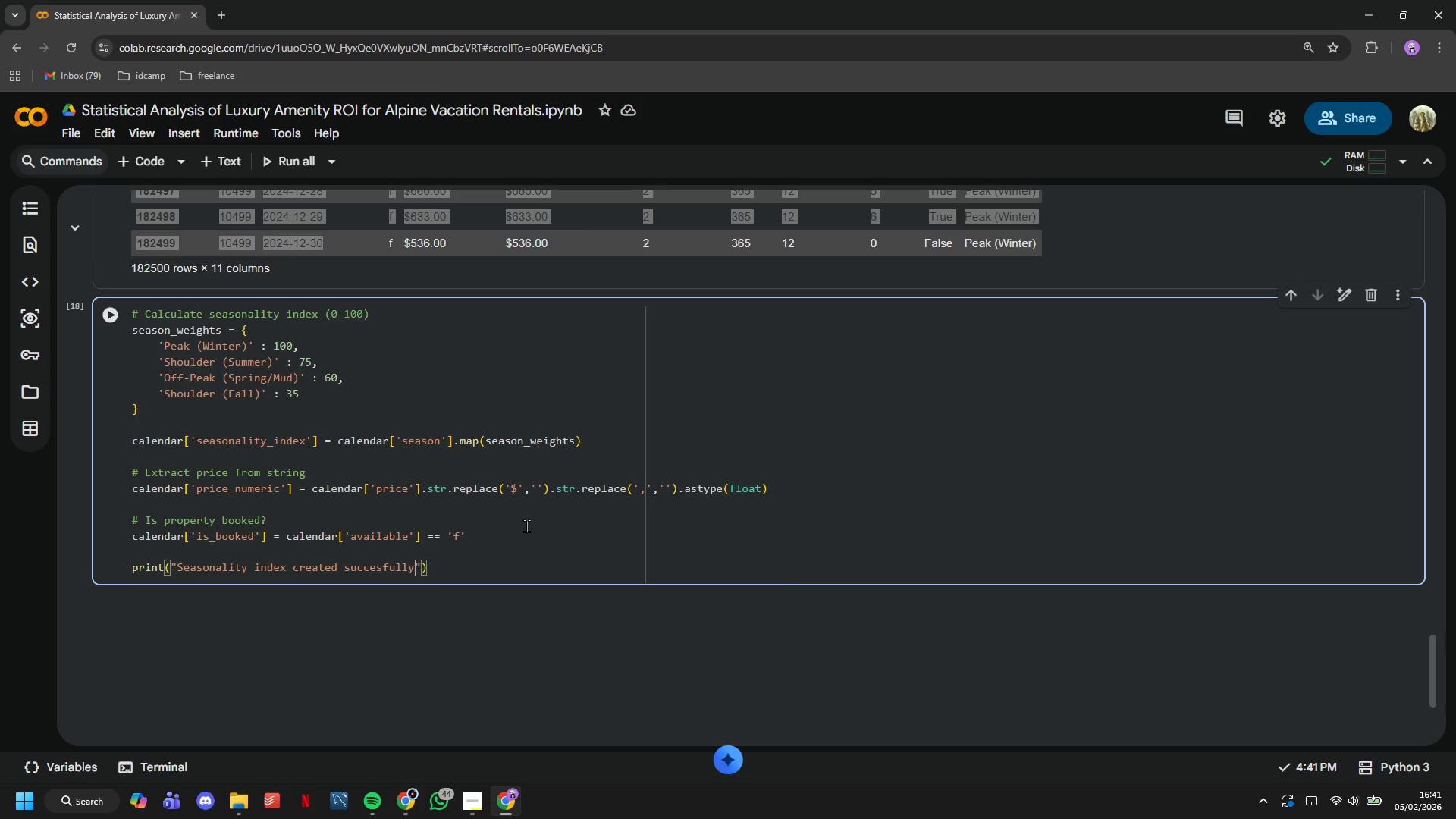 
key(ArrowRight)
 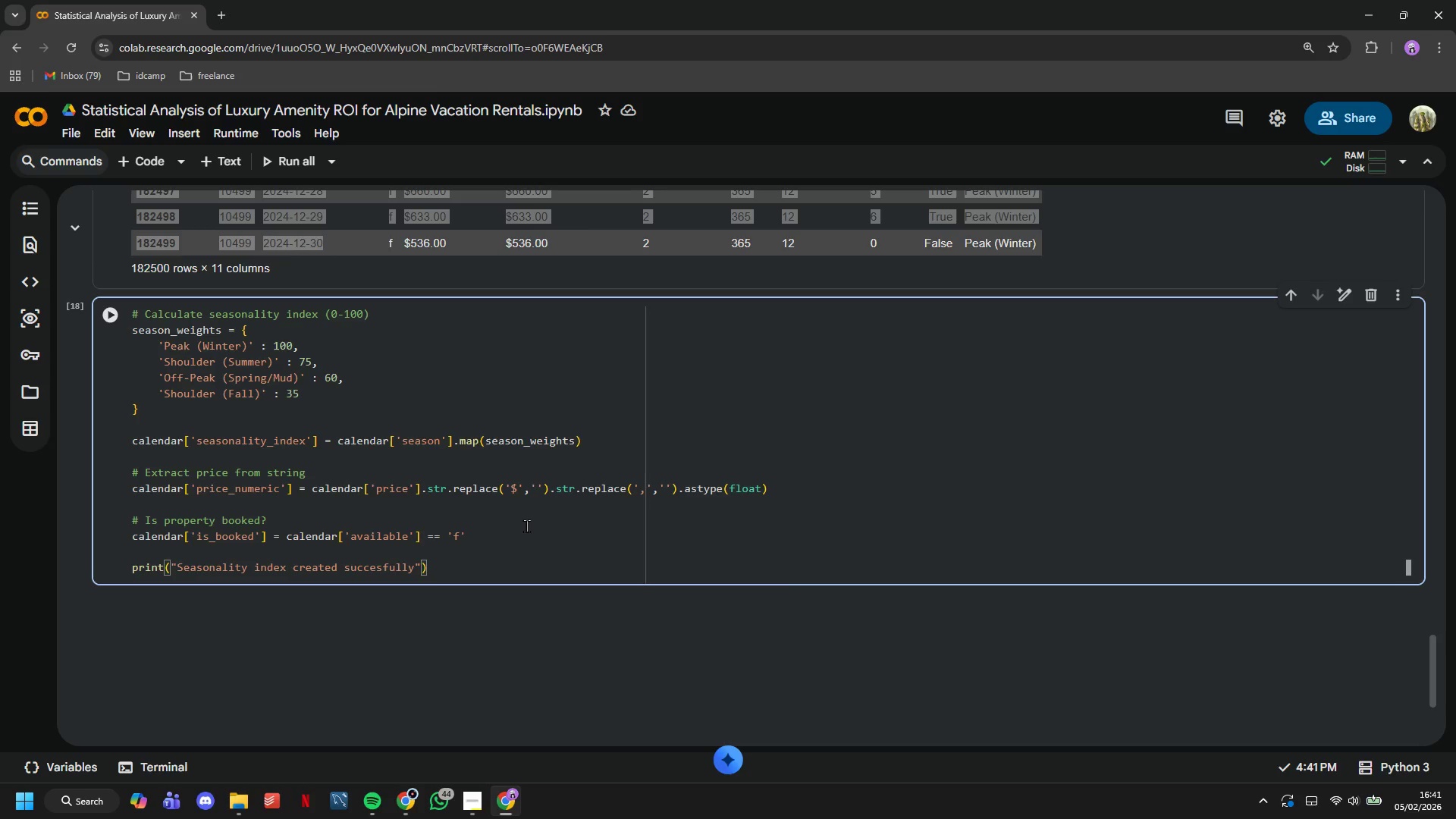 
key(Enter)
 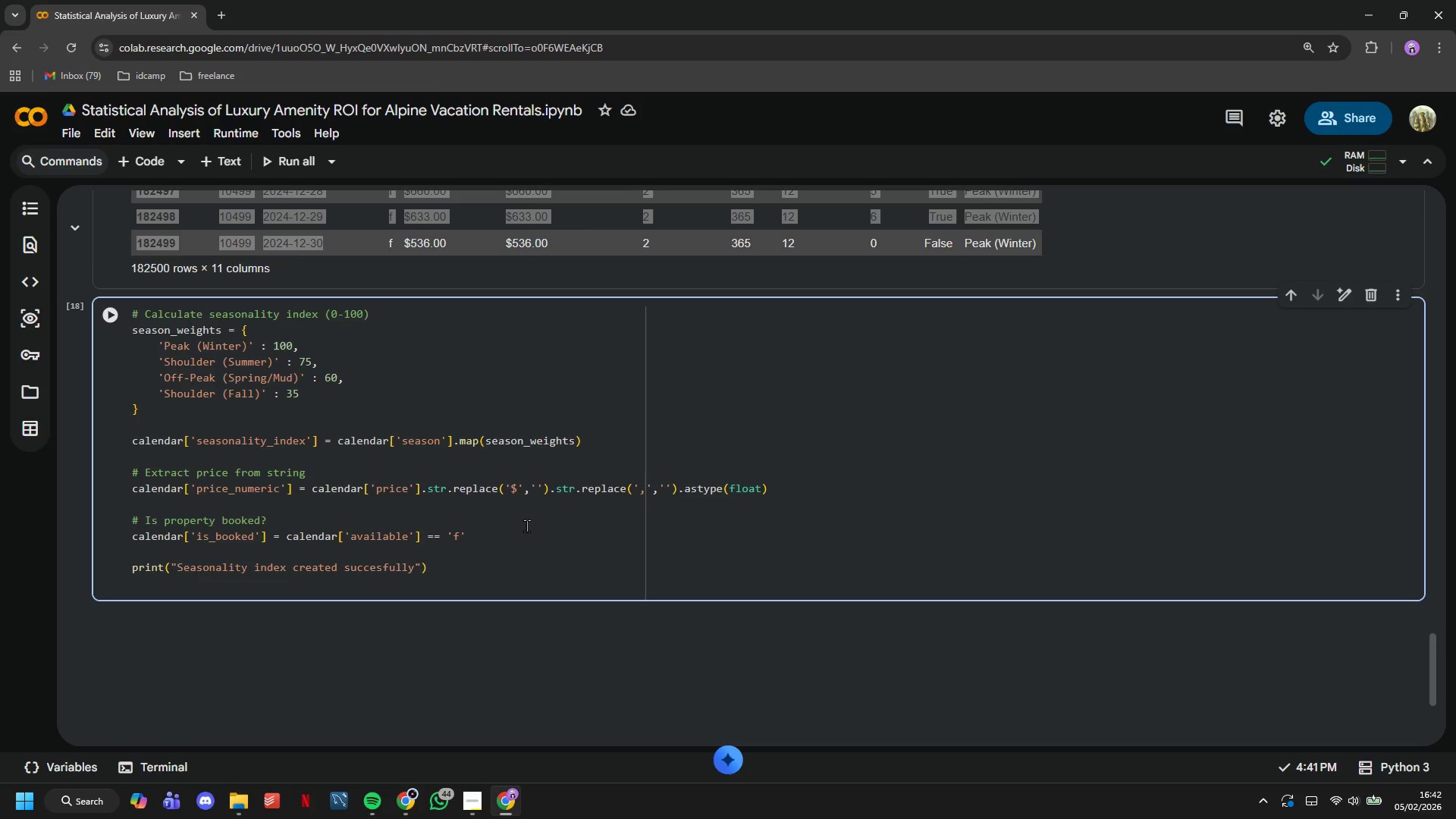 
type(print("\nSeason Distribution)
 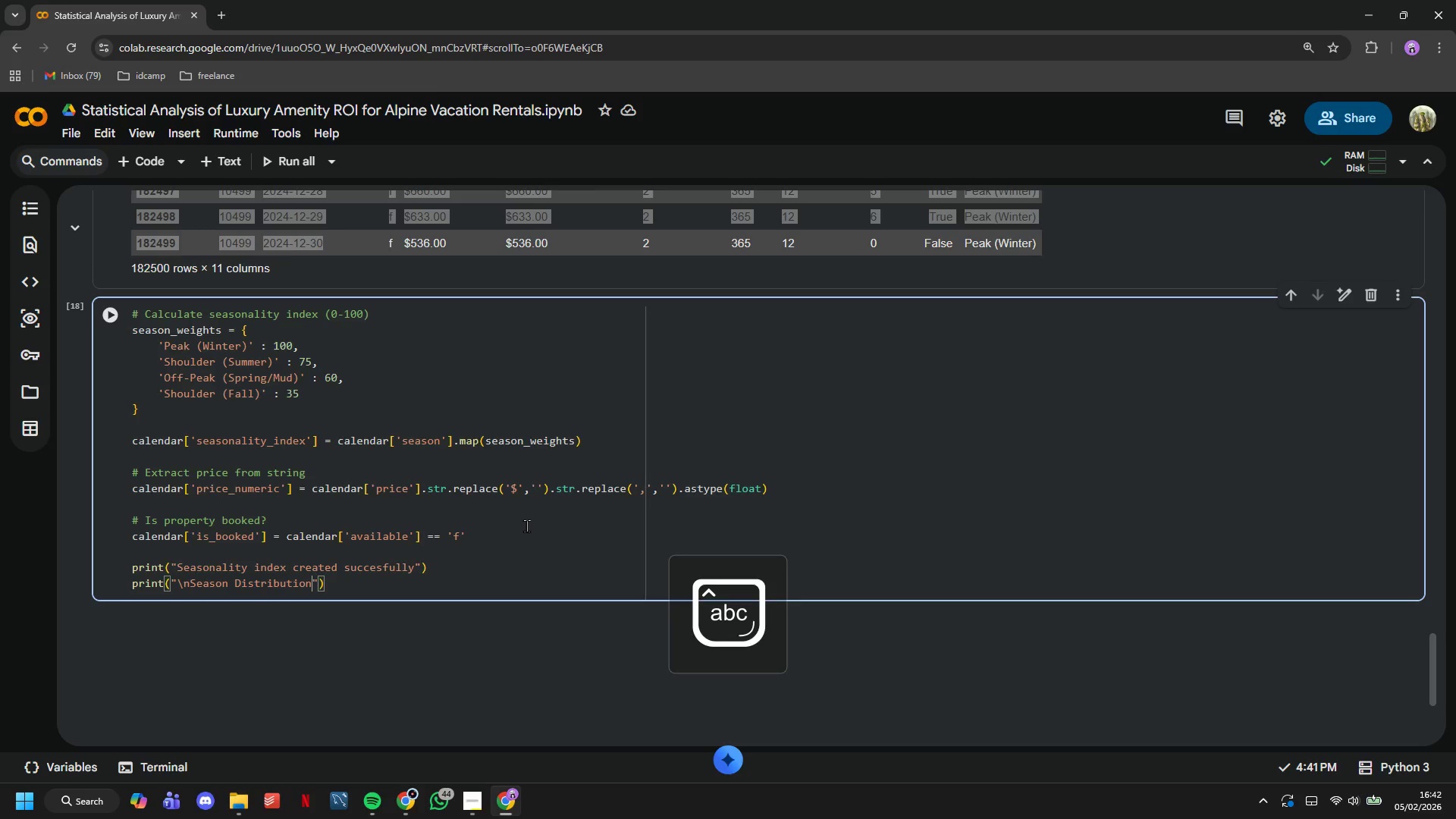 
 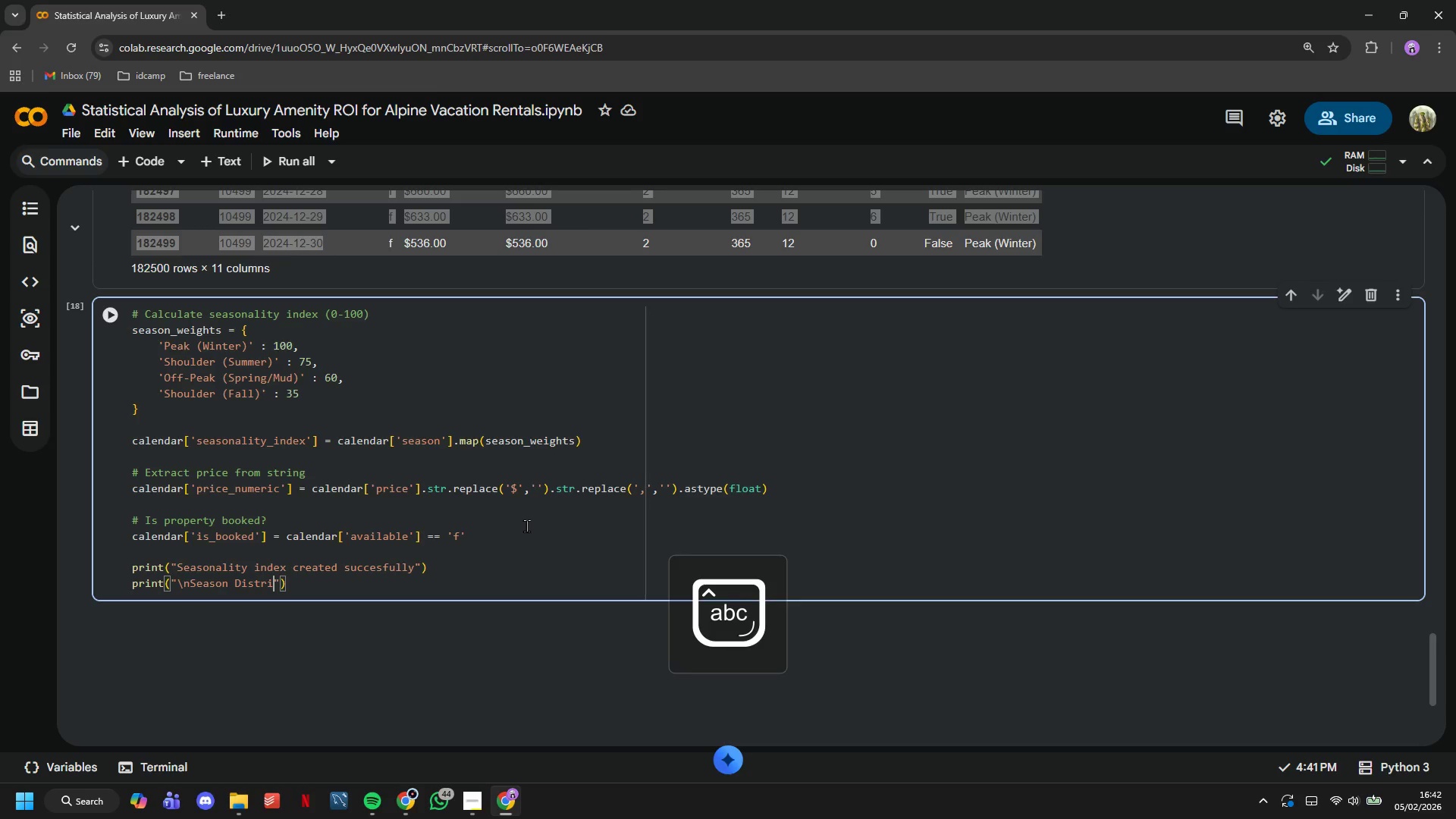 
key(ArrowRight)
 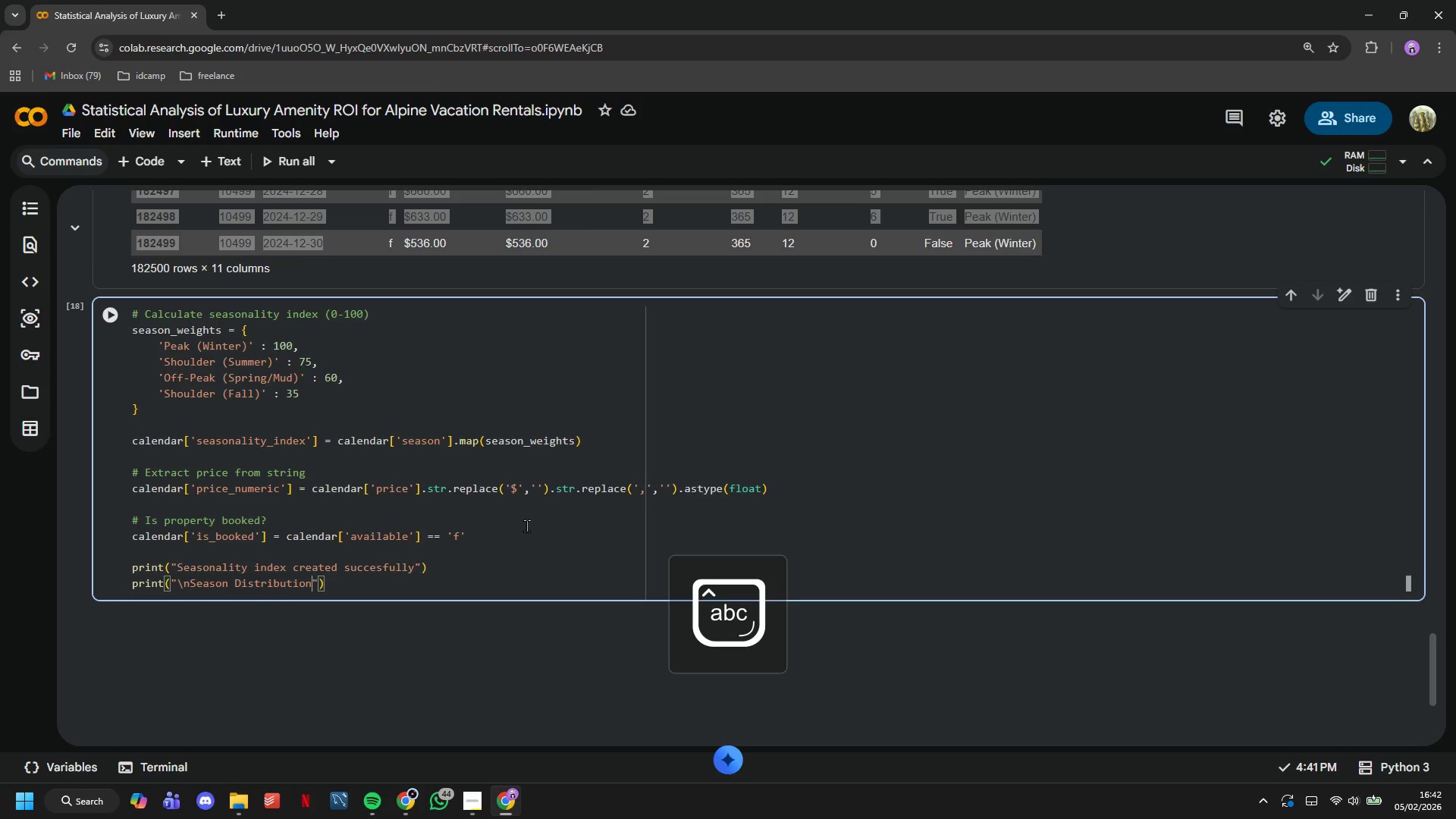 
key(ArrowLeft)
 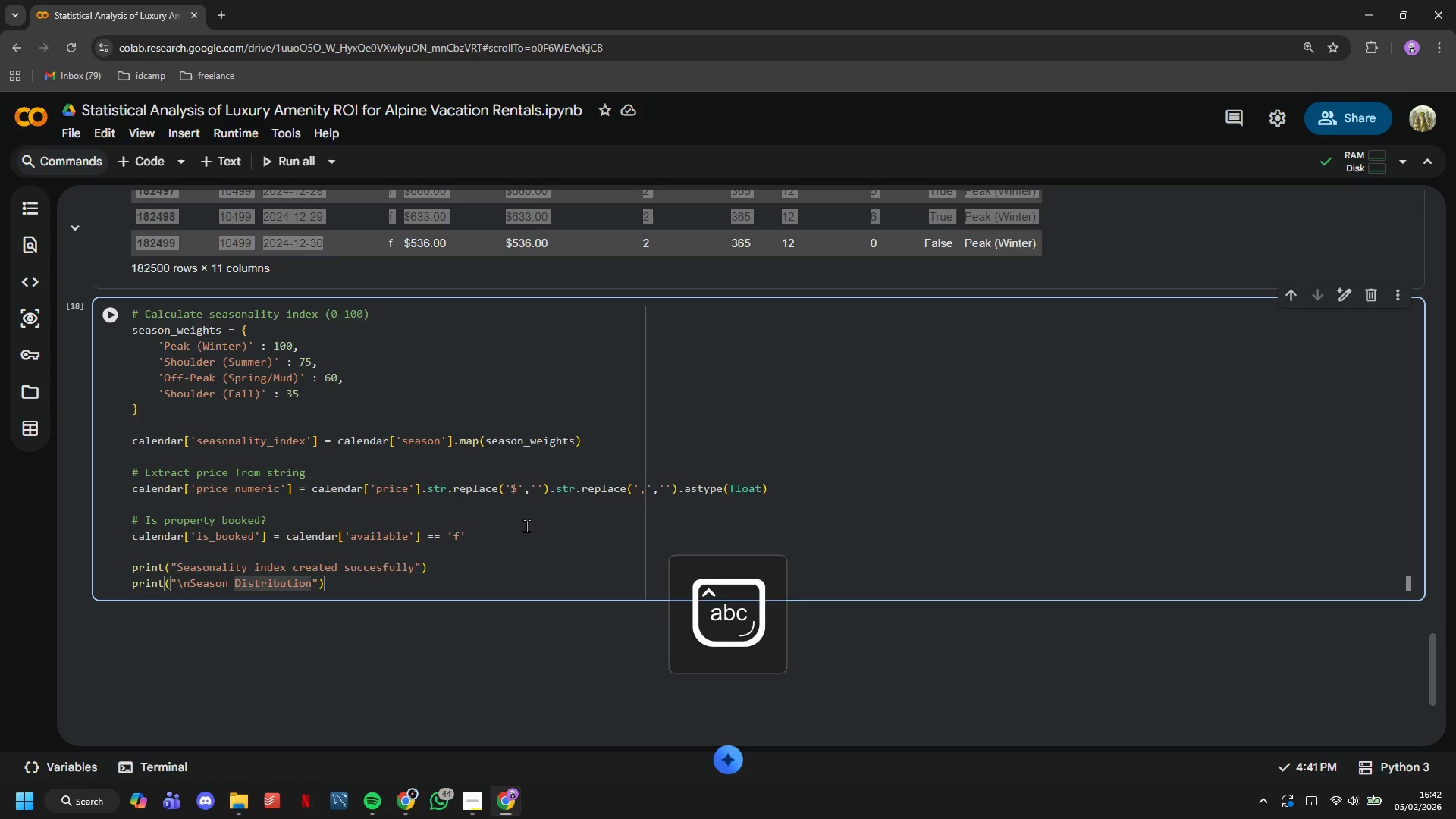 
key(Shift+Semicolon)
 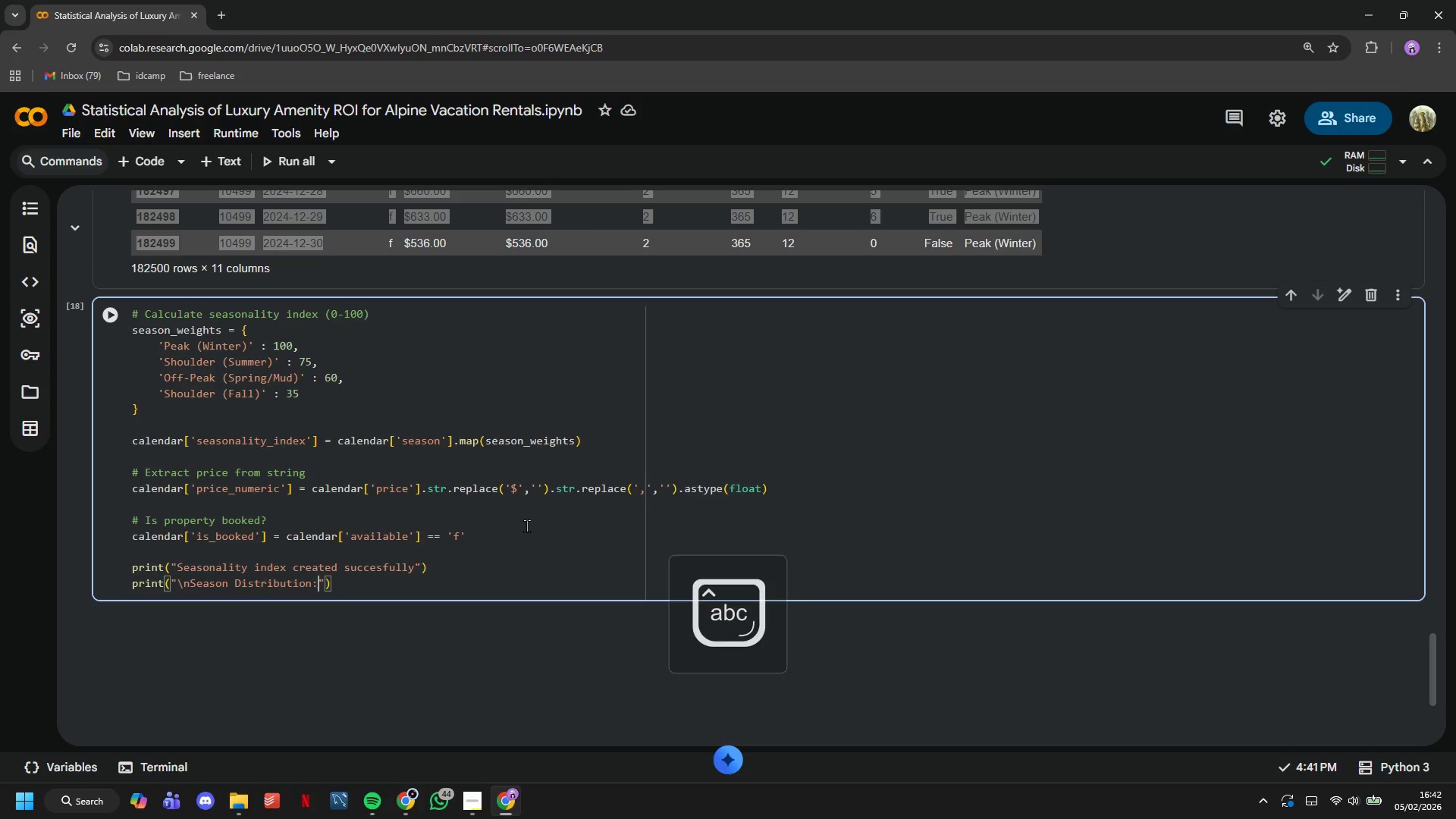 
key(Space)
 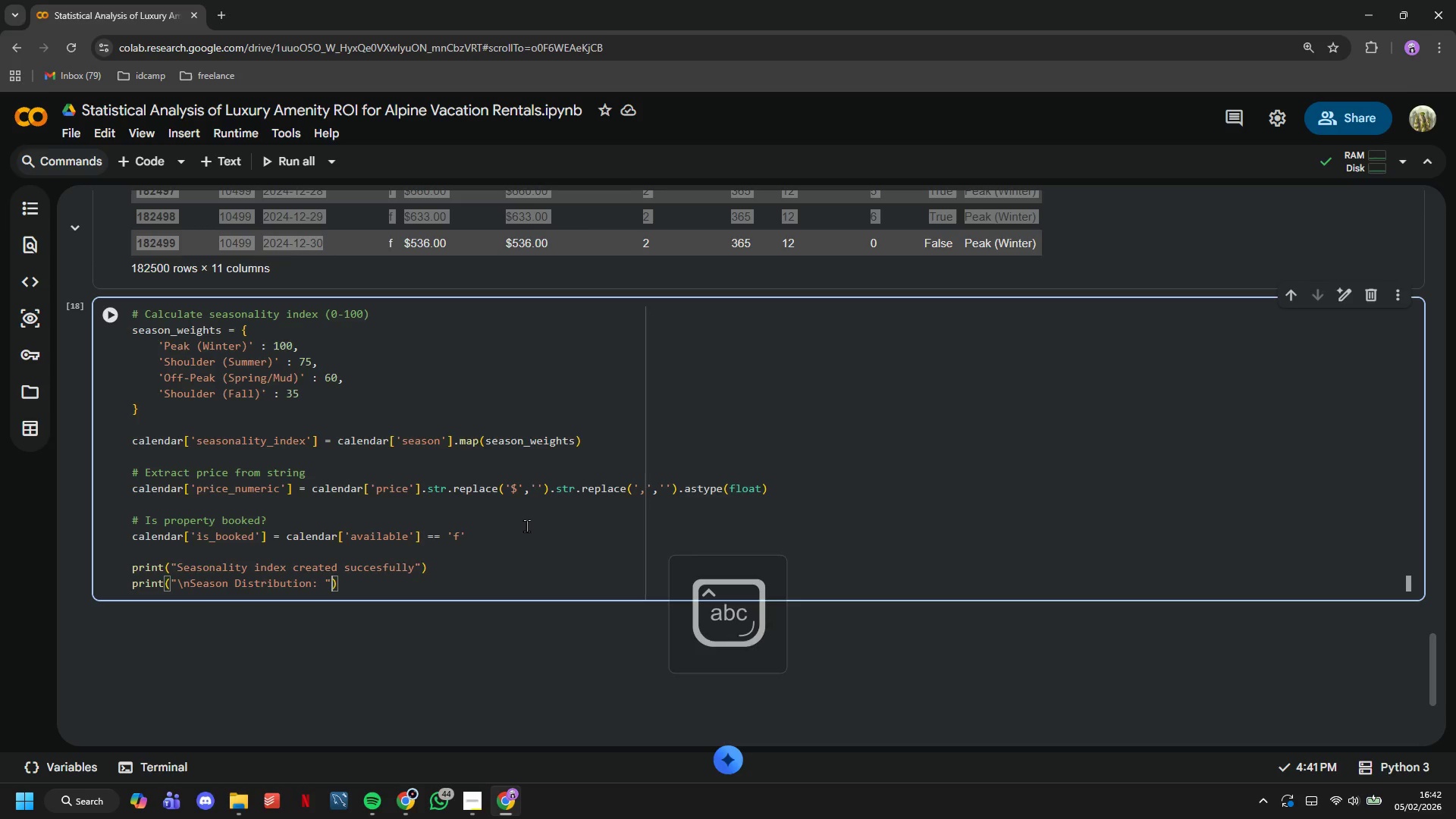 
key(ArrowRight)
 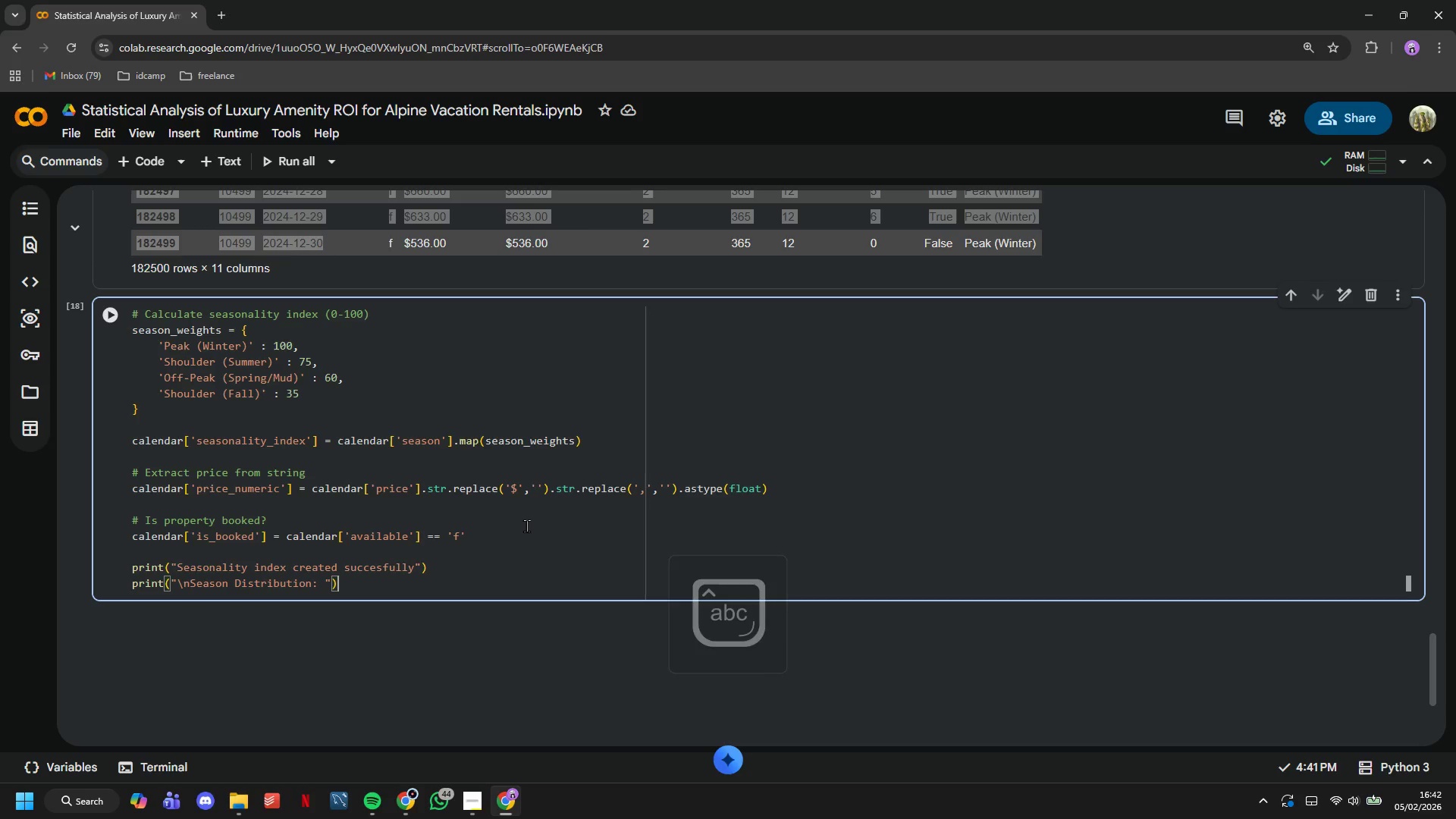 
key(ArrowRight)
 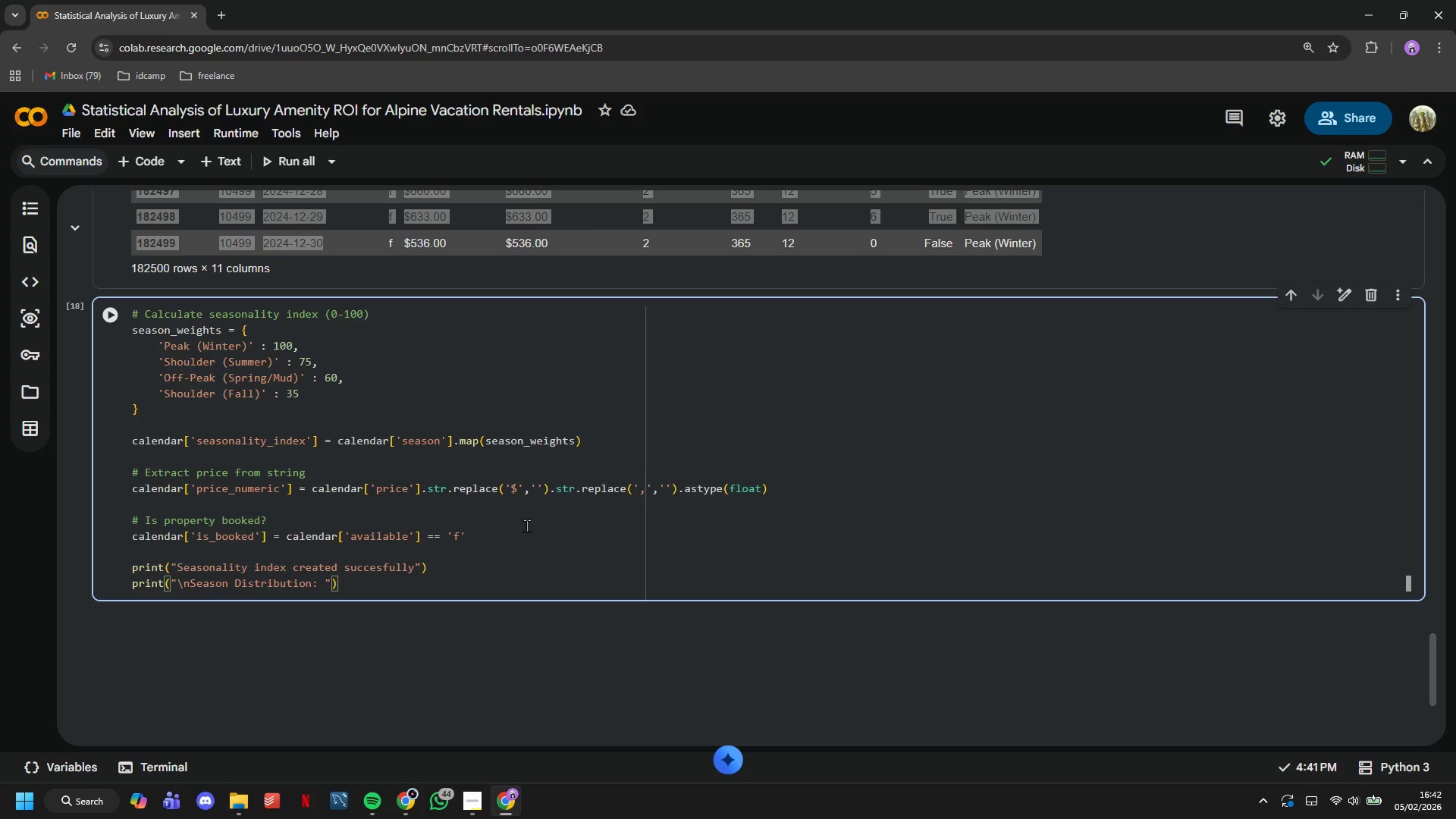 
key(Enter)
 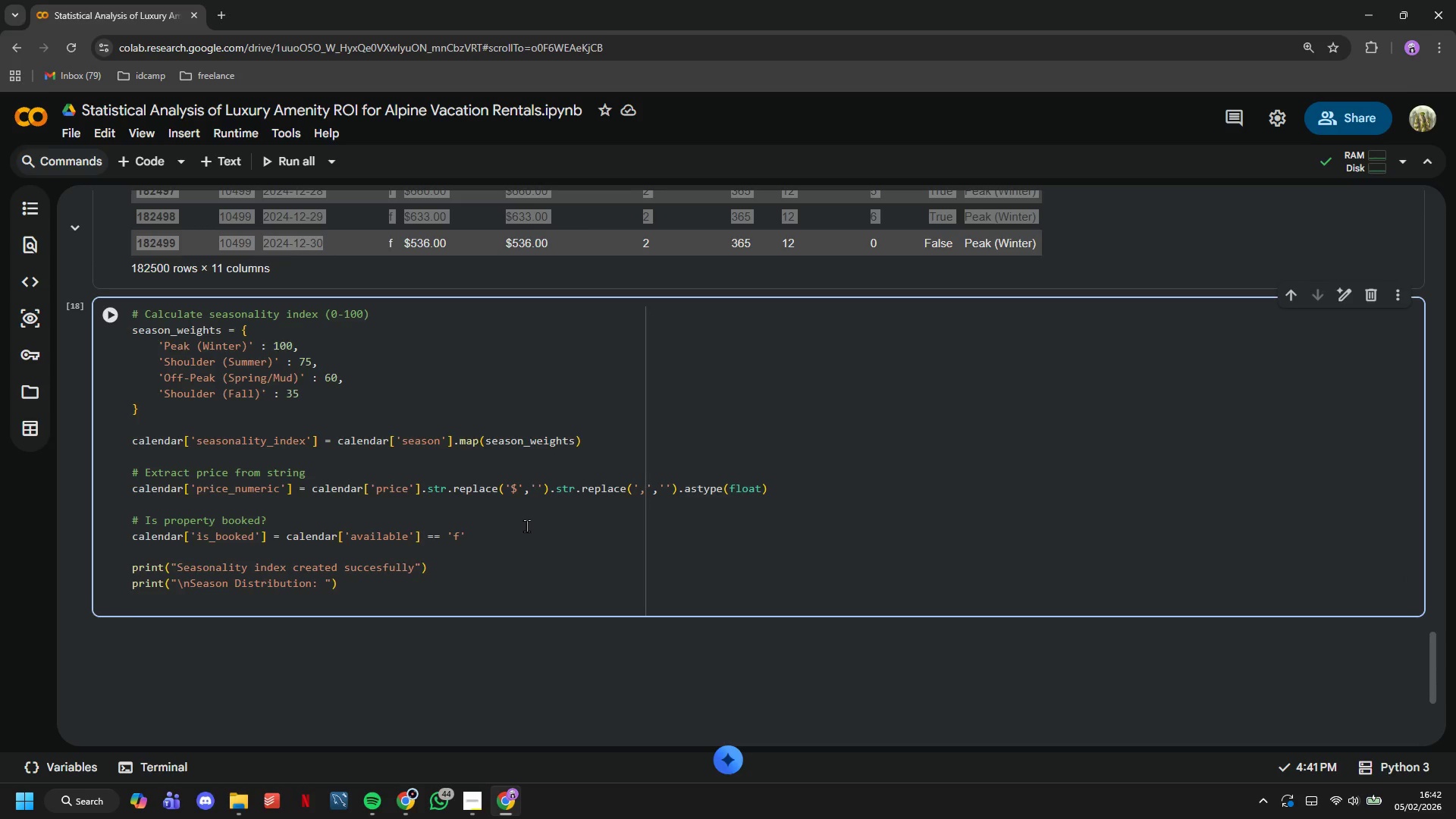 
type(calendar['season)
 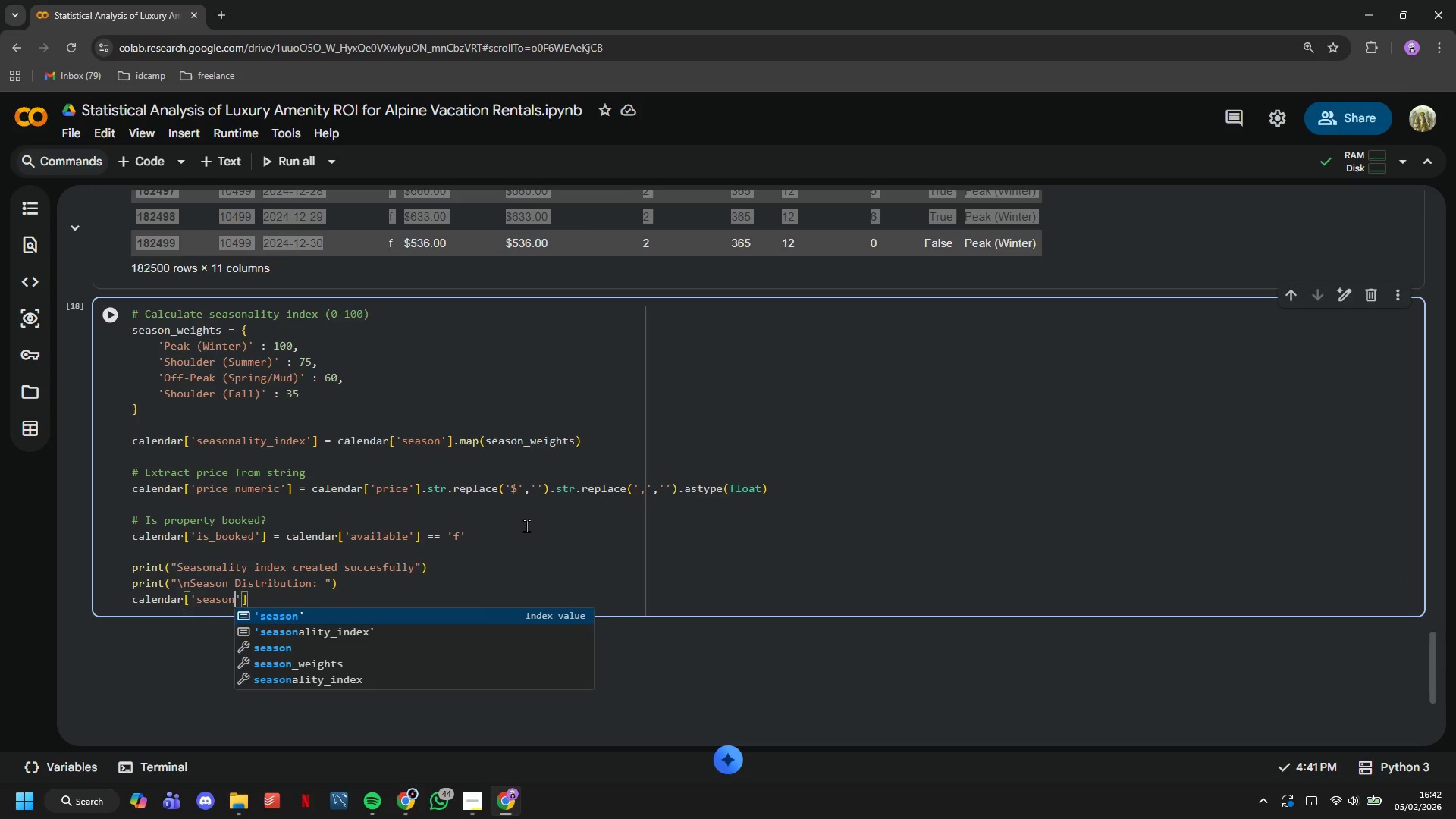 
key(ArrowRight)
 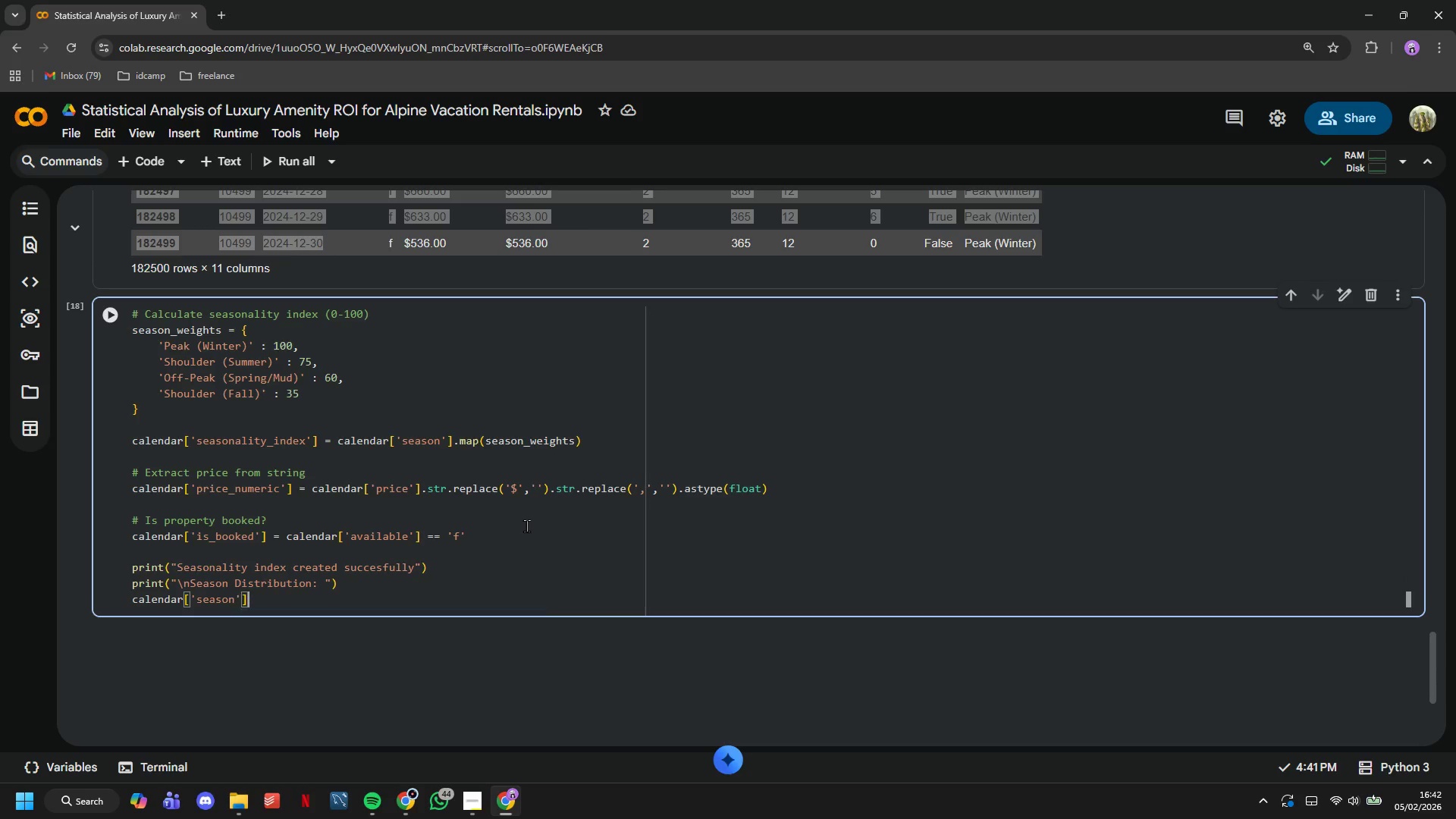 
key(ArrowRight)
 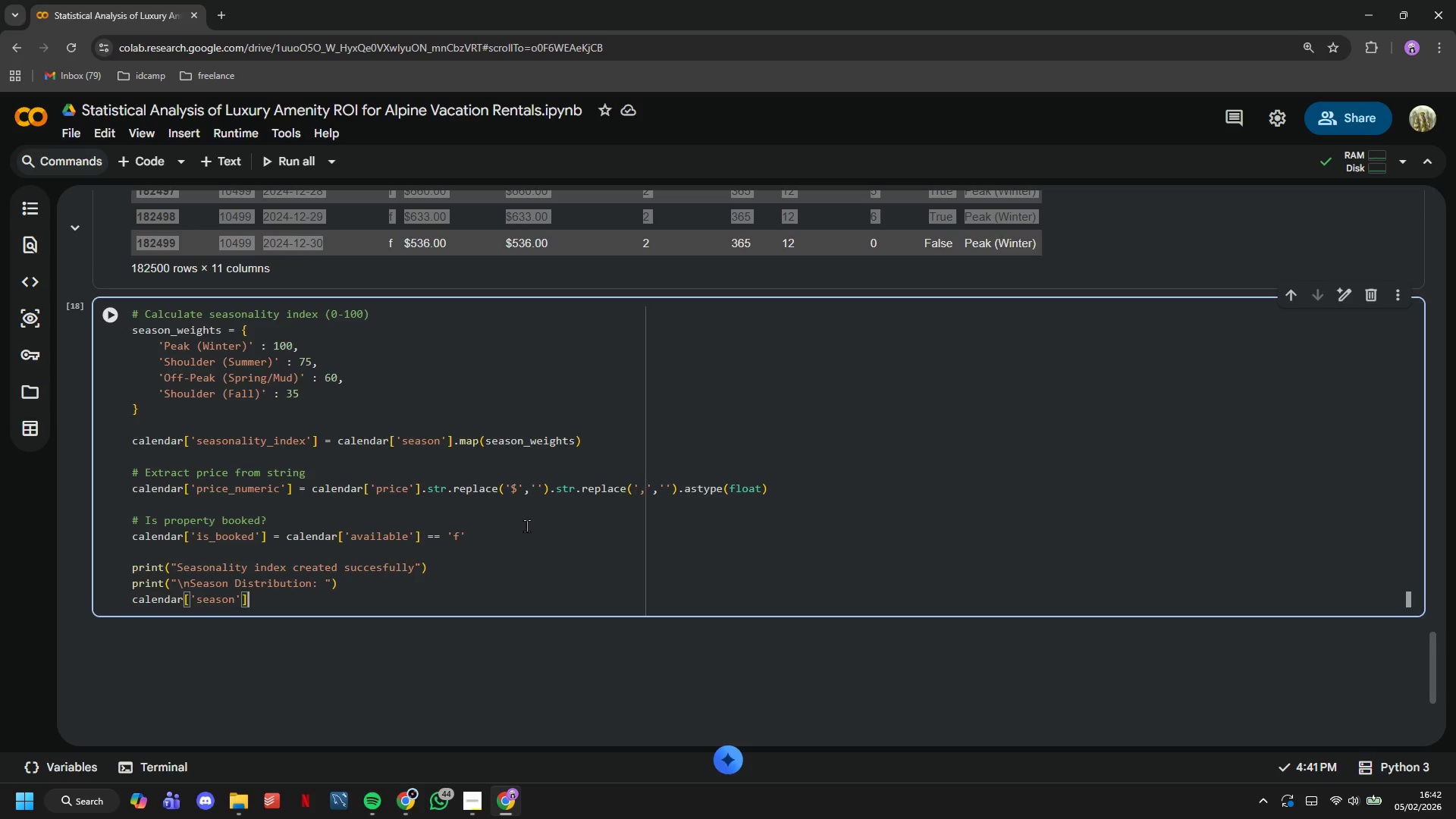 
type(.value_counts()
 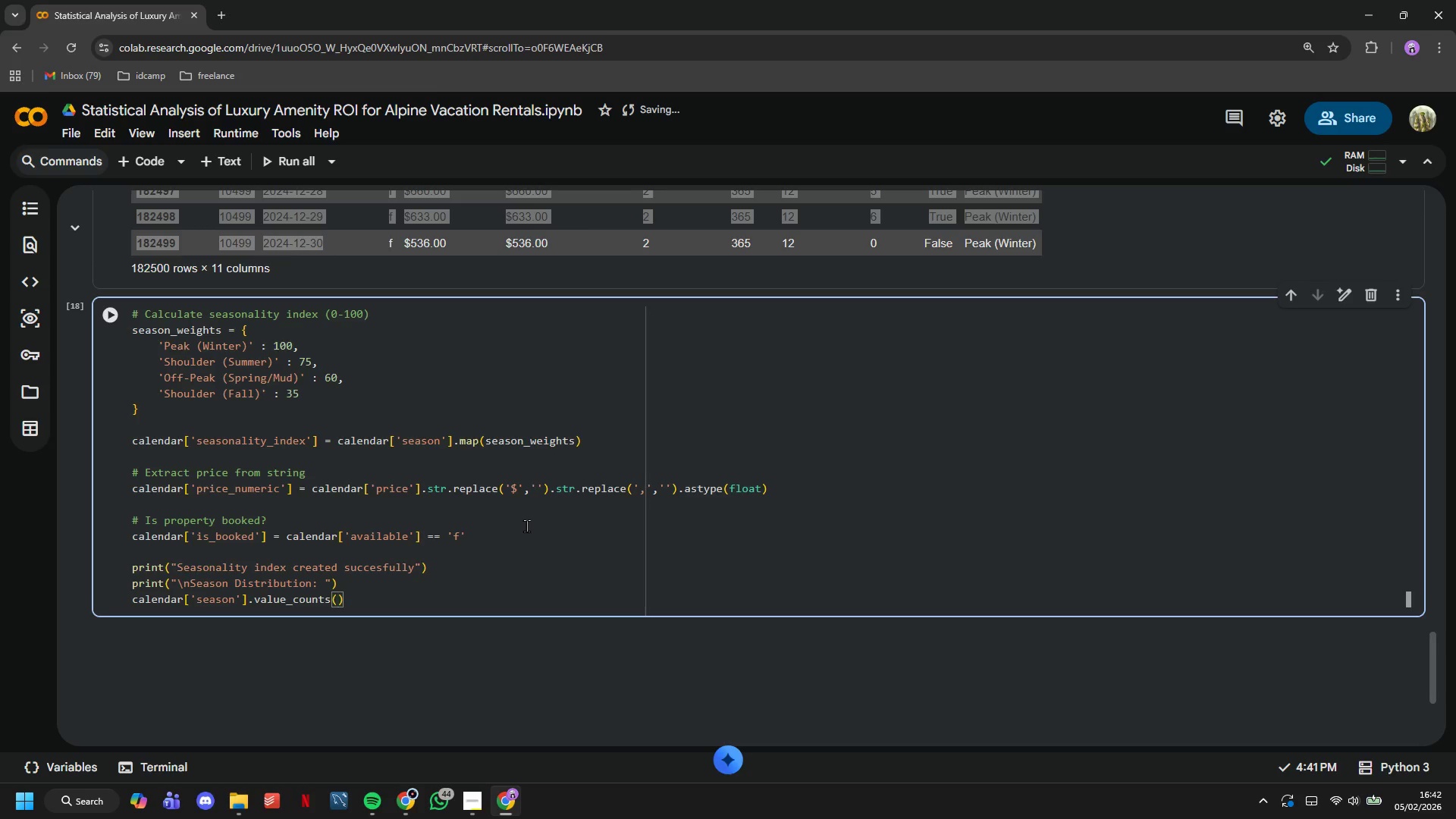 
left_click([111, 322])
 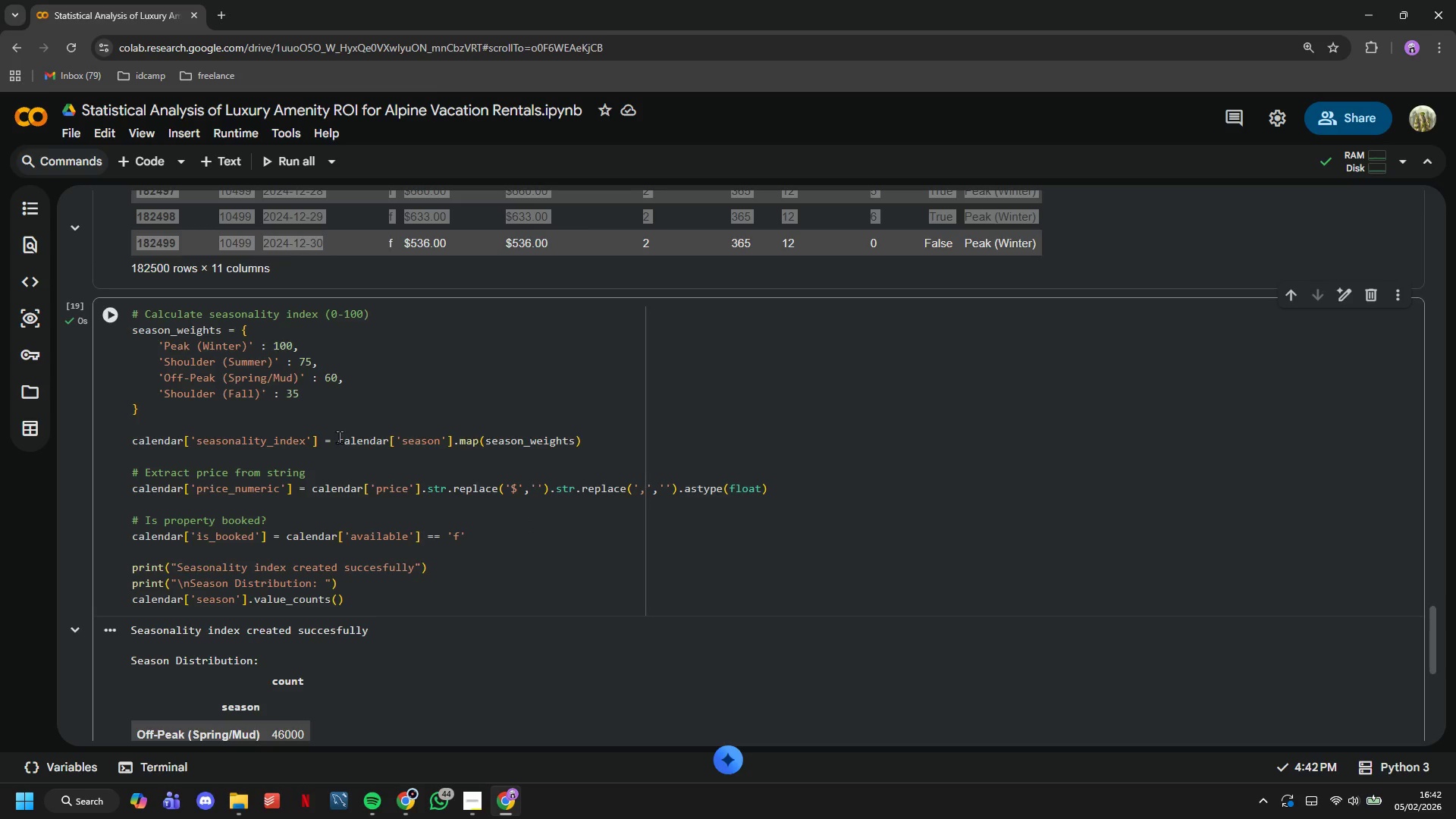 
scroll: coordinate [485, 481], scroll_direction: down, amount: 3.0
 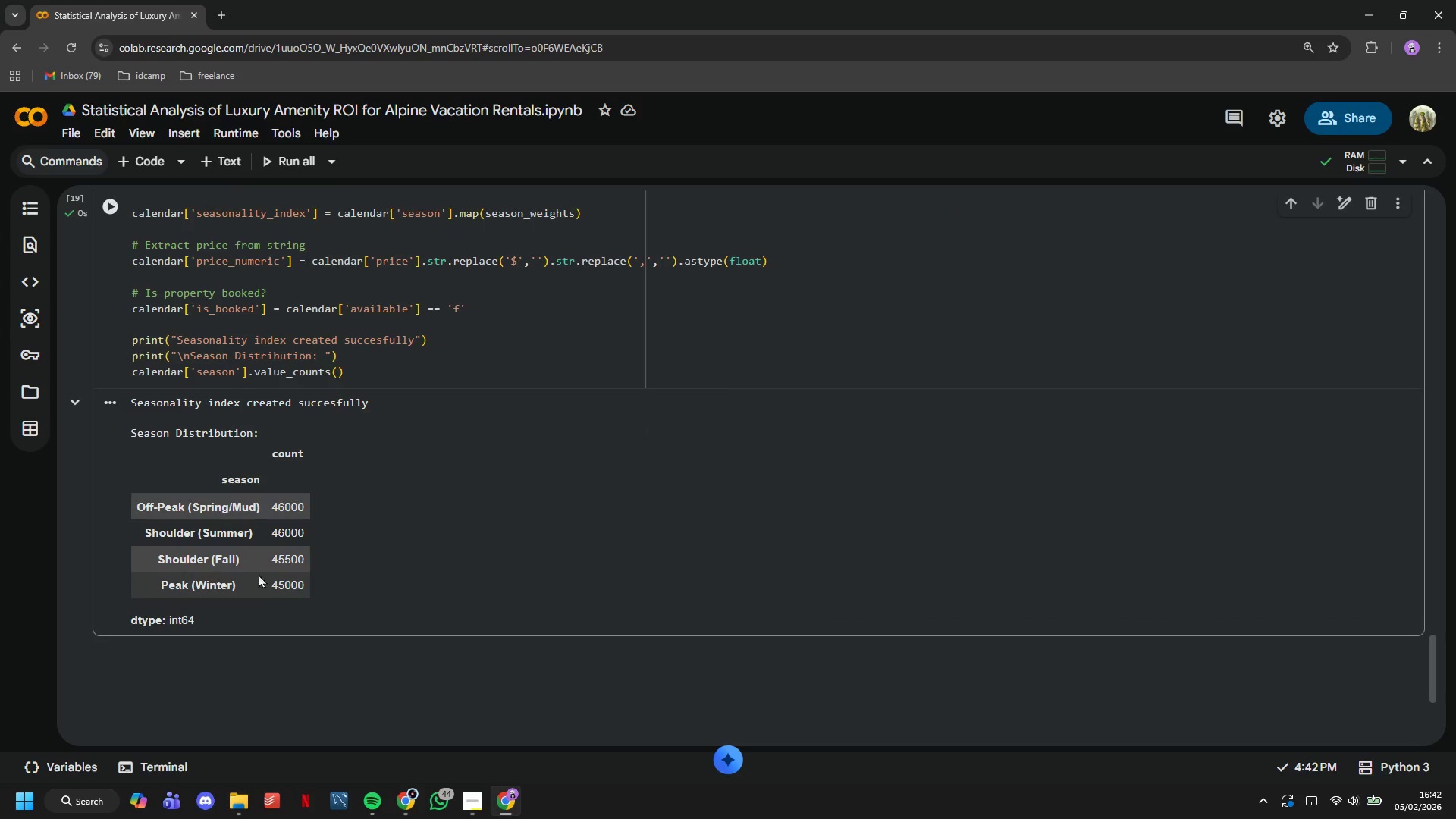 
left_click_drag(start_coordinate=[311, 580], to_coordinate=[118, 507])
 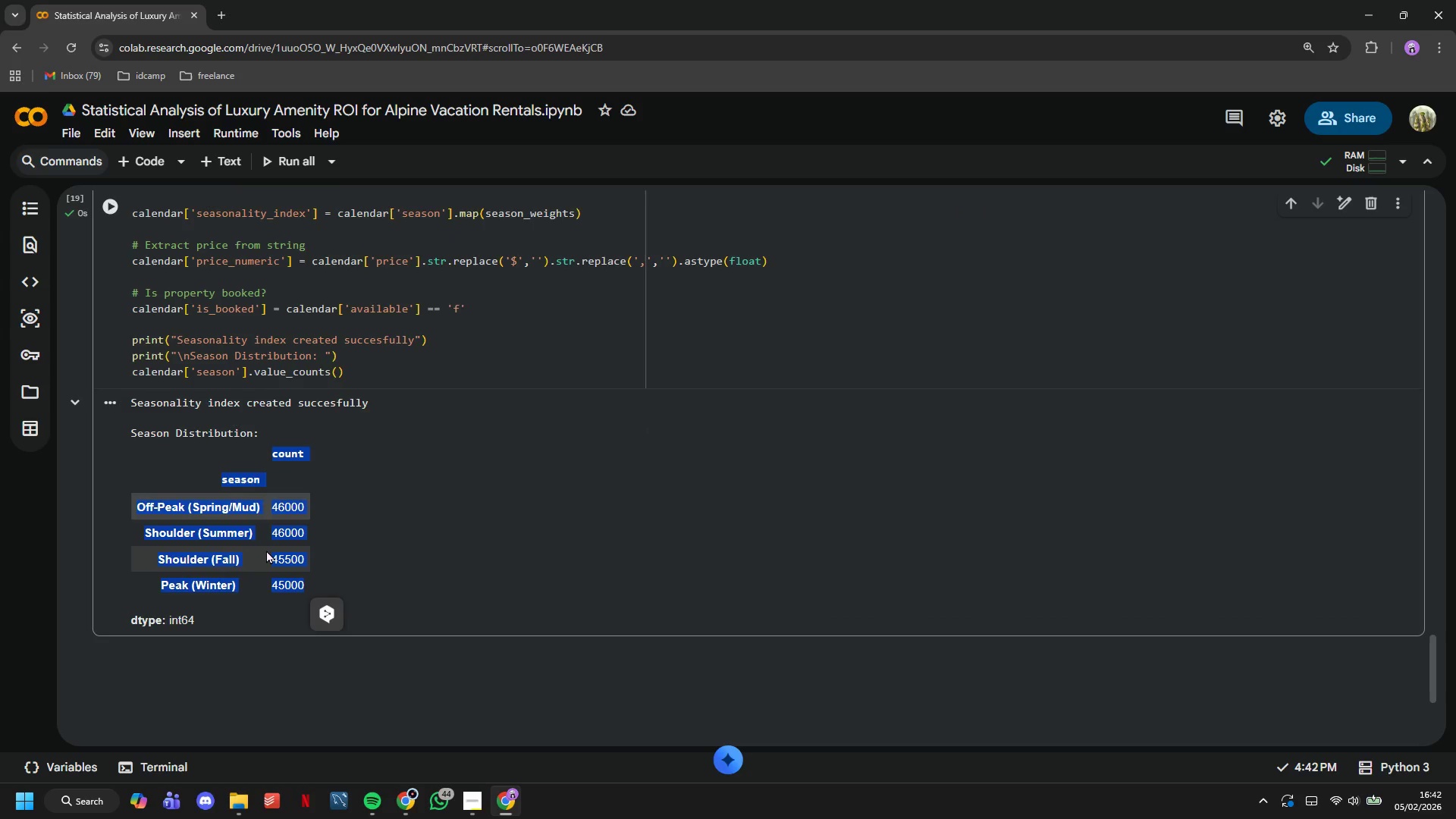 
left_click([266, 550])
 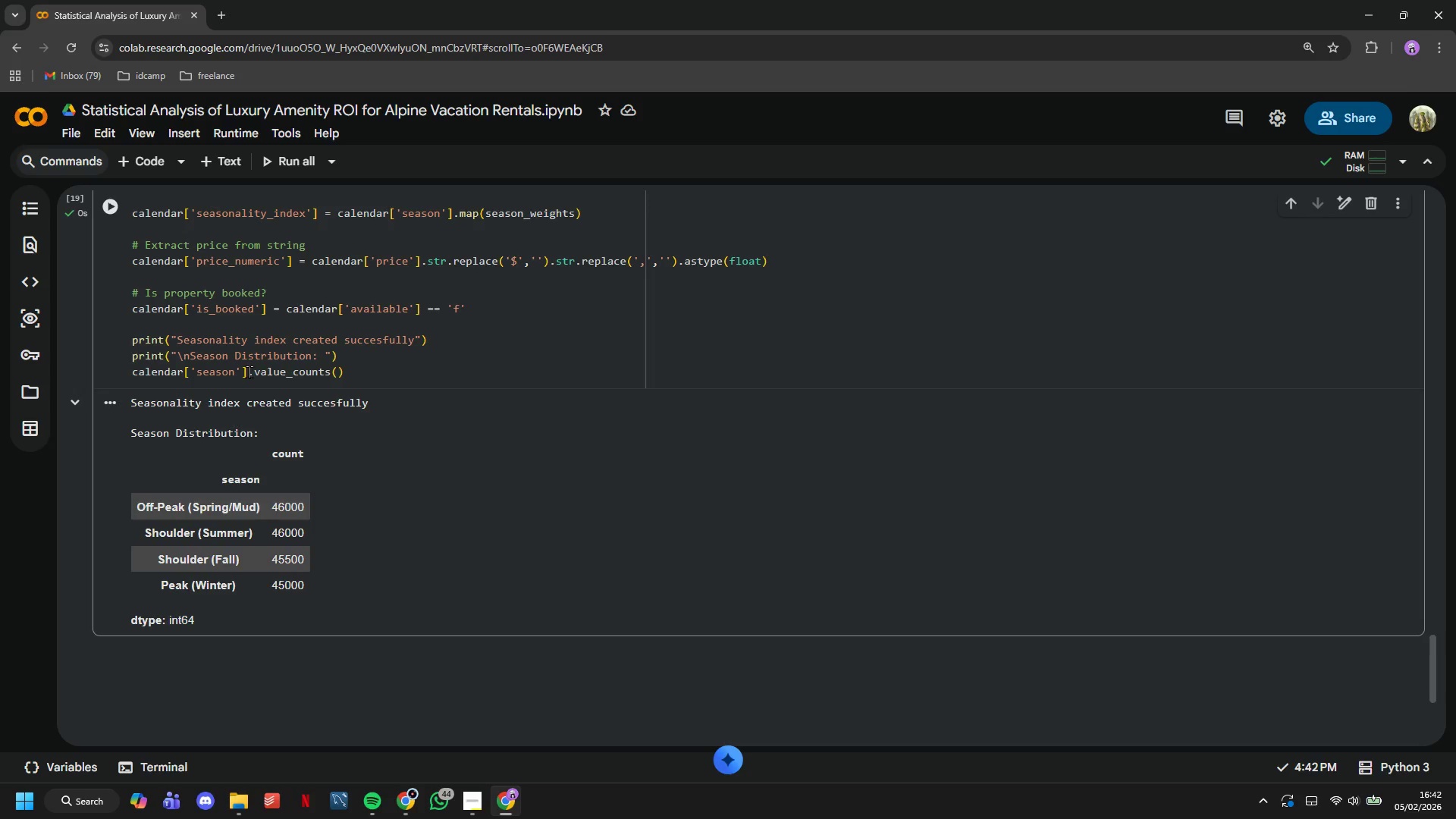 
scroll: coordinate [259, 374], scroll_direction: down, amount: 1.0
 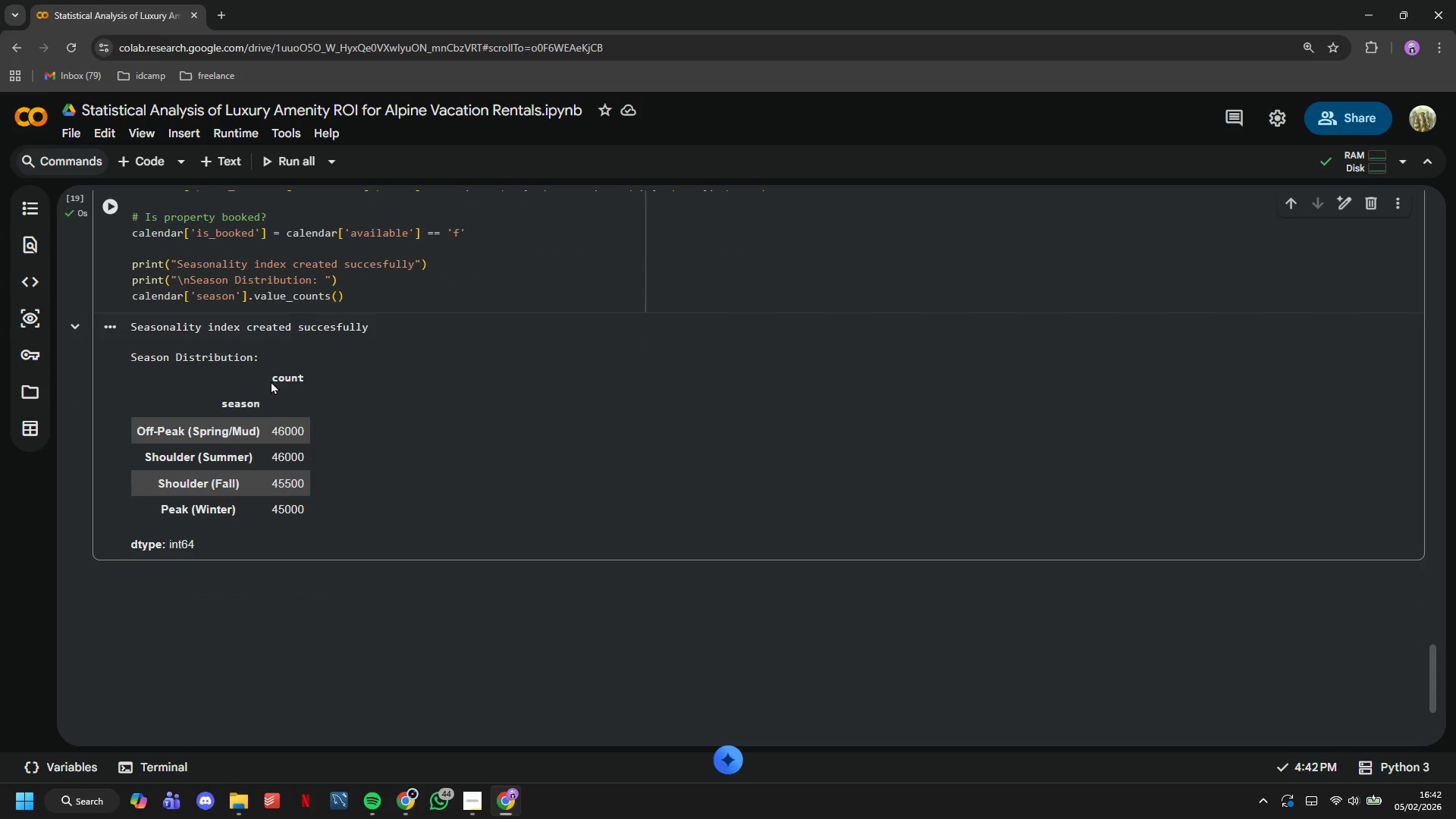 
wait(8.53)
 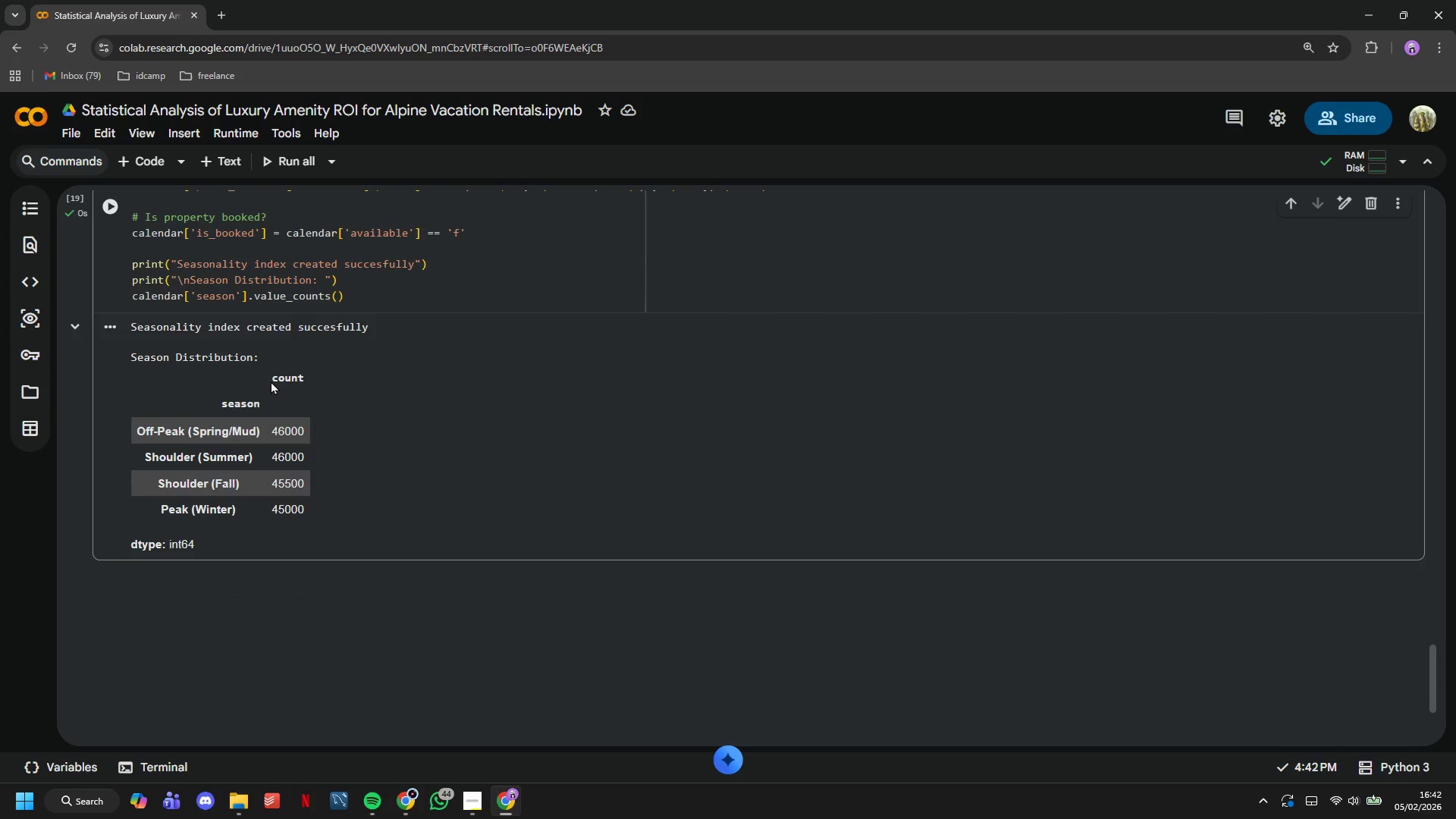 
left_click([231, 161])
 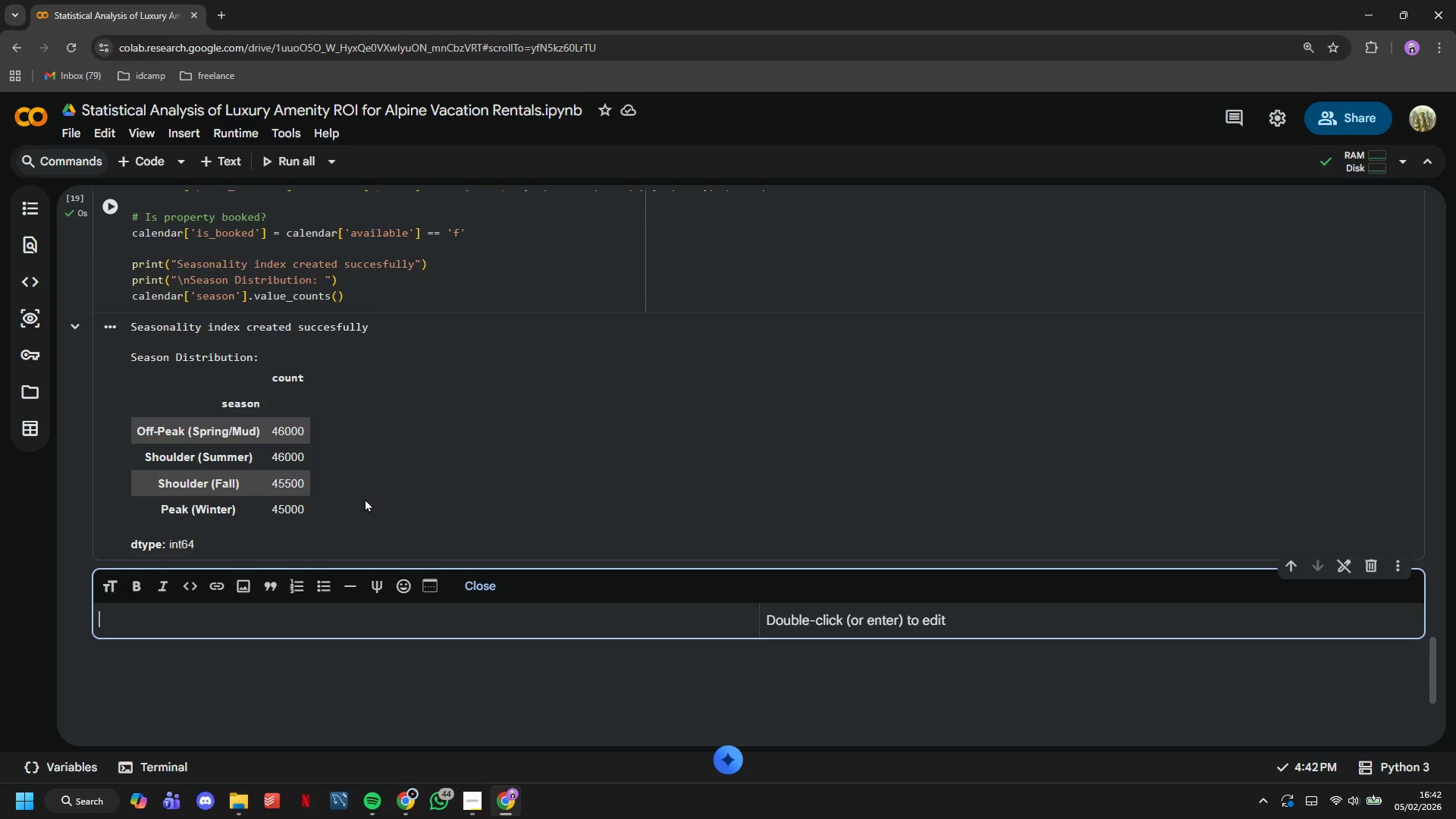 
wait(6.17)
 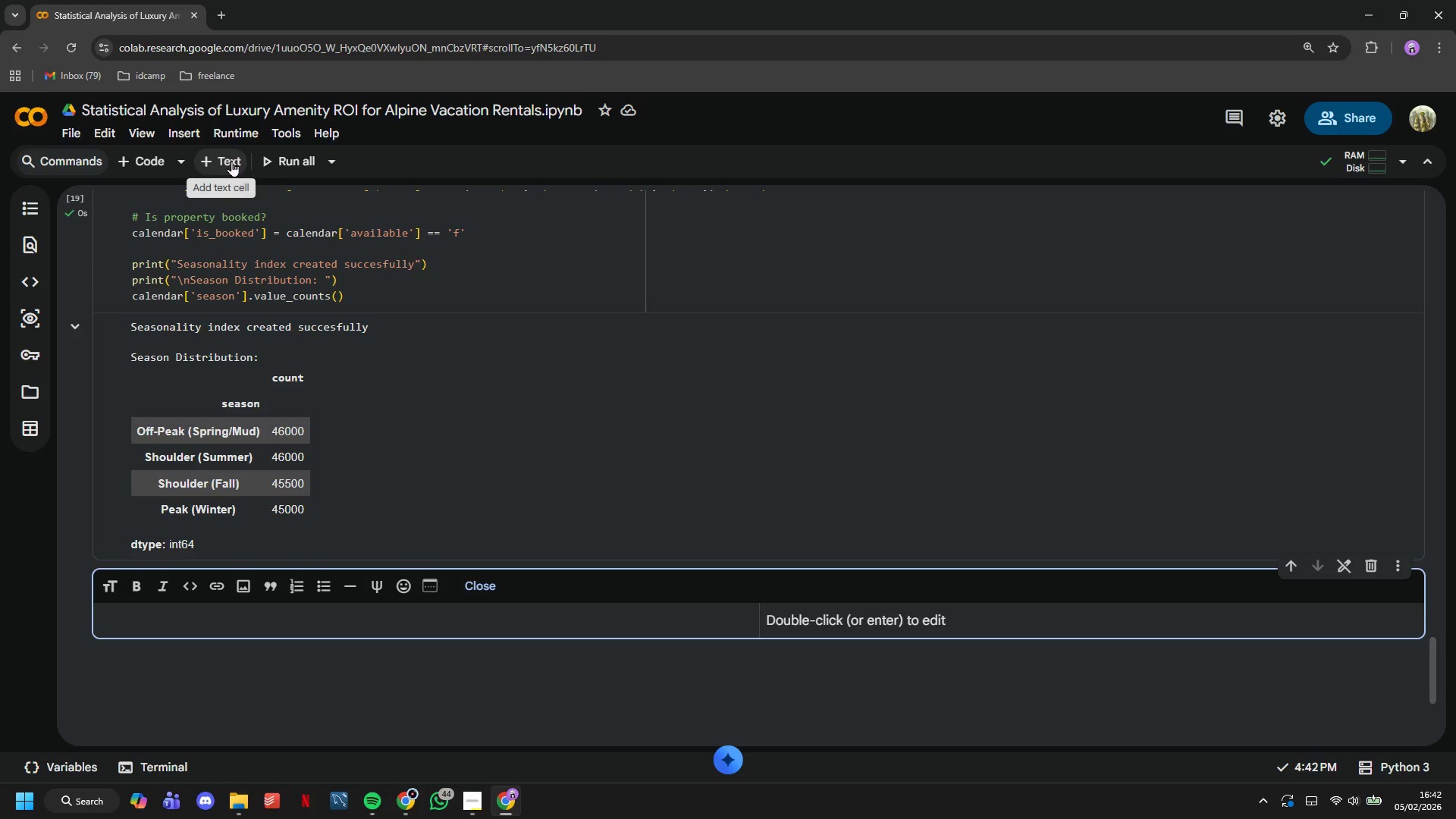 
type(# 4. Mrge and )
 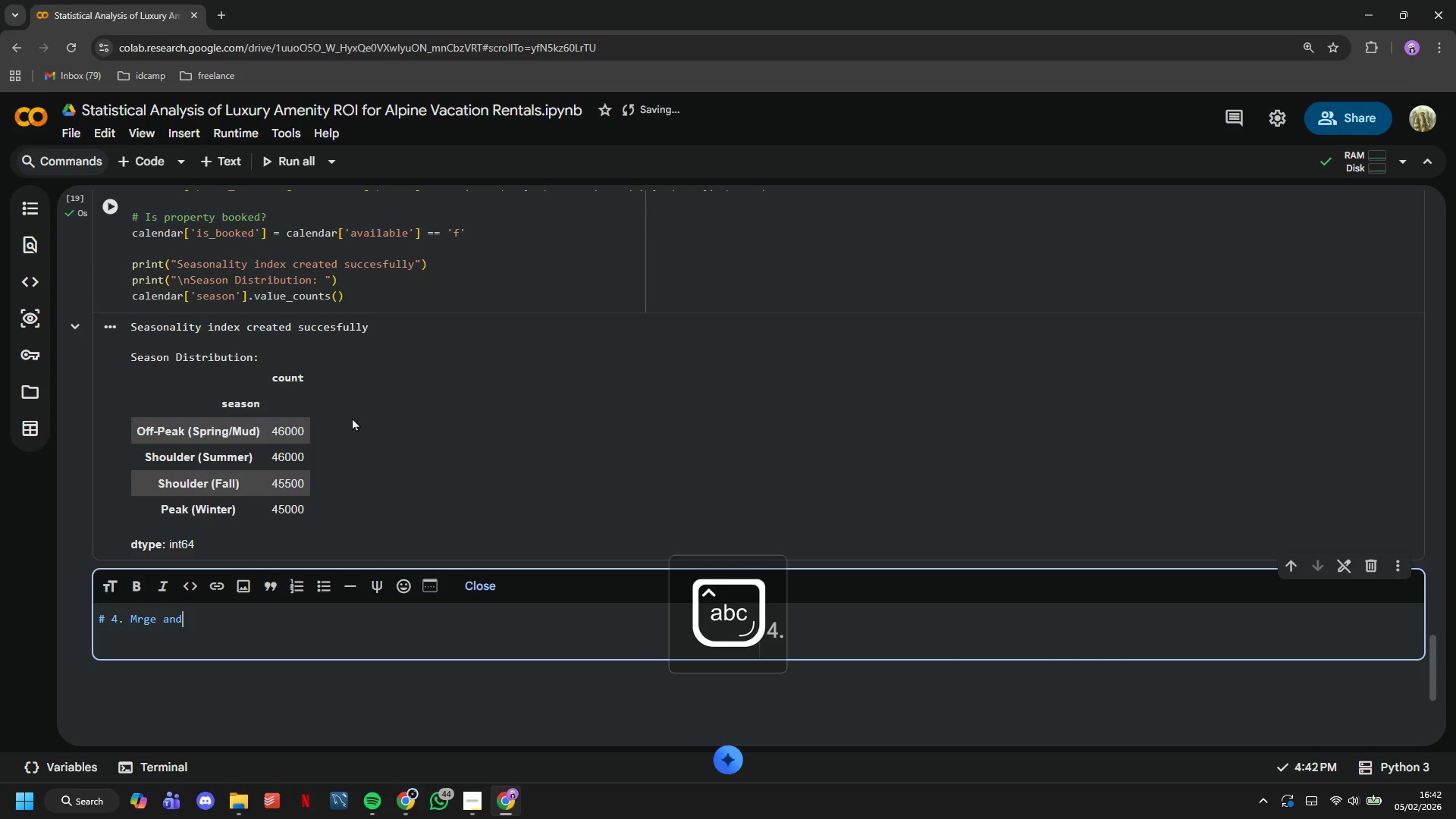 
hold_key(key=ArrowLeft, duration=0.7)
 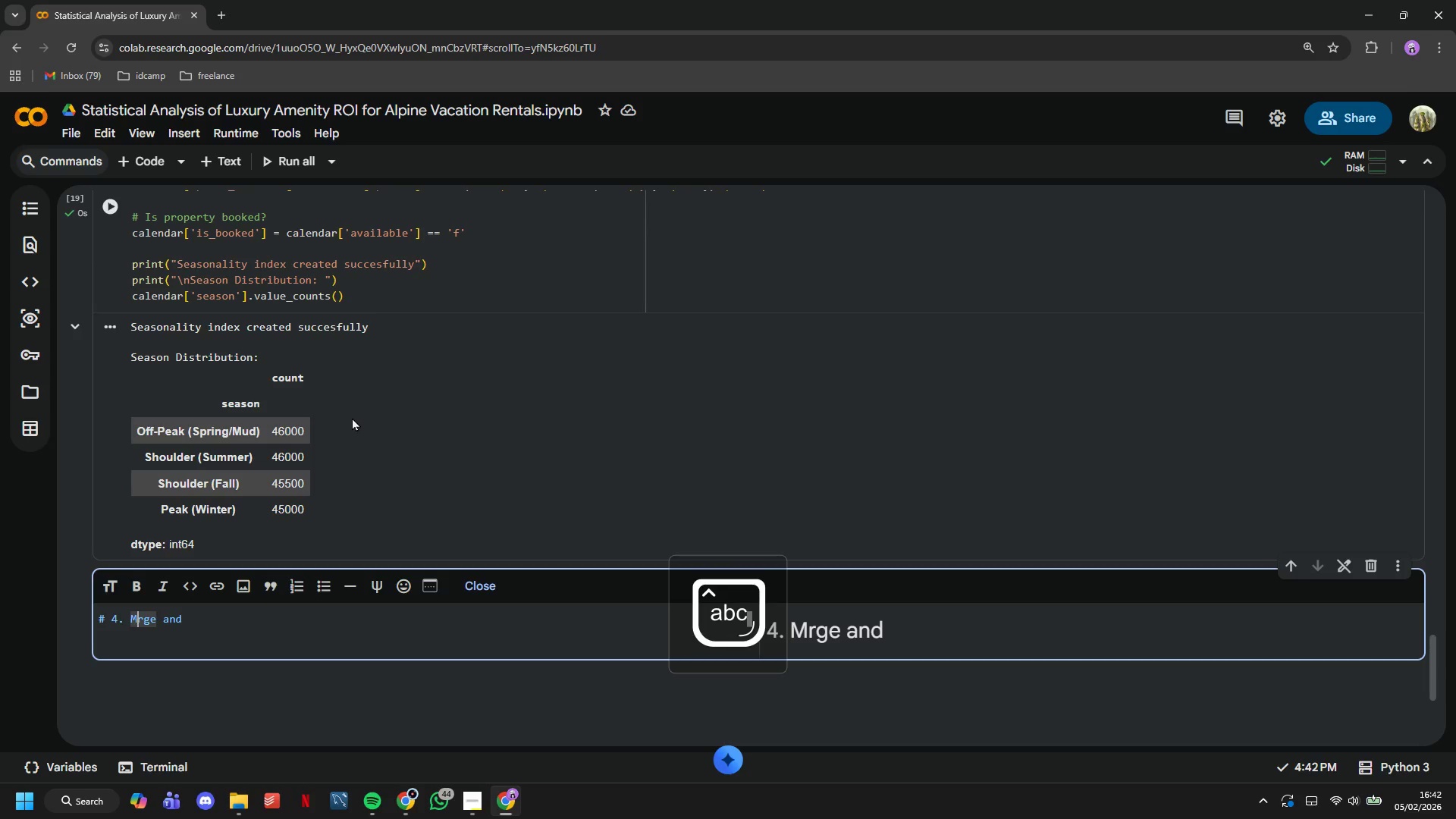 
key(ArrowLeft)
 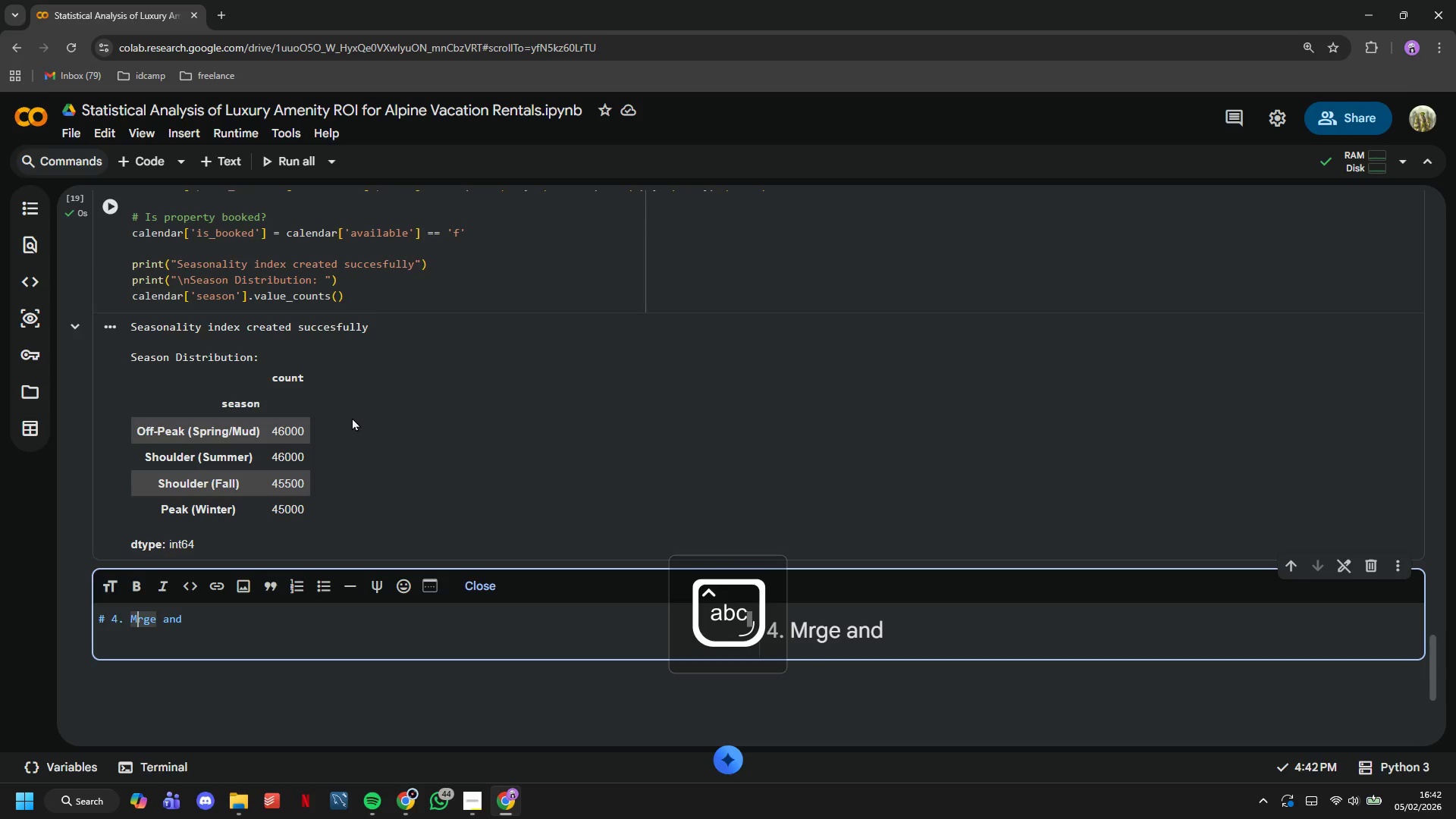 
key(ArrowRight)
 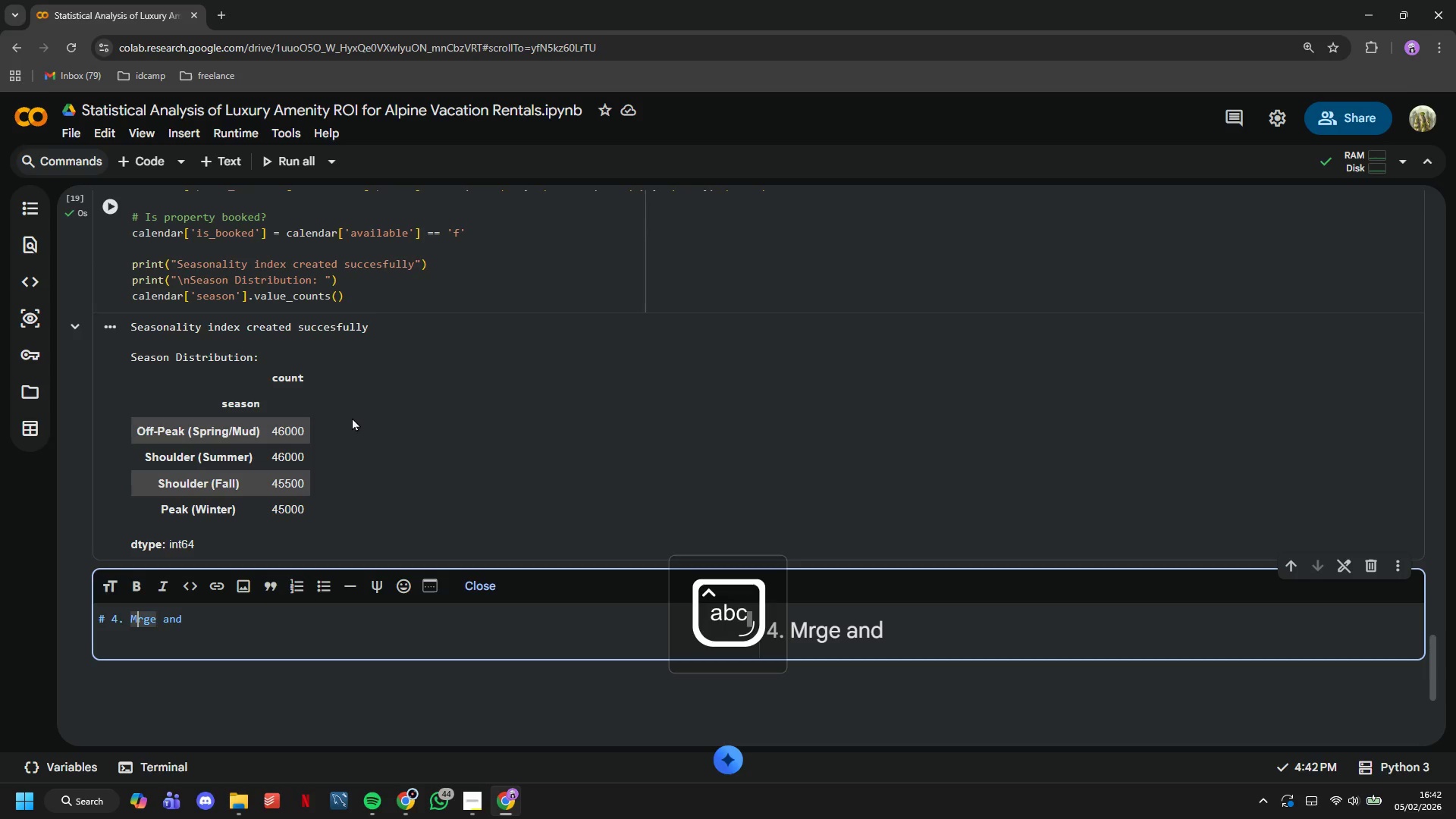 
key(E)
 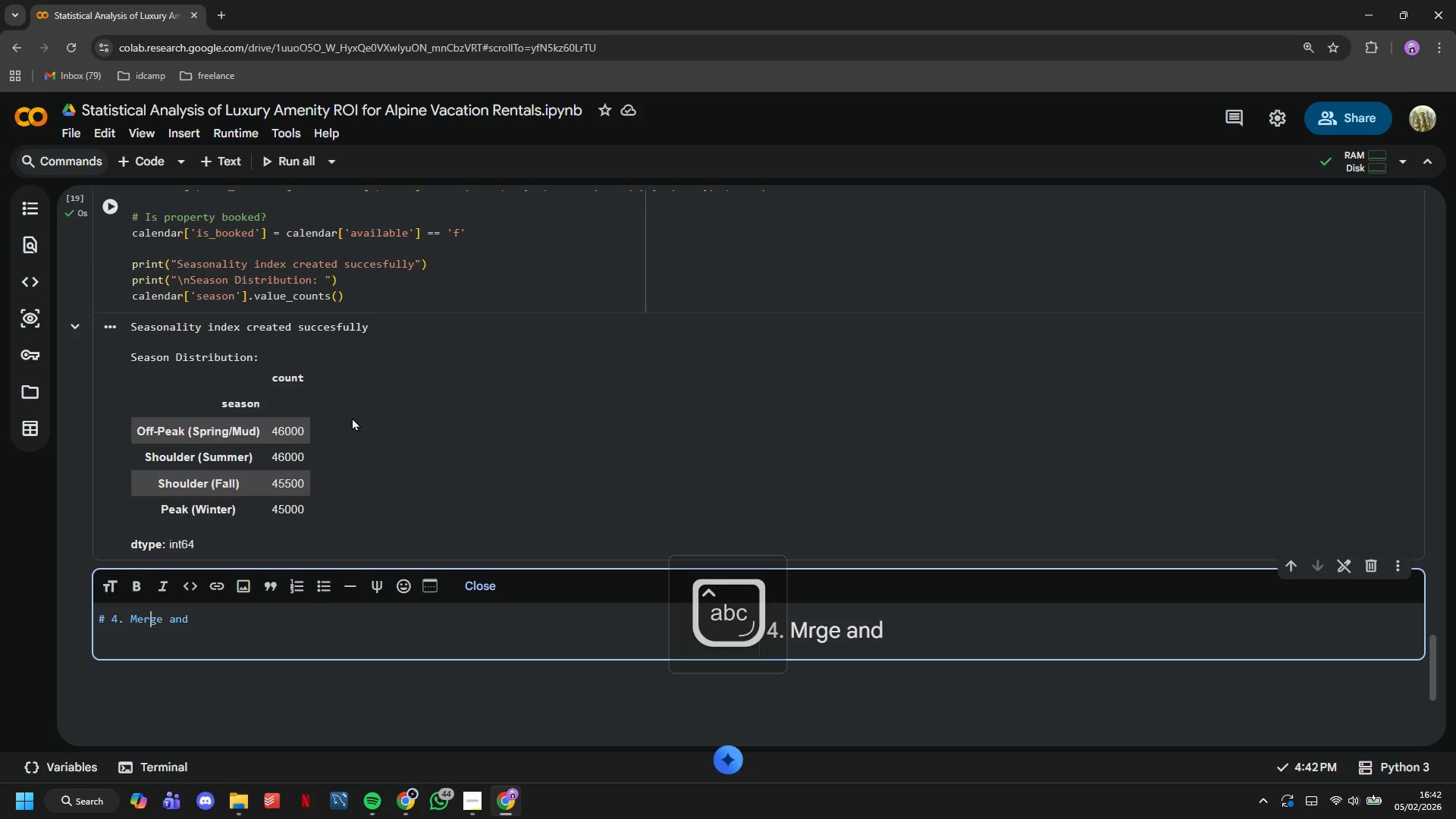 
hold_key(key=ArrowRight, duration=0.67)
 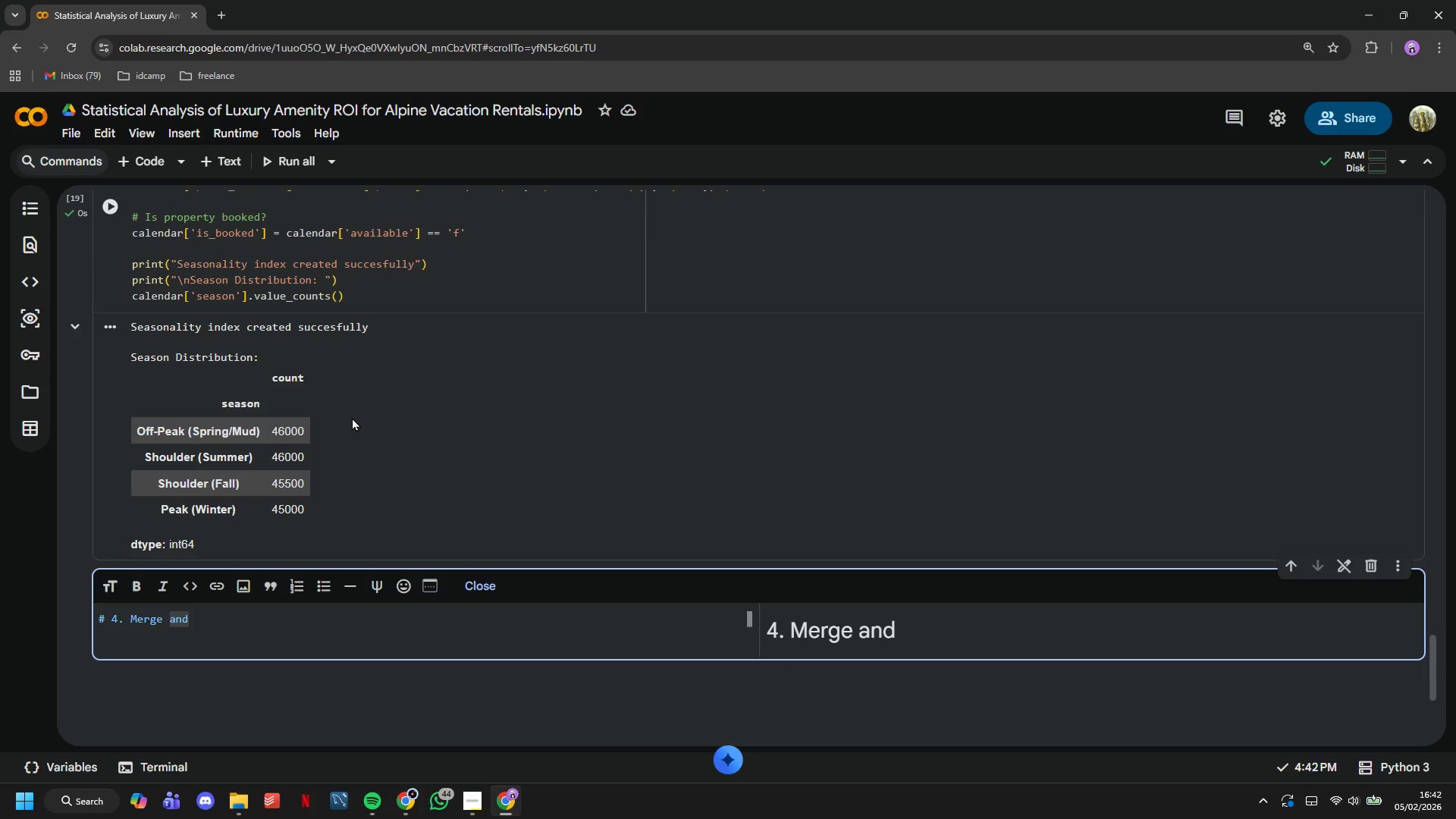 
type( C)
key(Backspace)
key(Backspace)
key(Backspace)
key(Backspace)
key(Backspace)
type(& Calculate Key Metrics)
 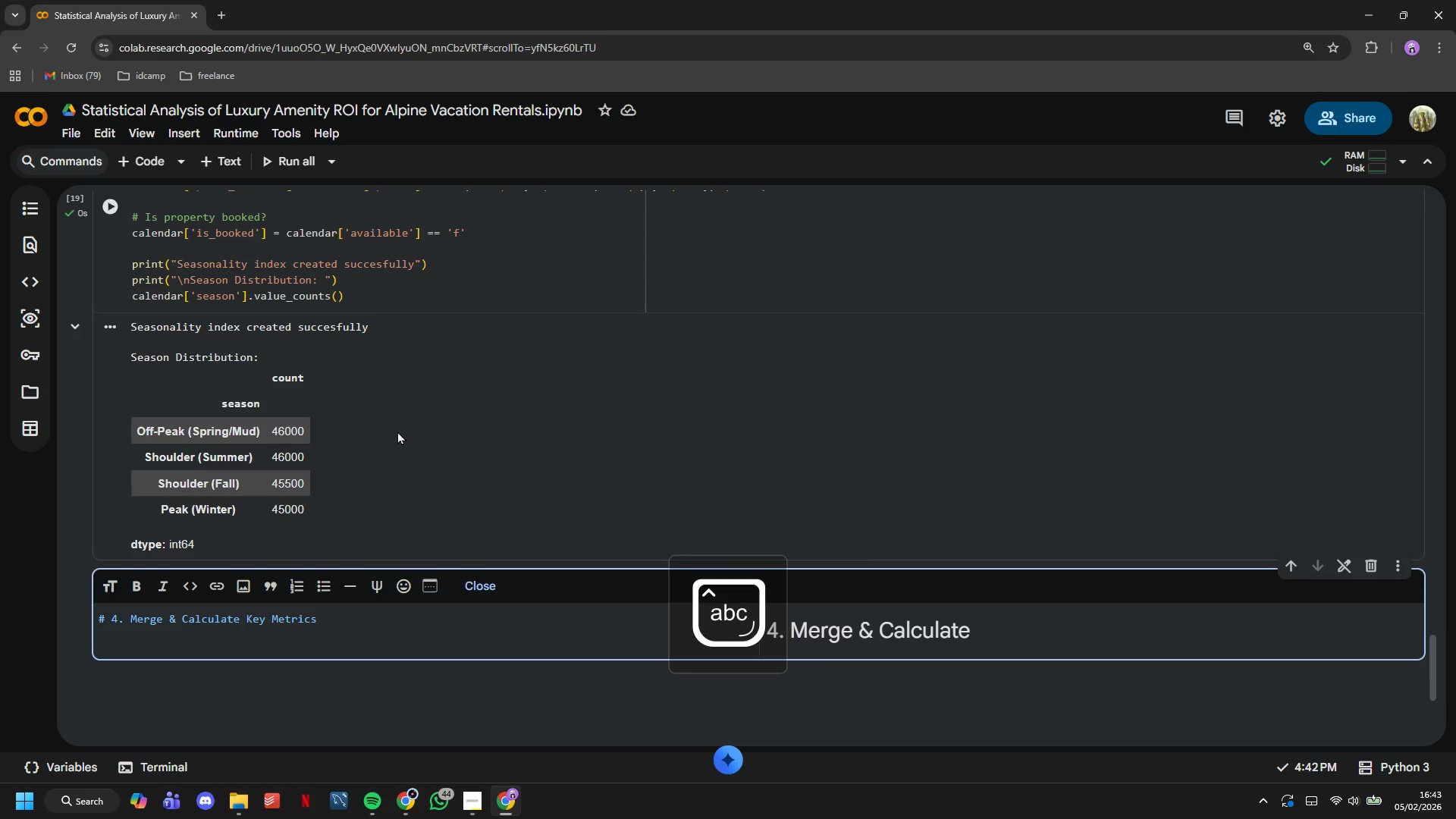 
scroll: coordinate [382, 419], scroll_direction: down, amount: 2.0
 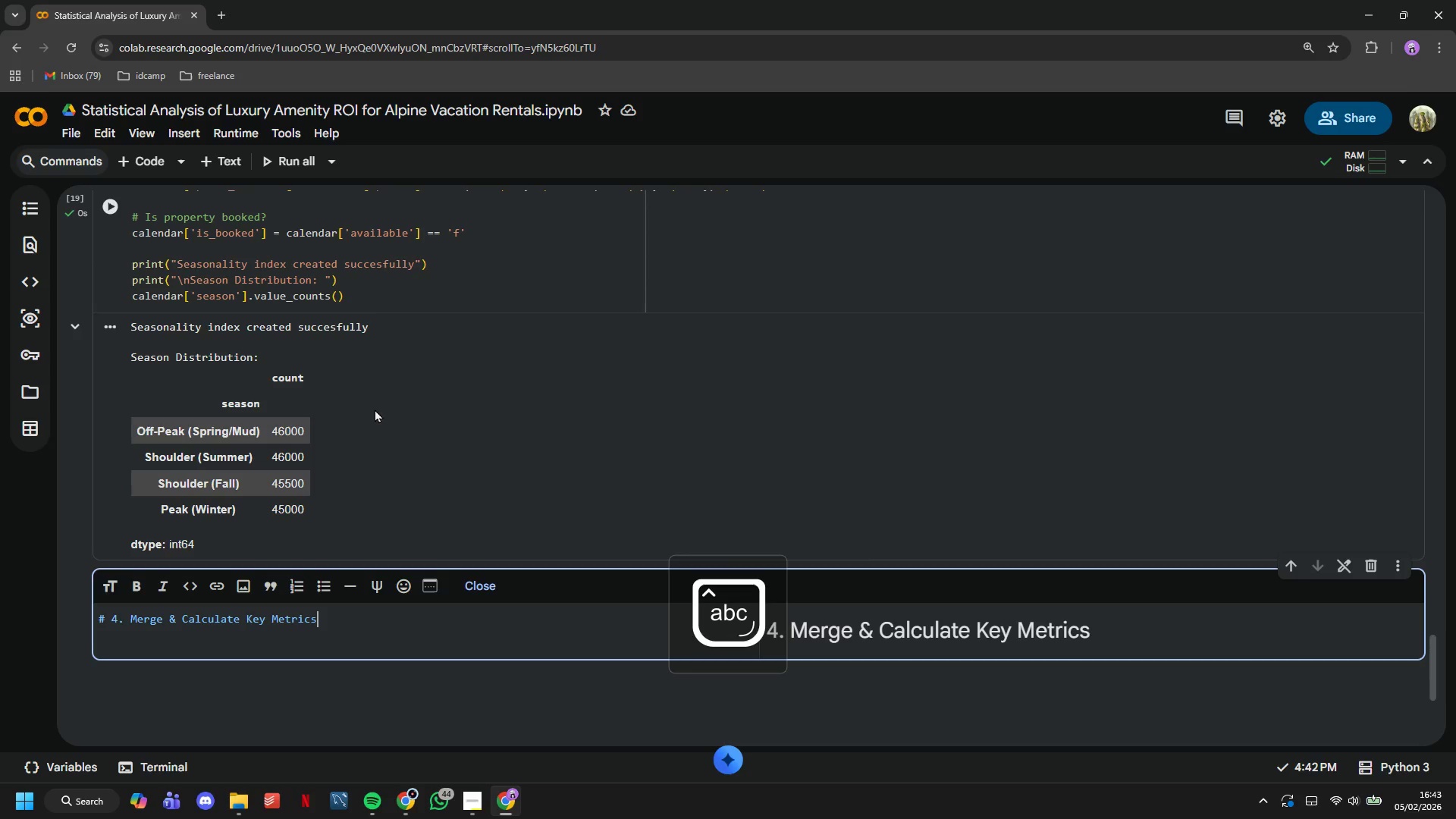 
left_click([142, 169])
 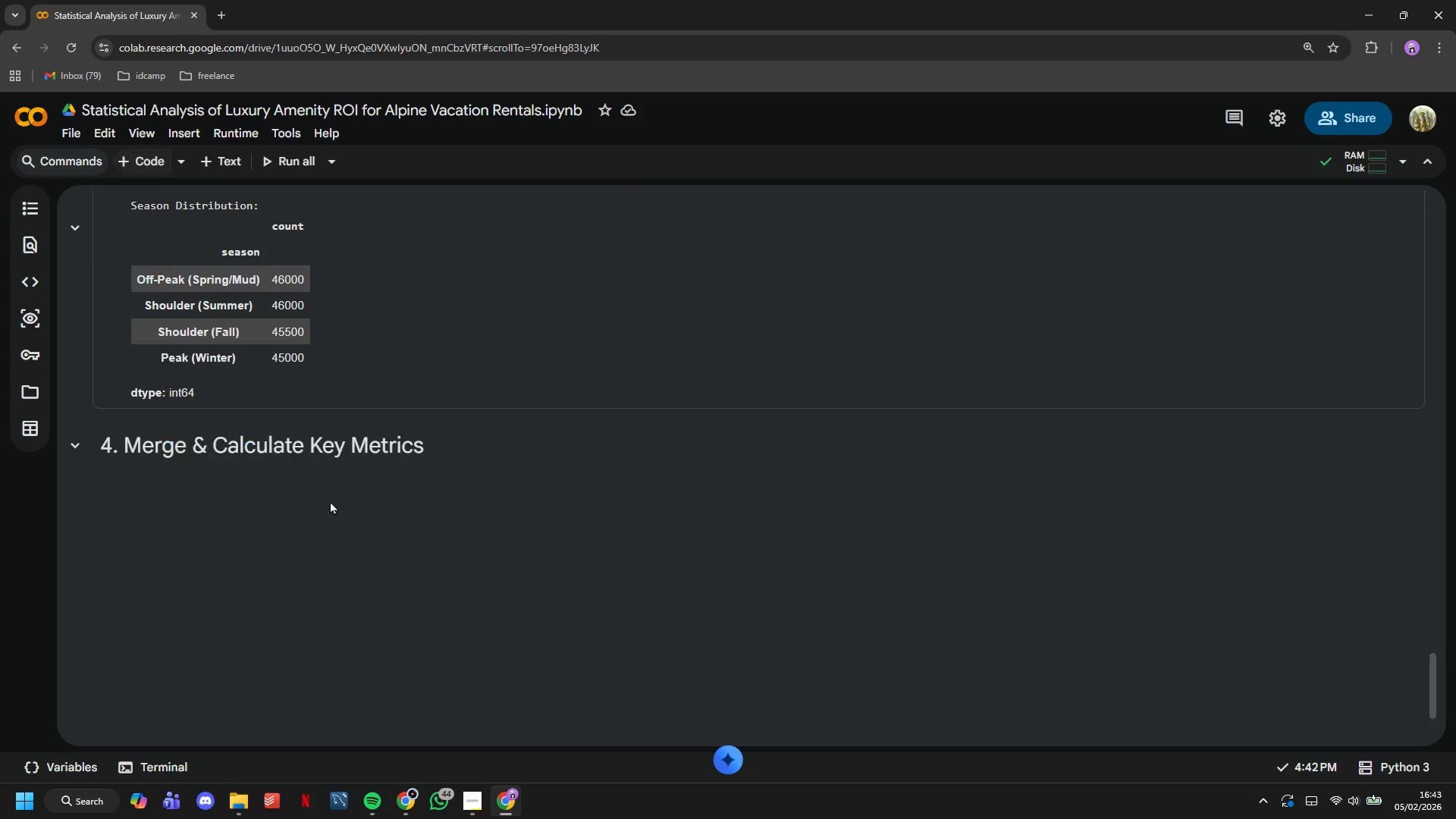 
type(# Merge calendar with listings)
 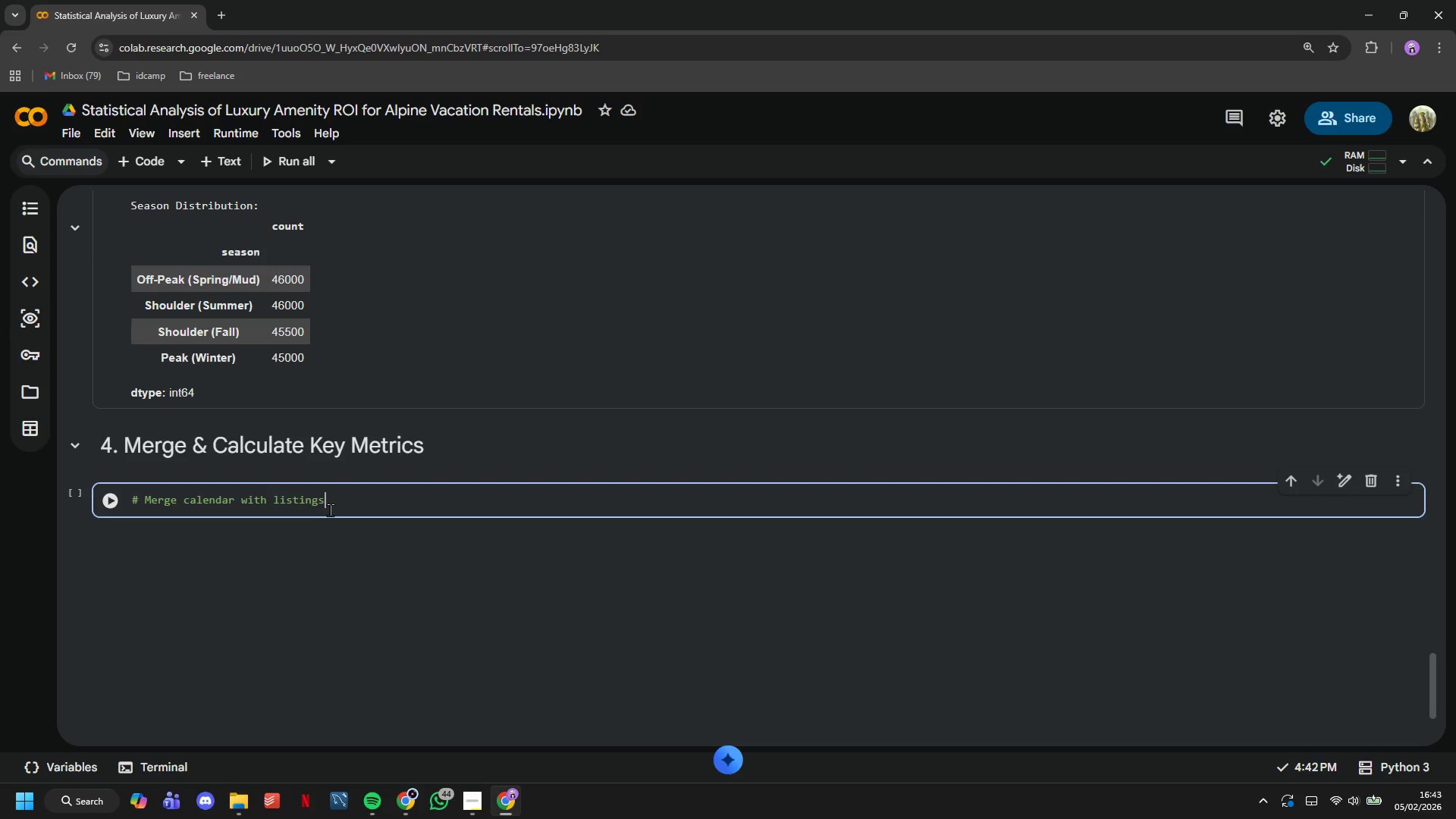 
key(Enter)
 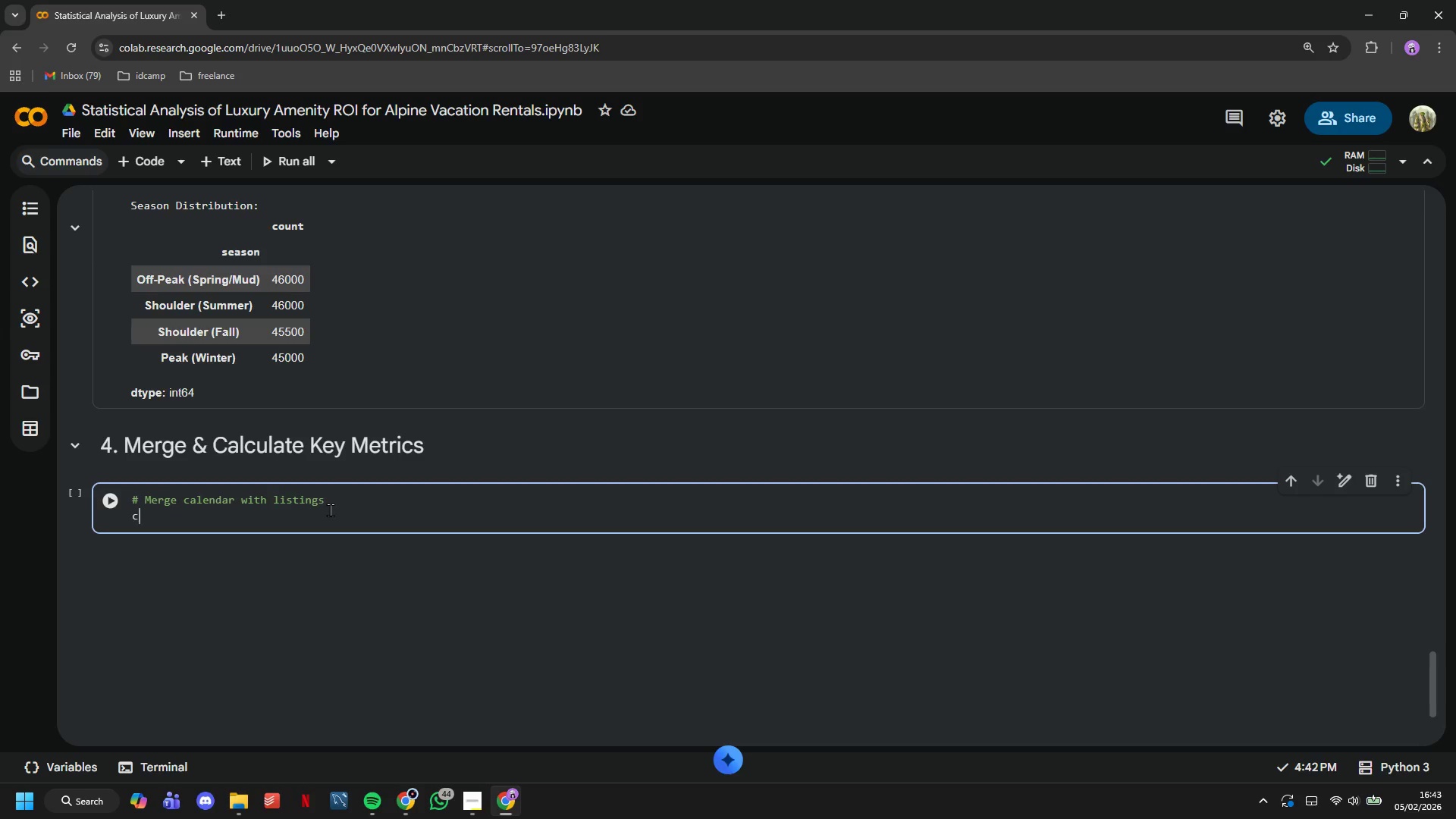 
type(calendar_full = calendar.merge()
 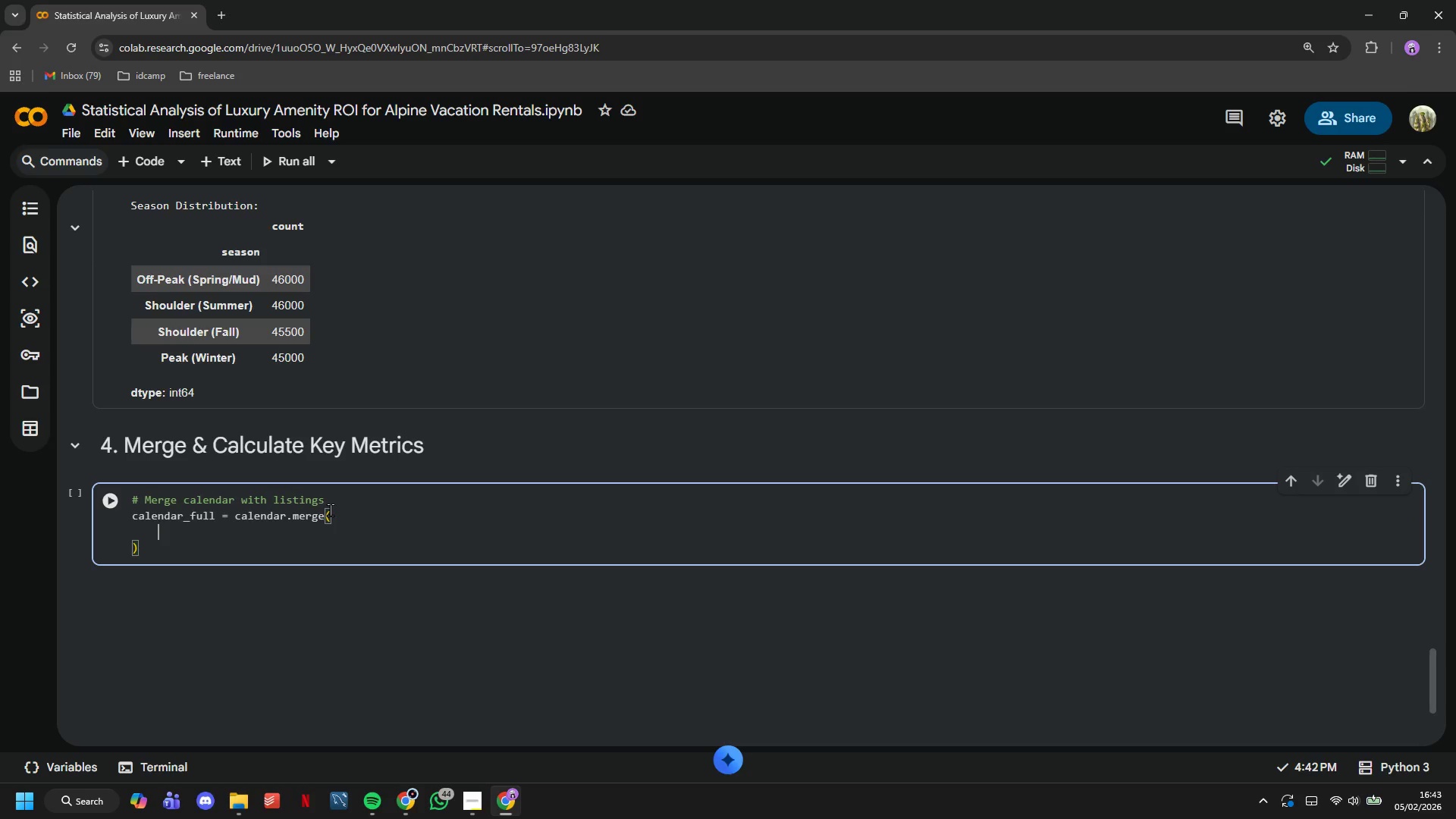 
 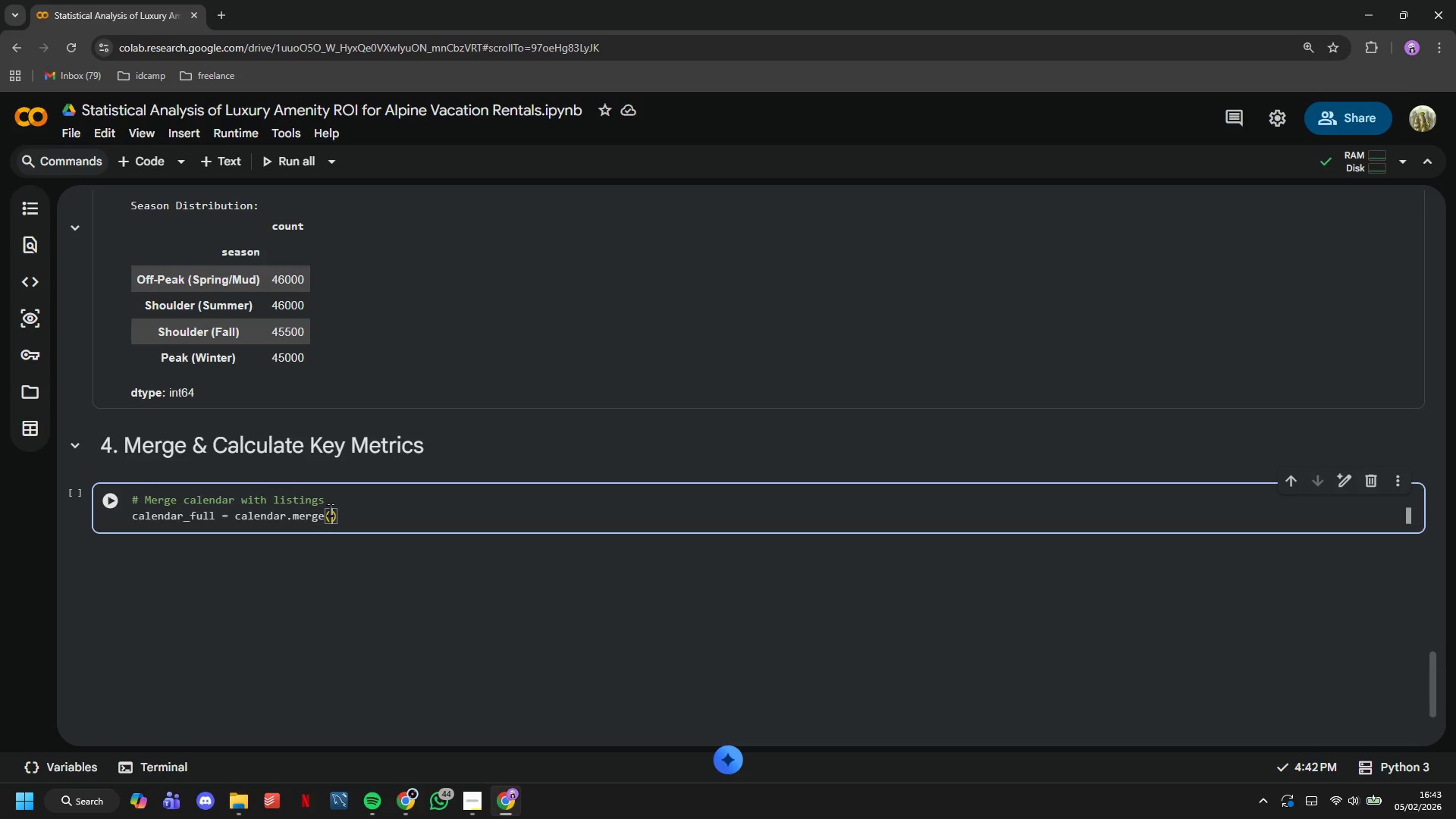 
key(Enter)
 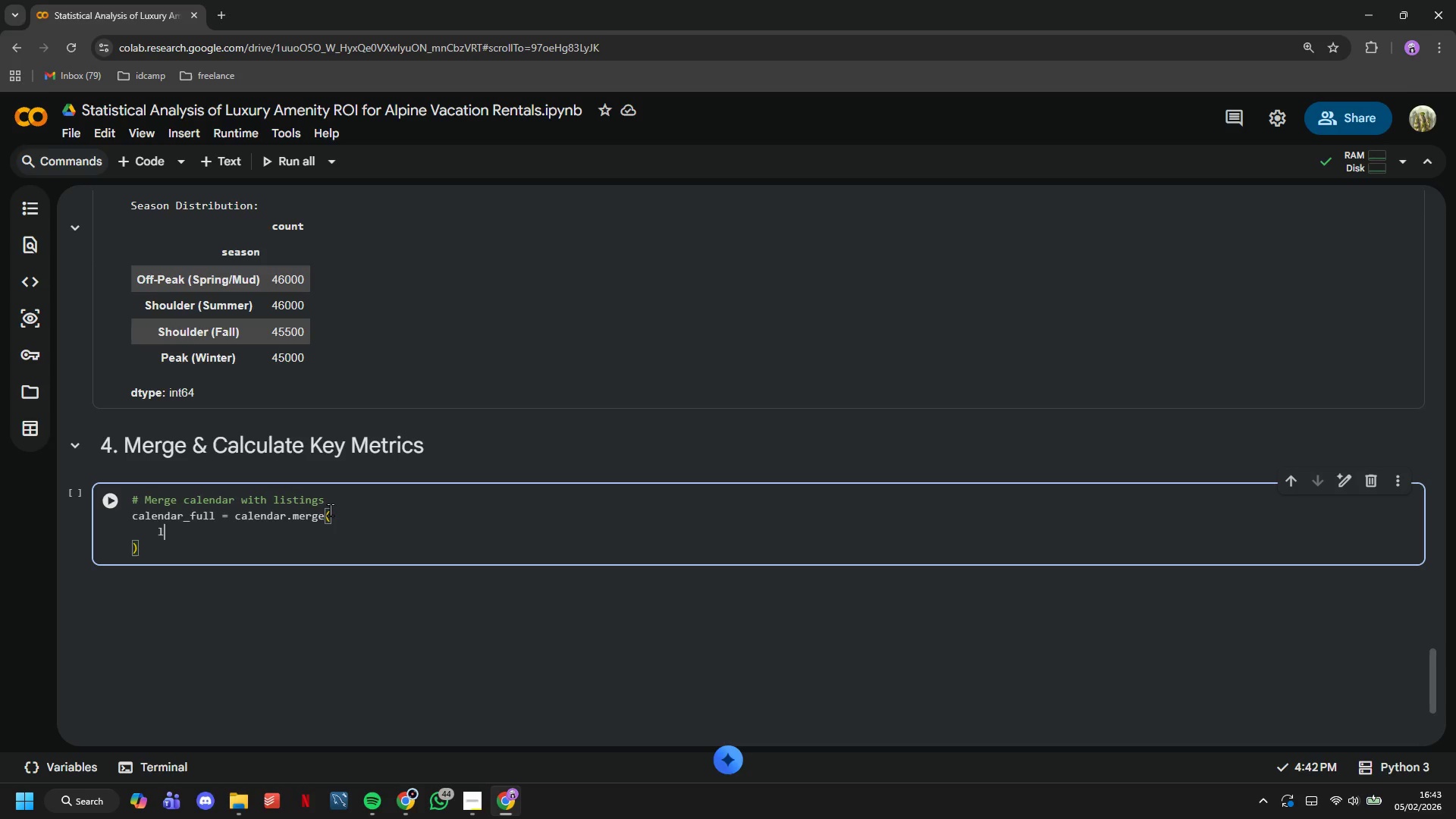 
type(listings[['id)
 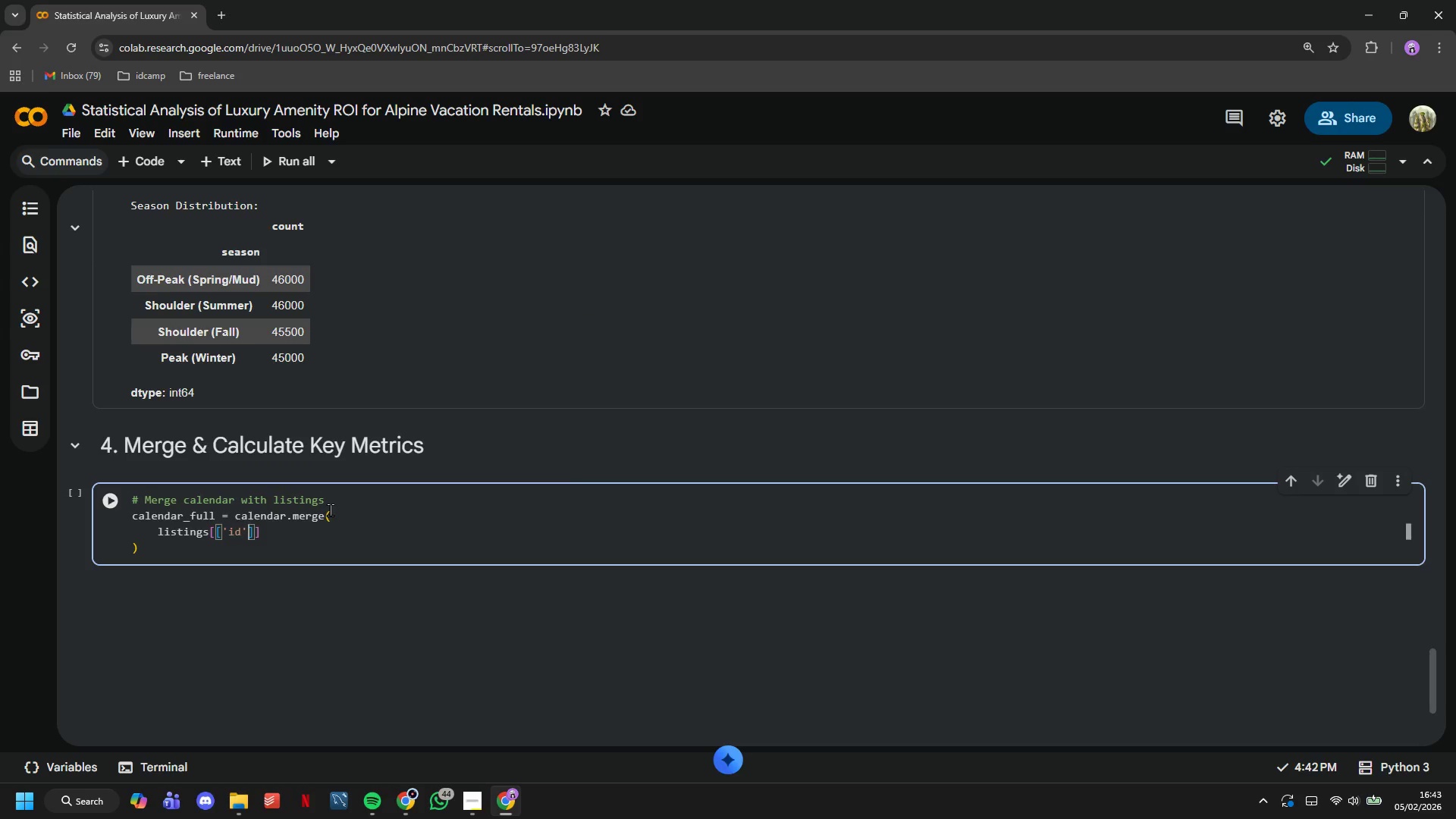 
key(ArrowRight)
 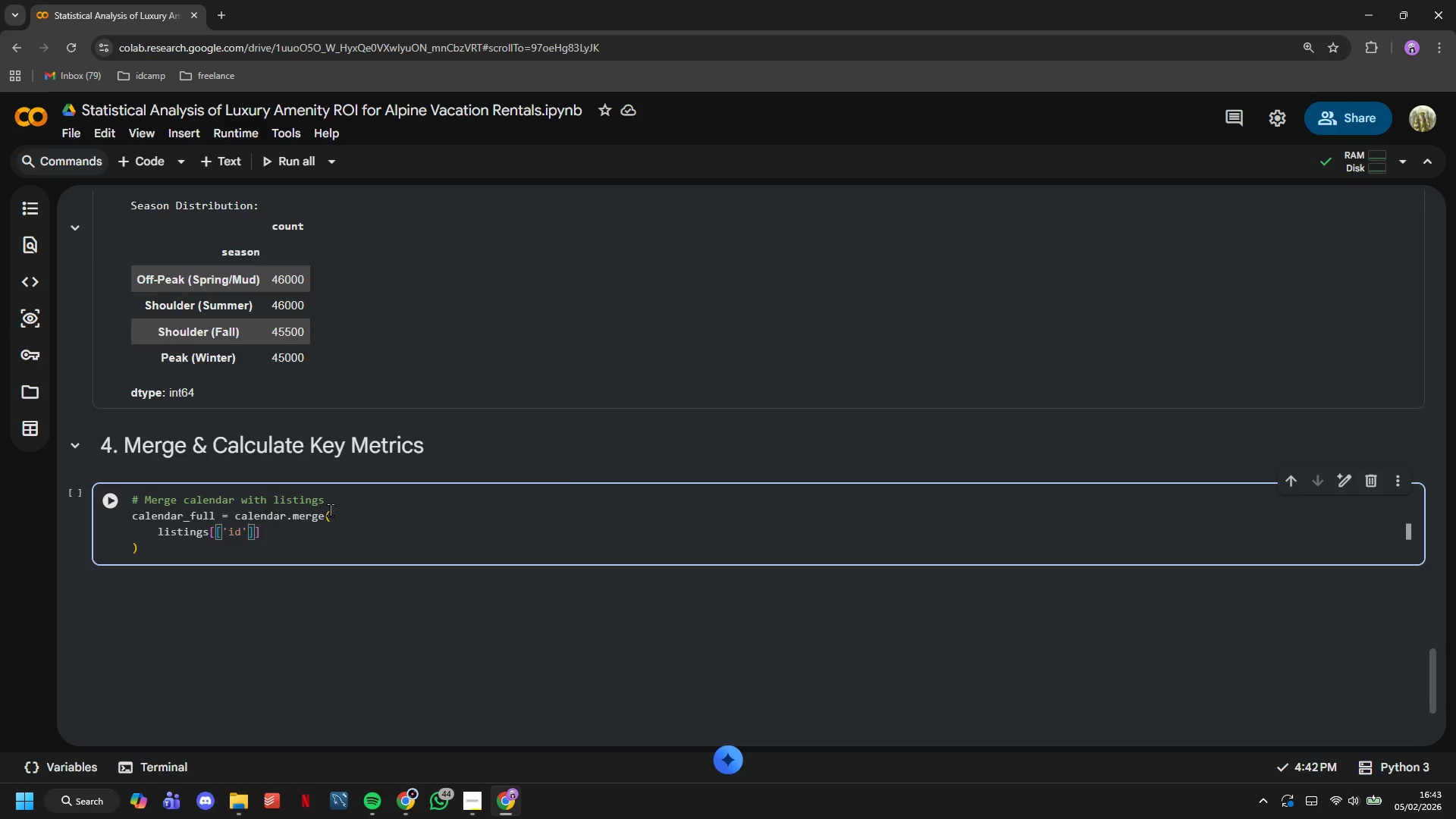 
type(, 'property_category)
 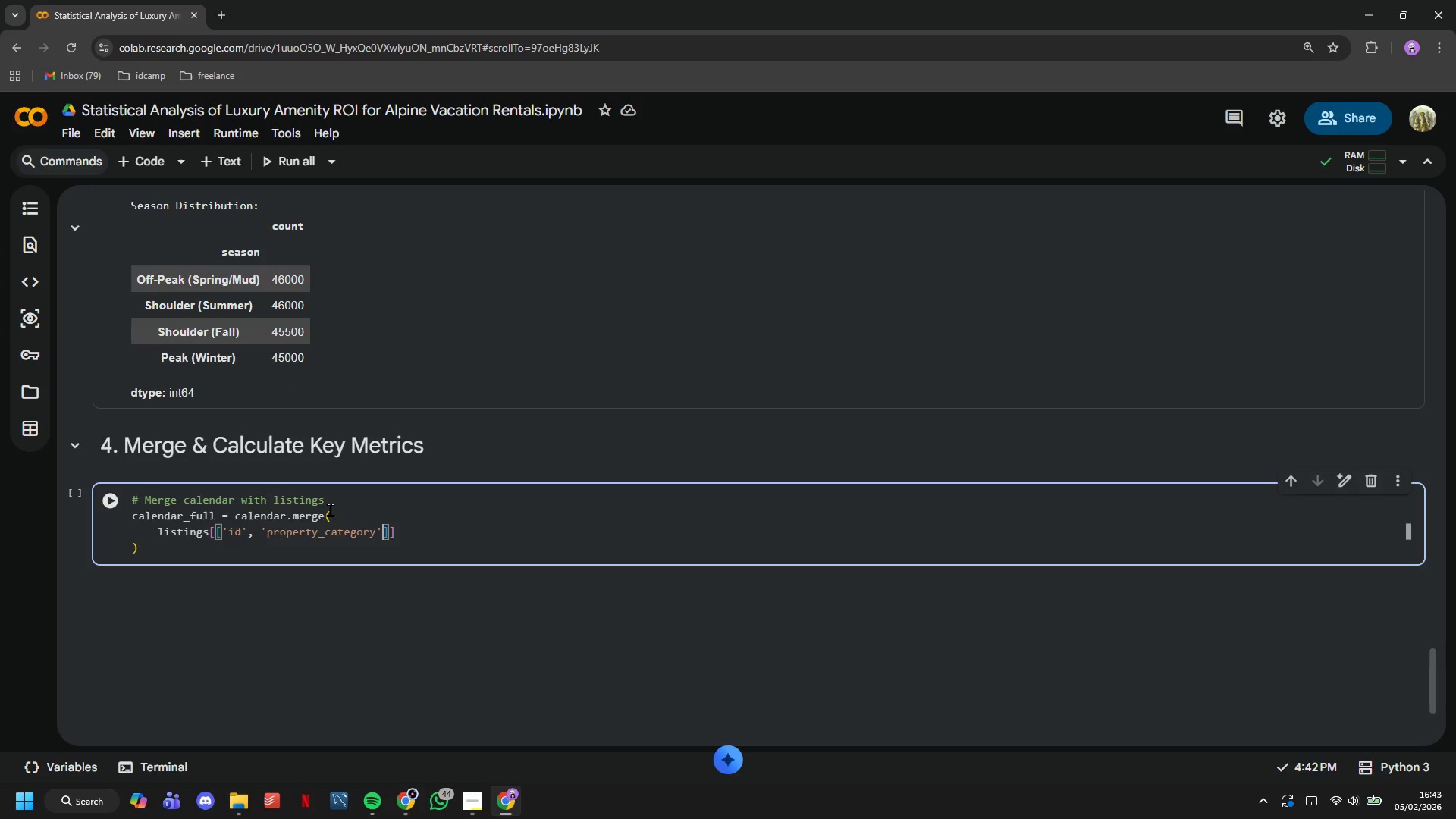 
 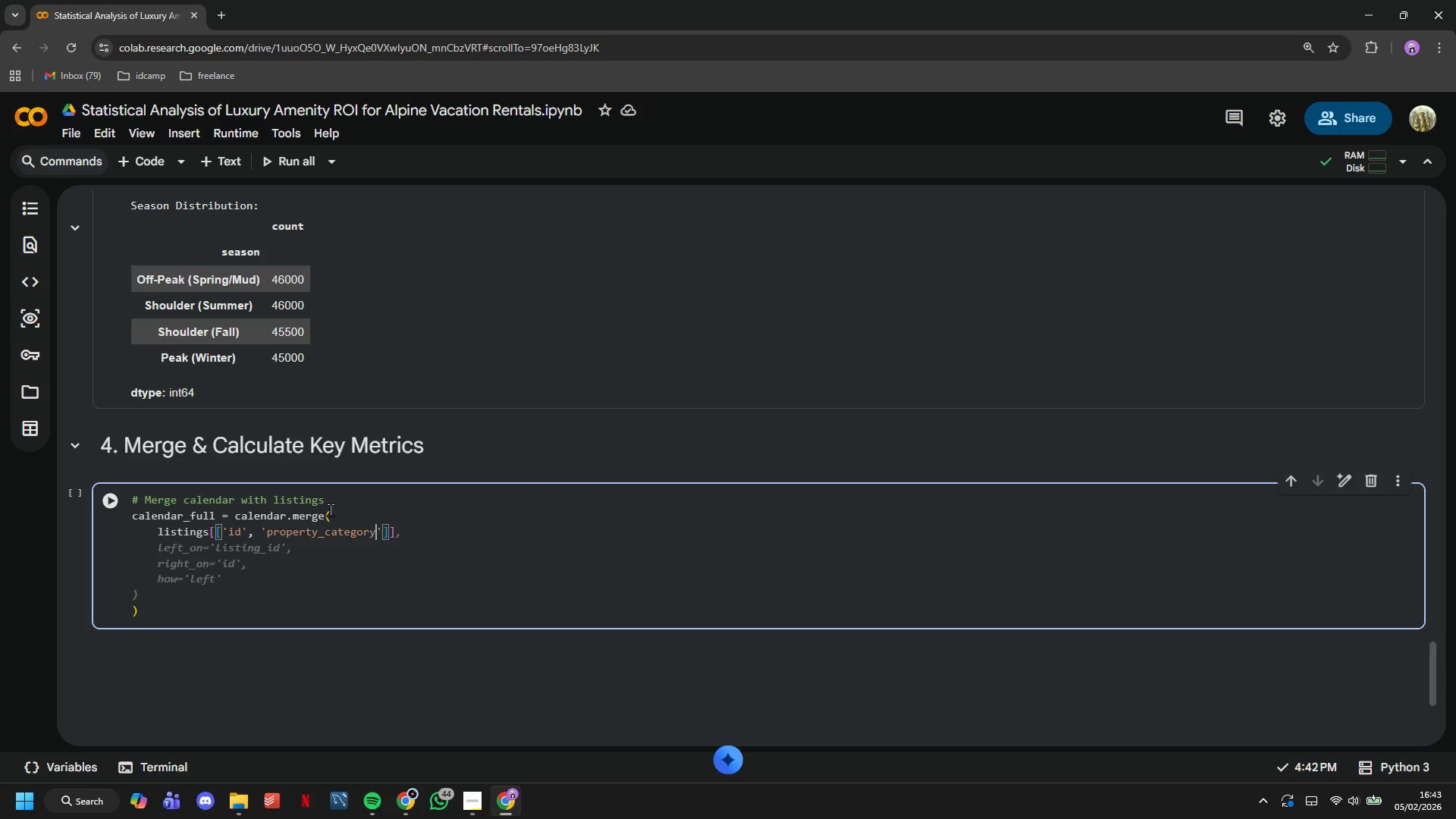 
key(ArrowRight)
 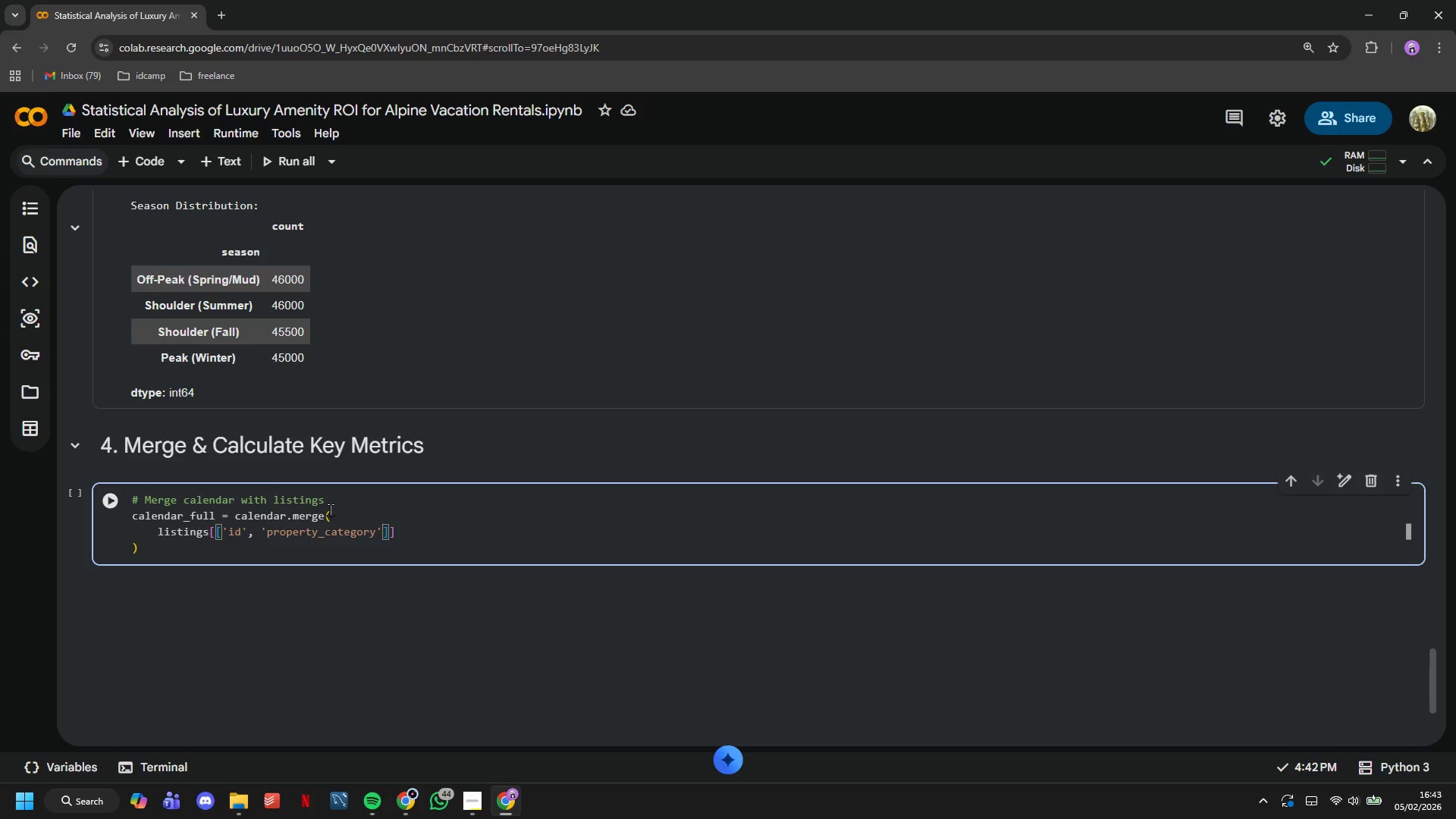 
type(, 'luxury_amenity_count)
 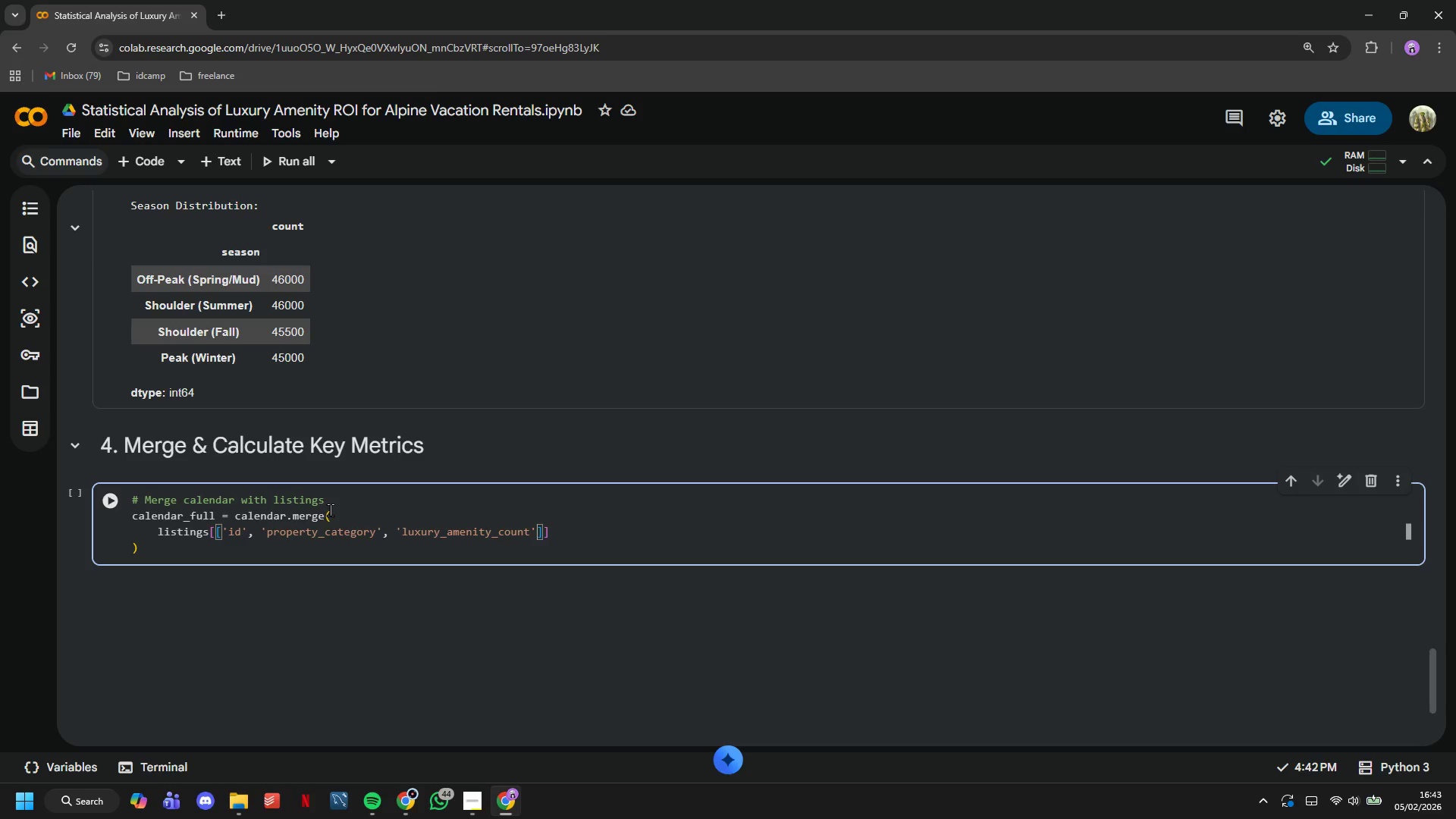 
 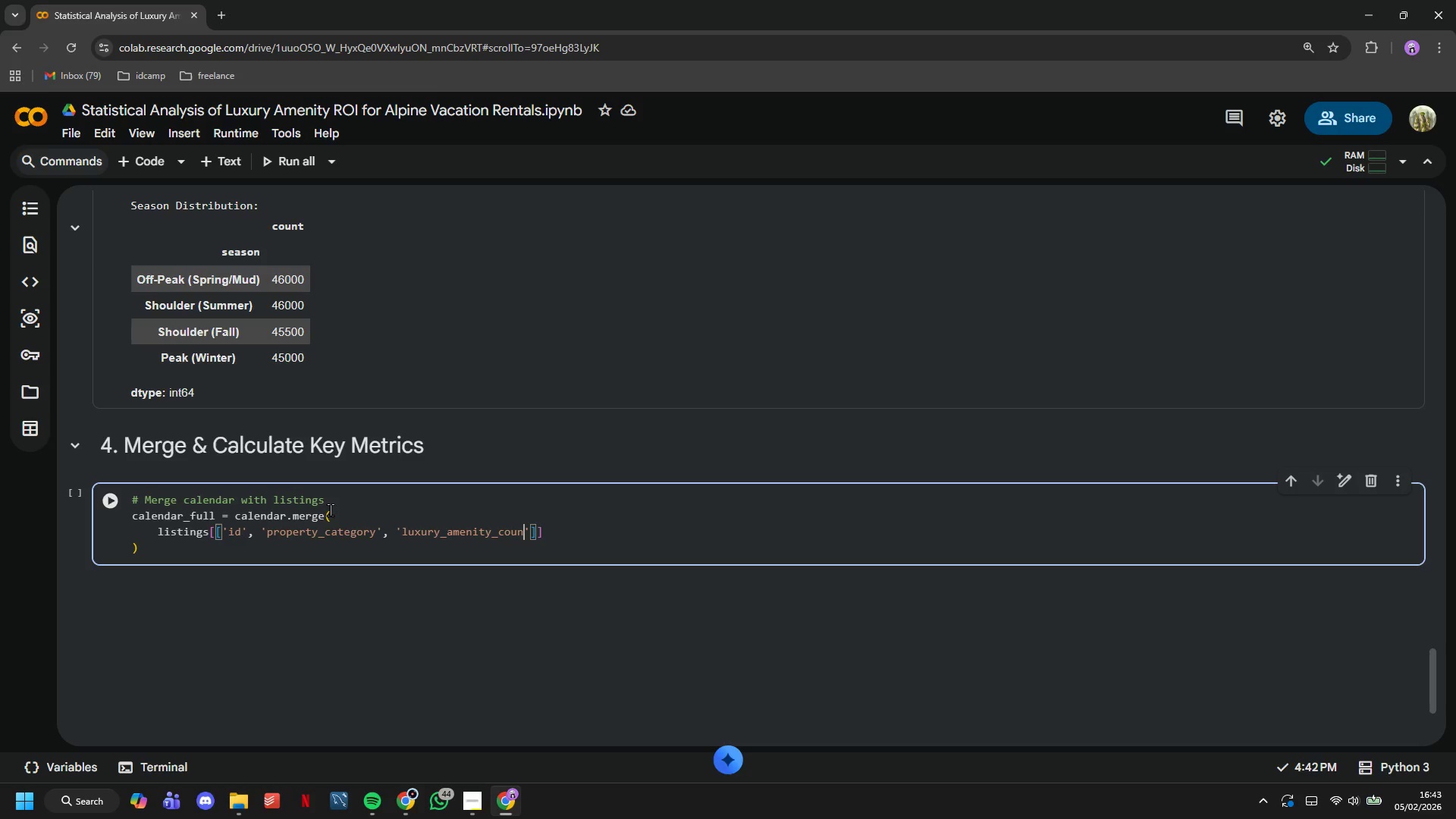 
key(ArrowRight)
 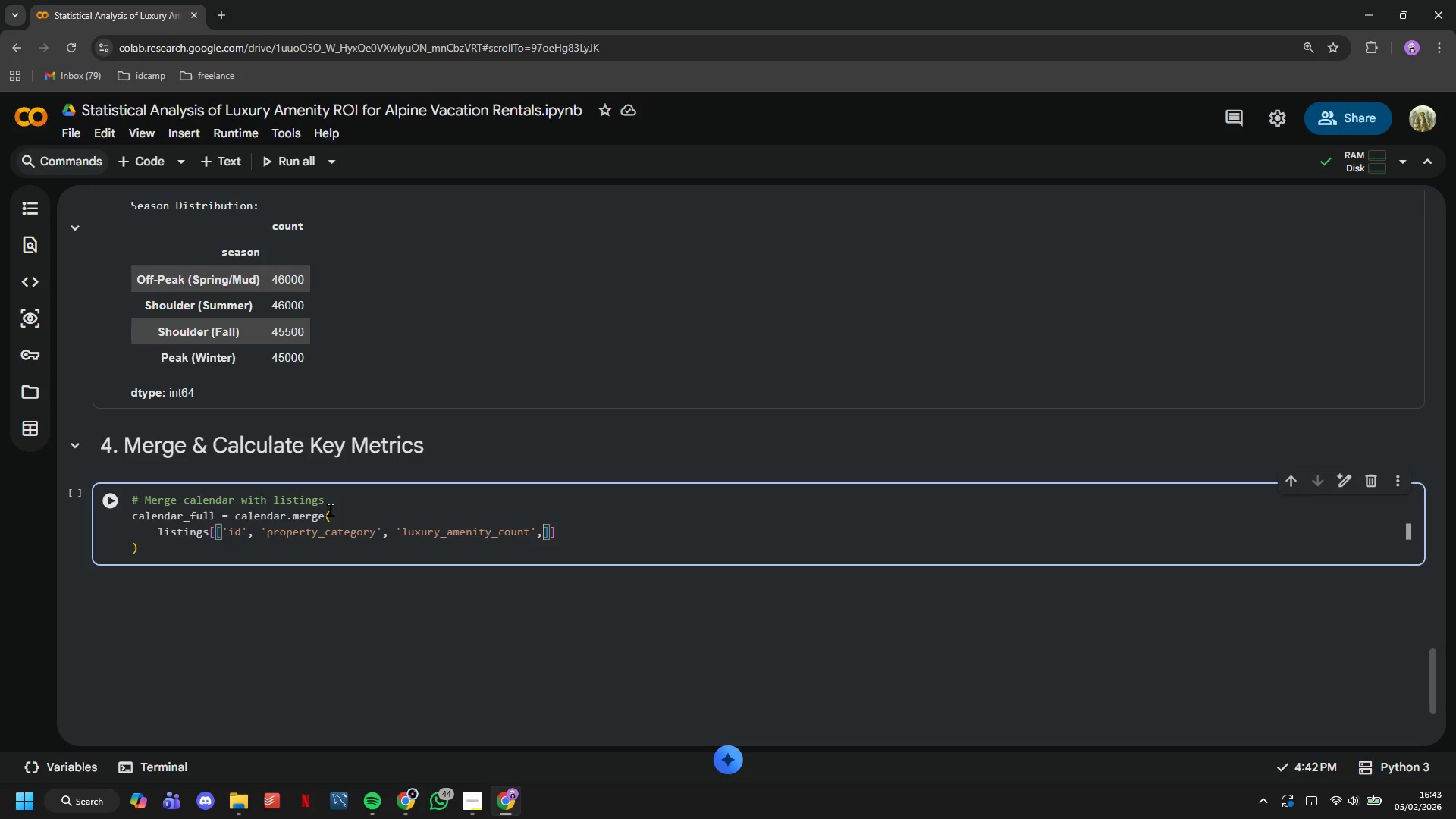 
key(Comma)
 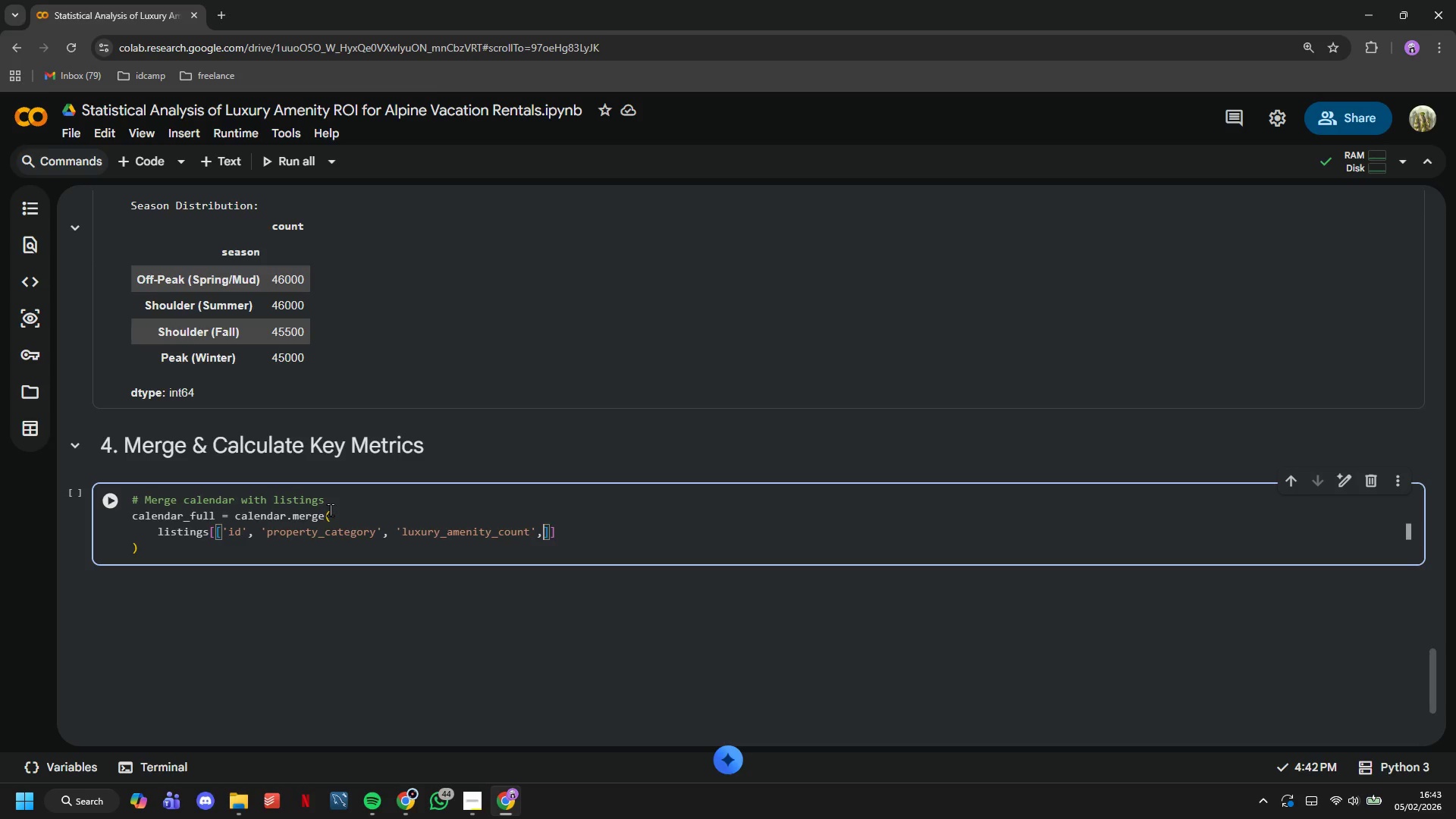 
key(Enter)
 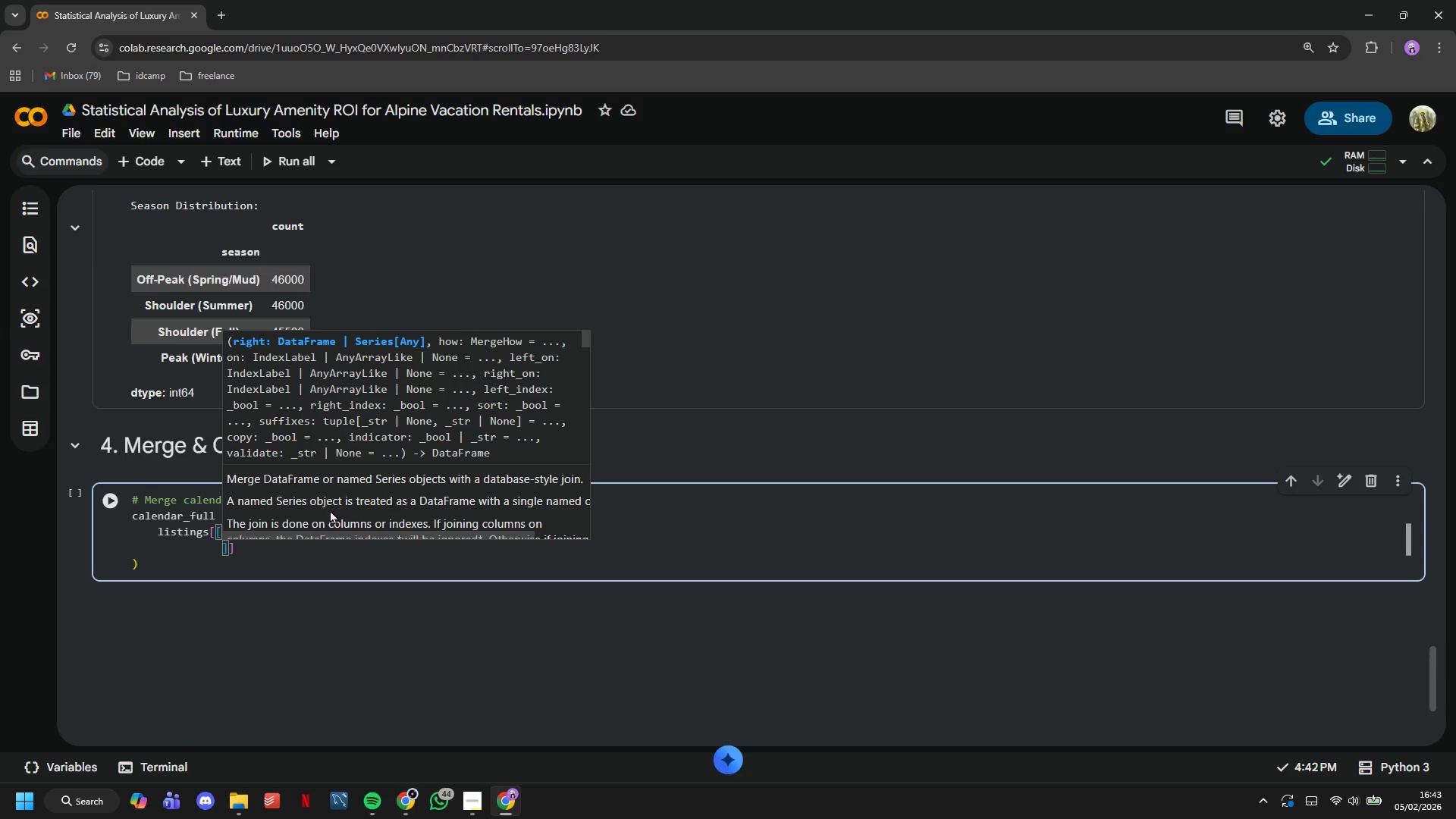 
type('j)
key(Backspace)
type(has_hot_tub)
 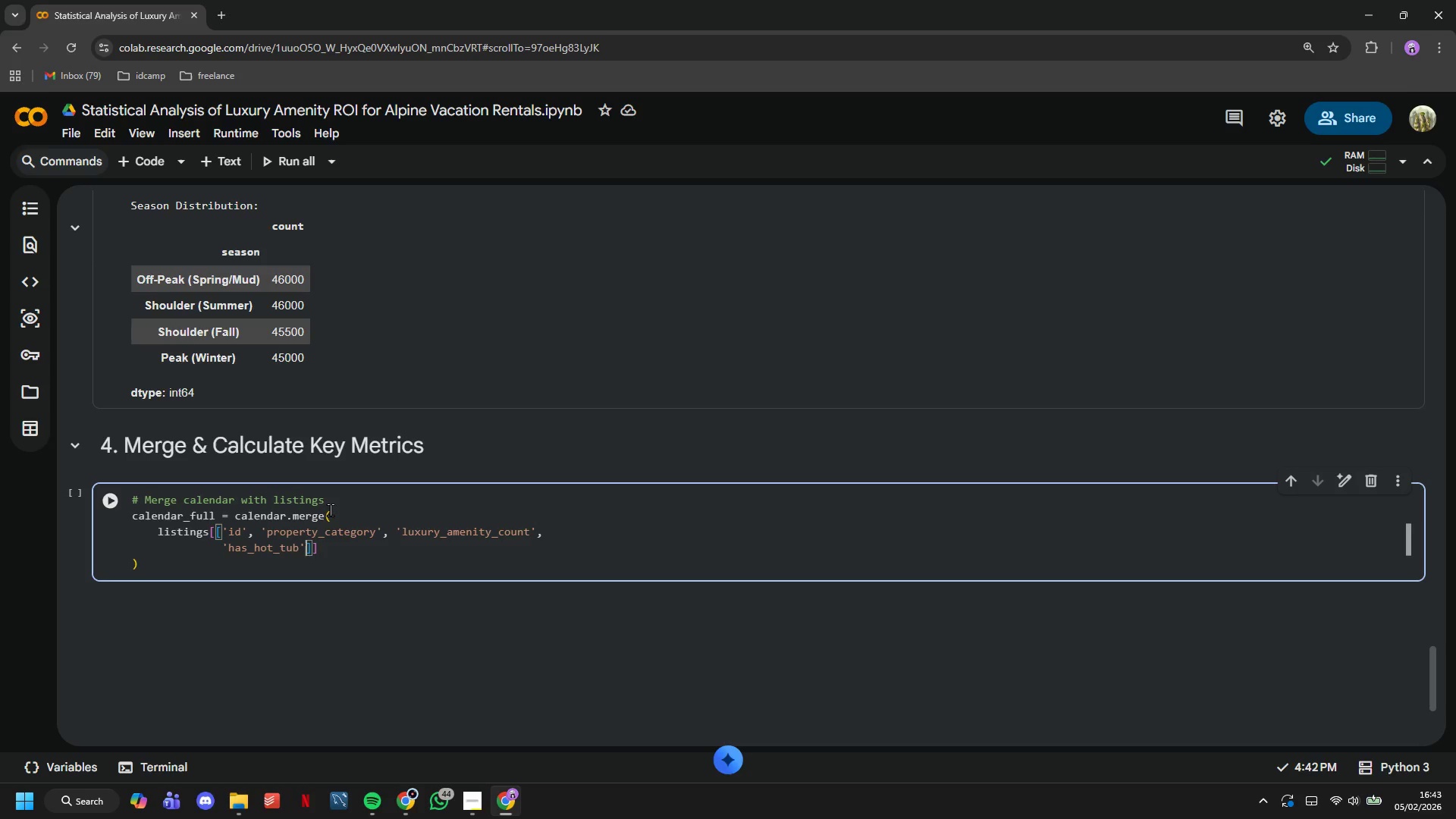 
 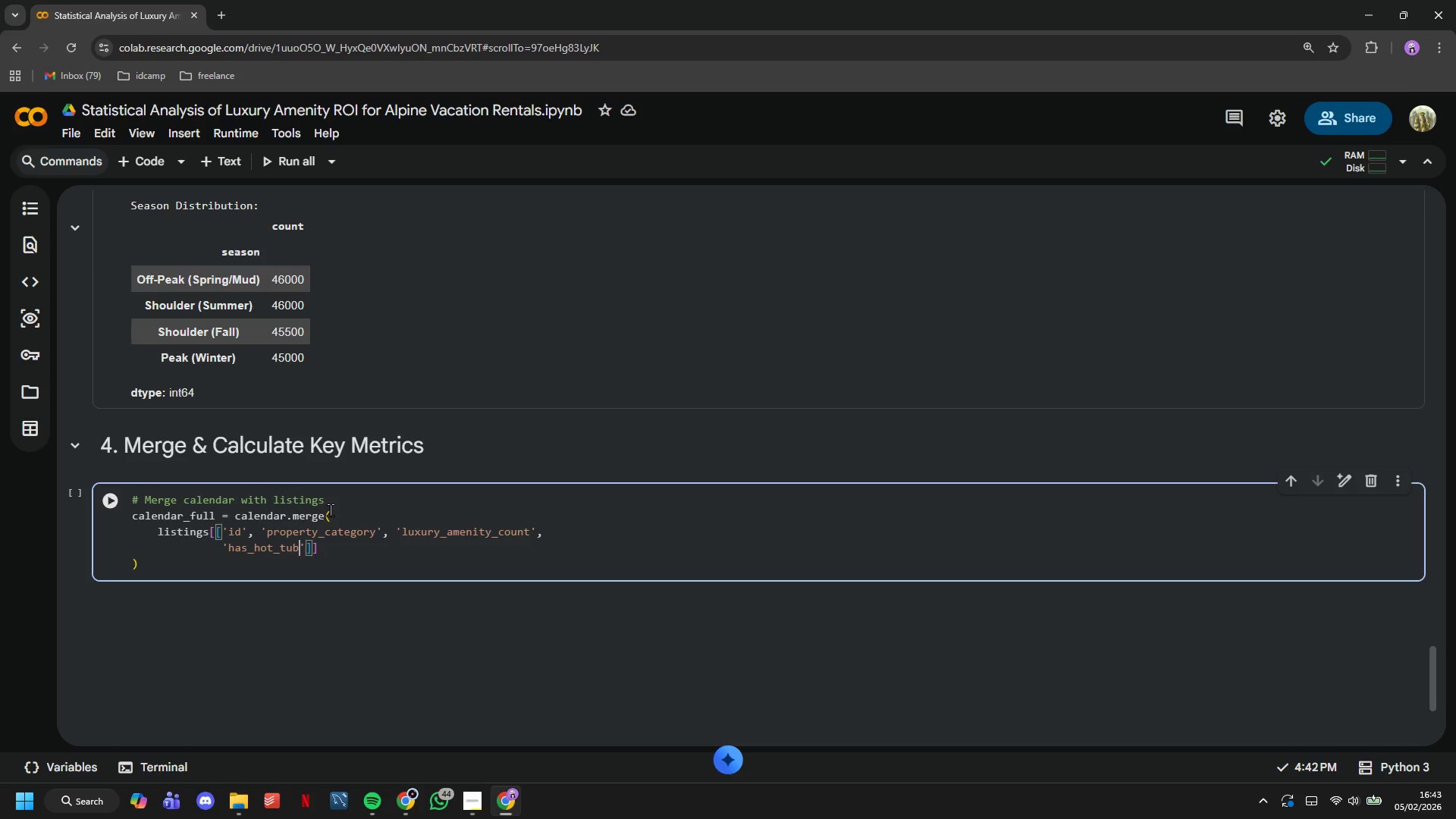 
key(ArrowRight)
 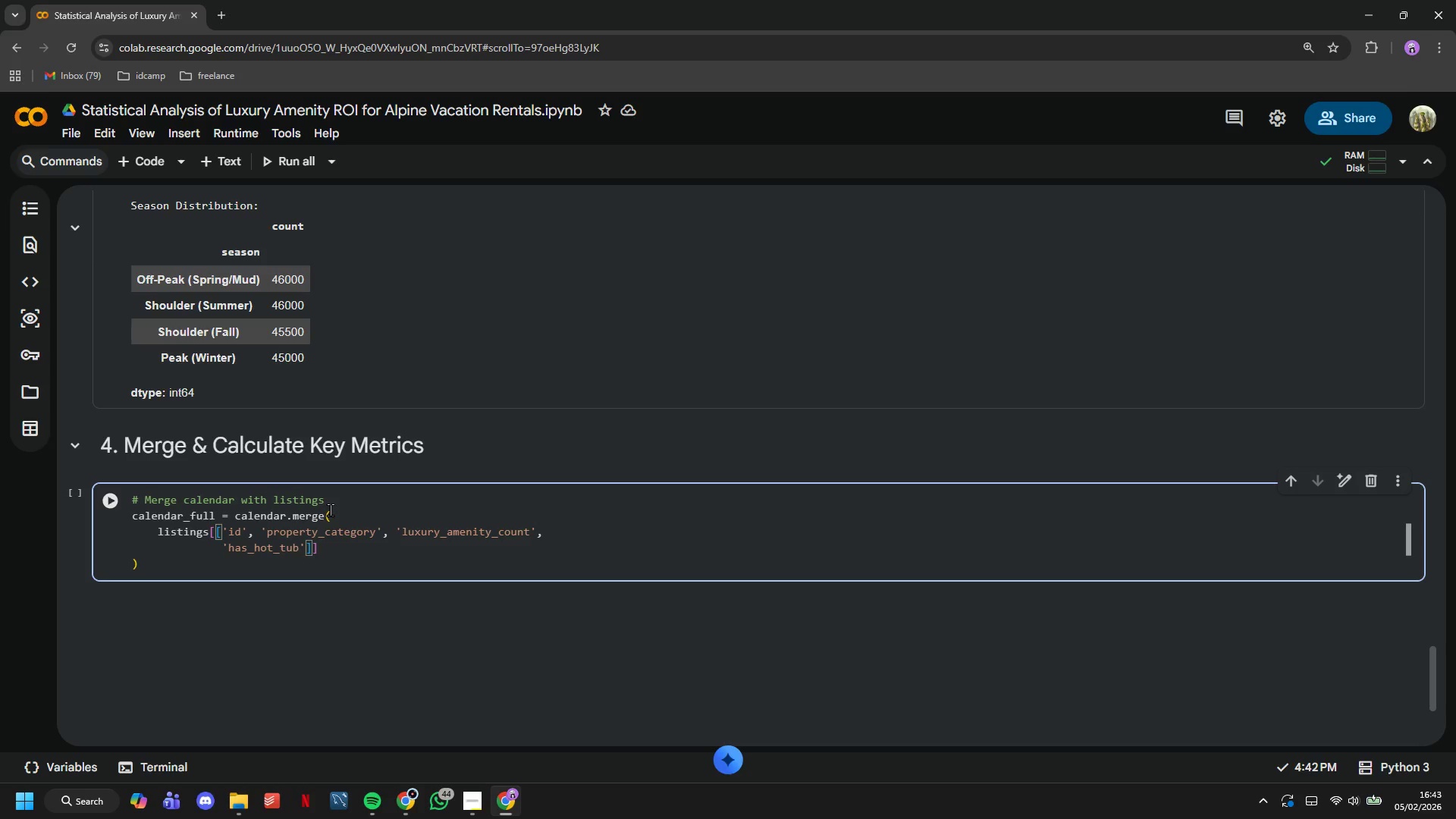 
type(, 'has_sauna)
 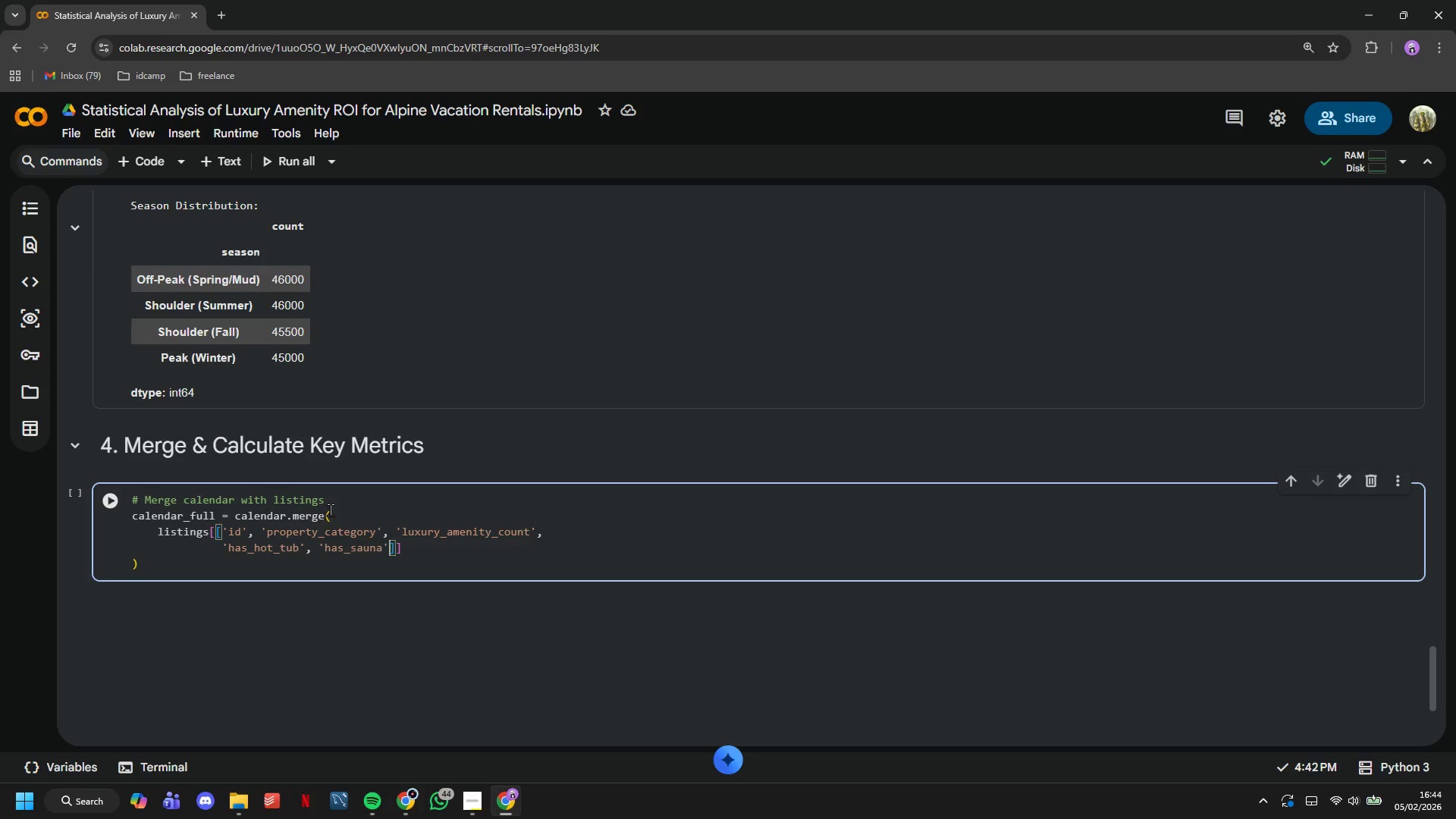 
key(ArrowRight)
 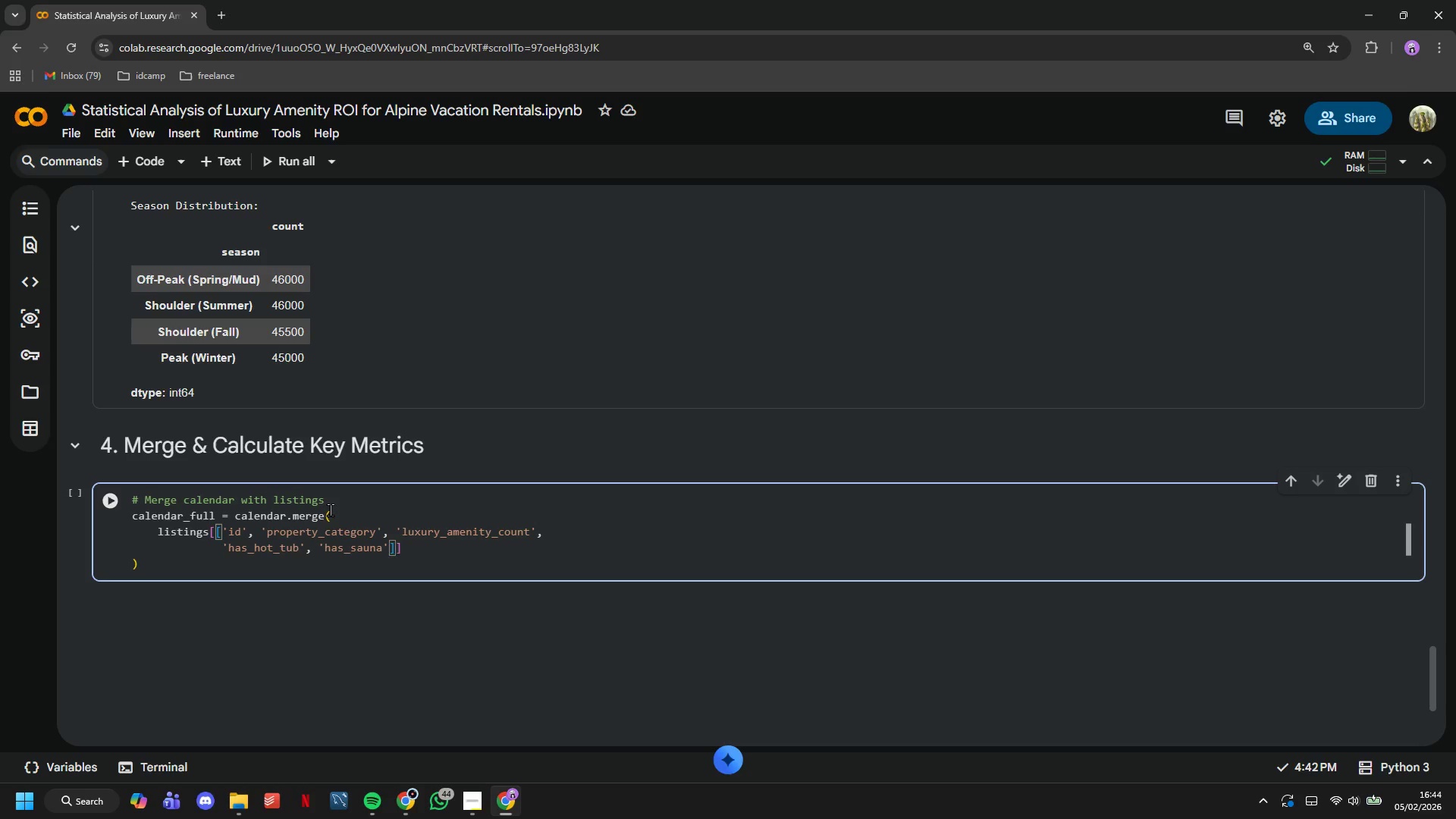 
type(, 'has_indoor_fireplace)
 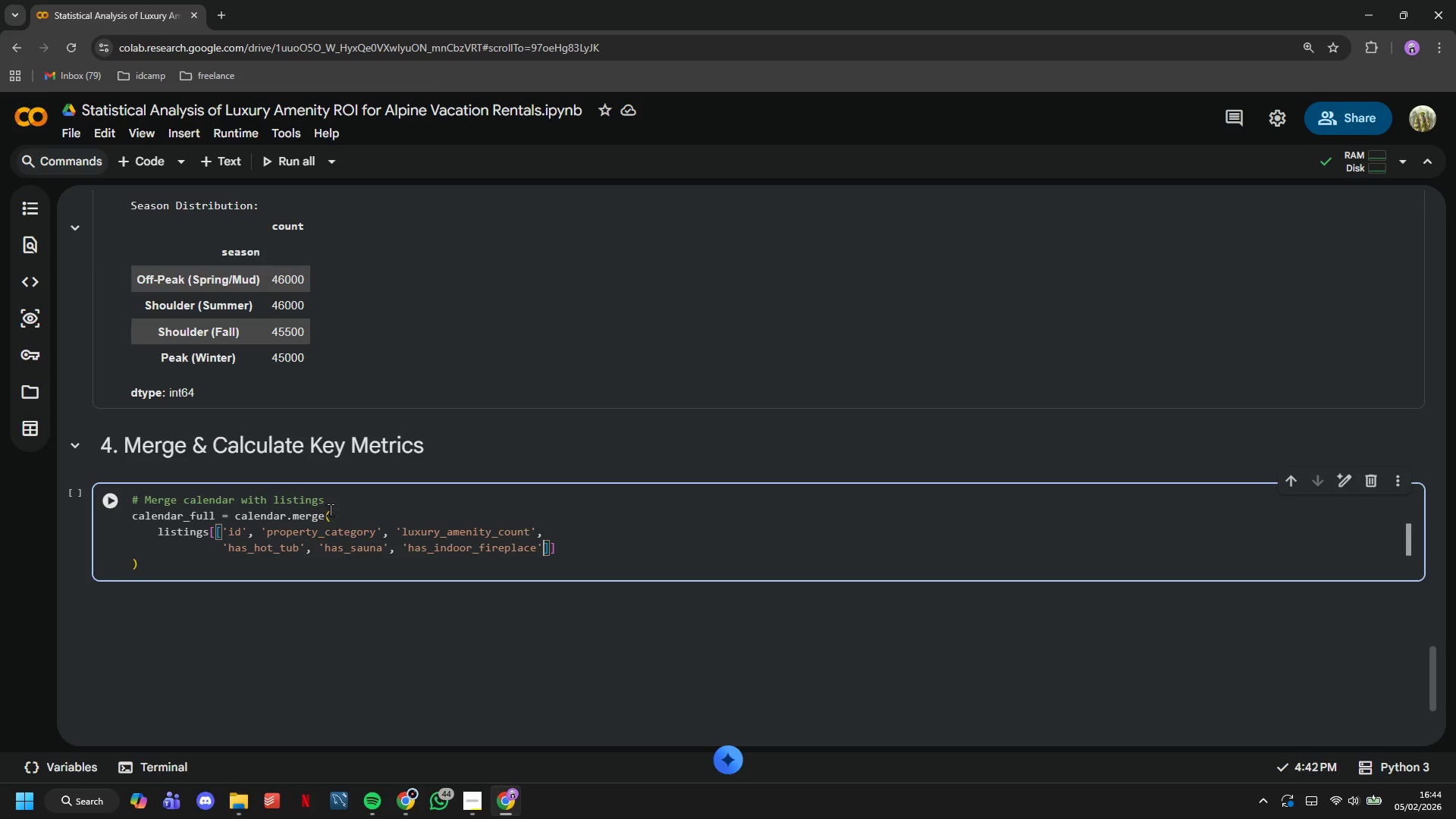 
 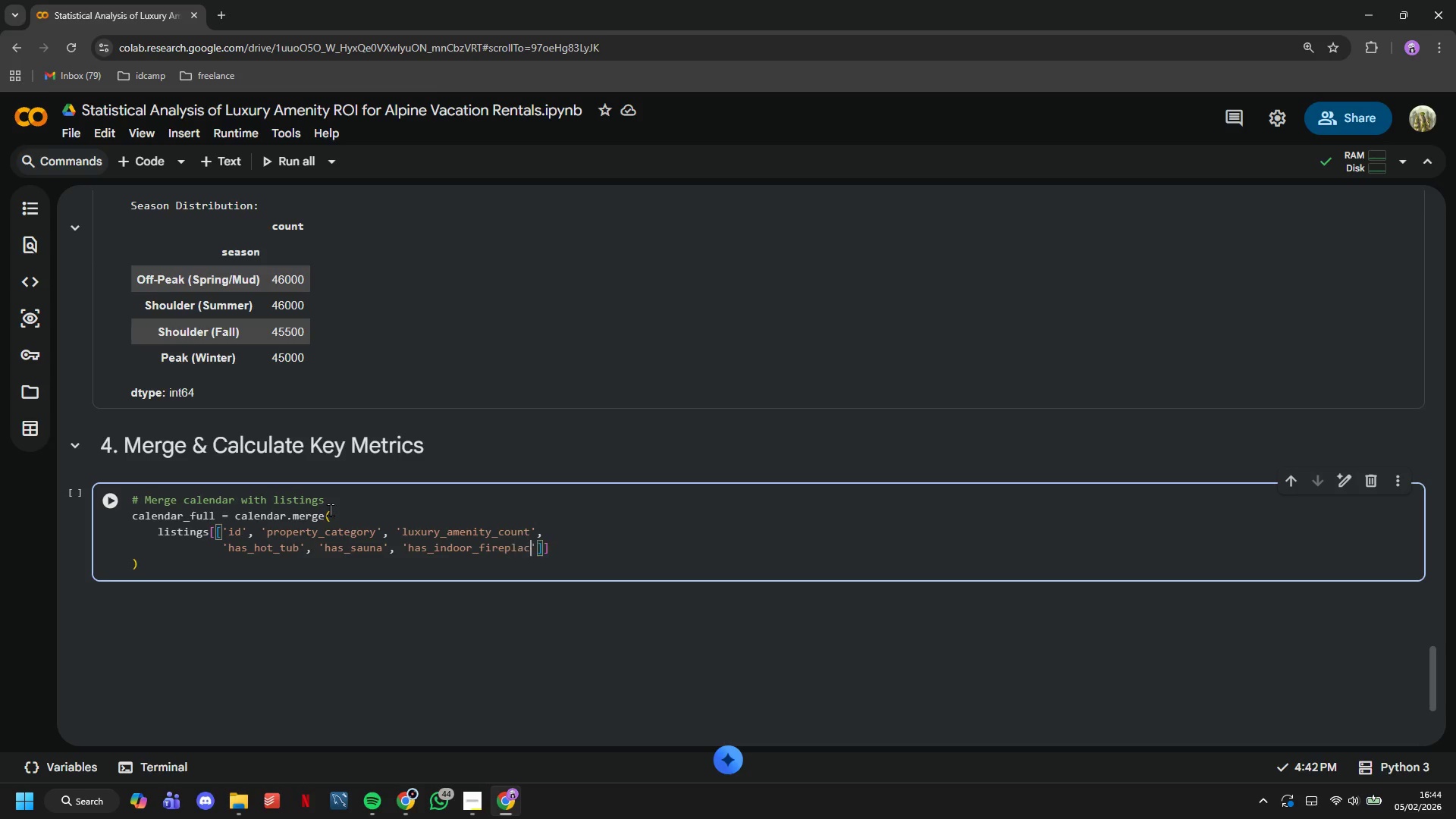 
key(ArrowRight)
 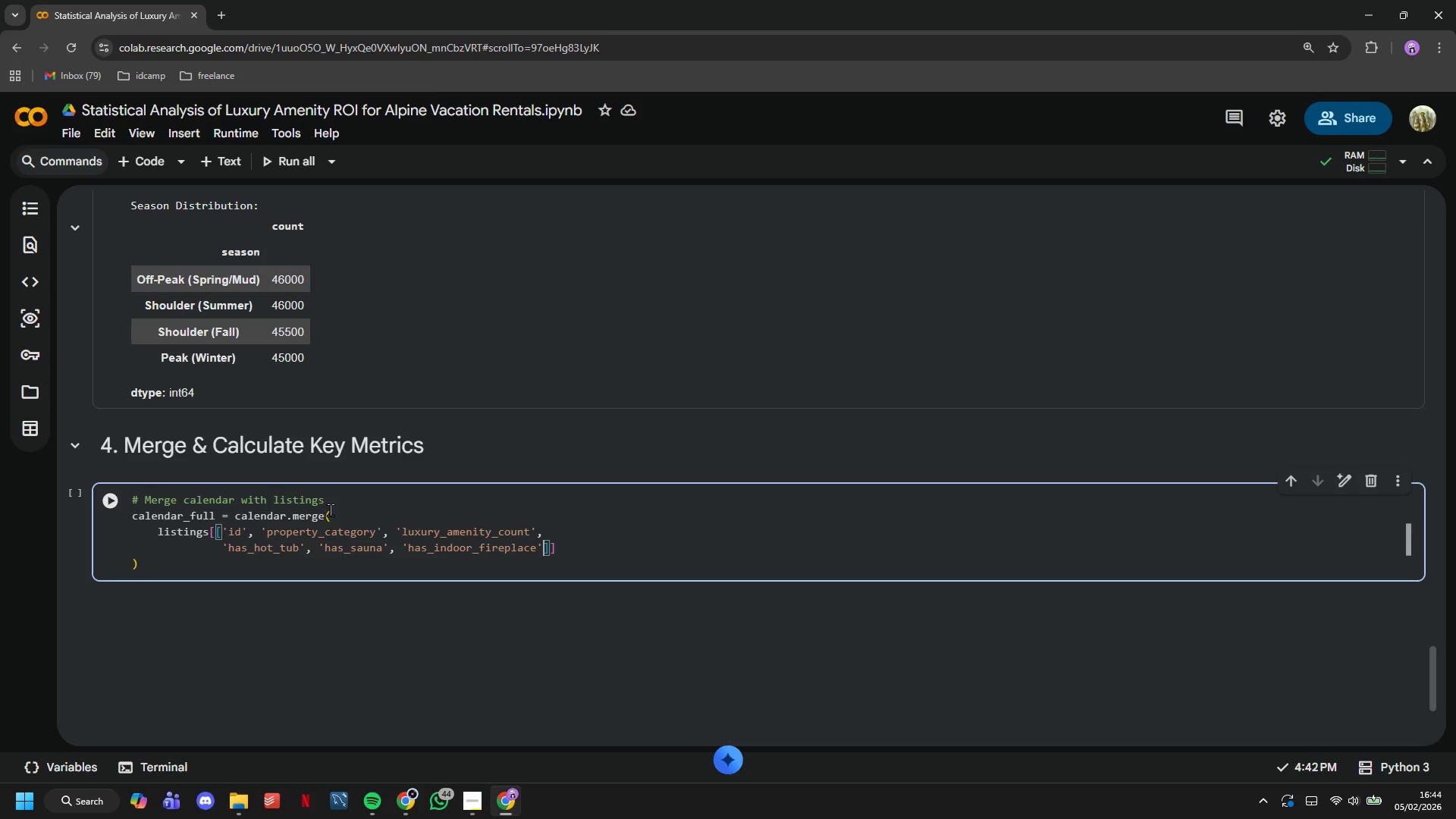 
key(Comma)
 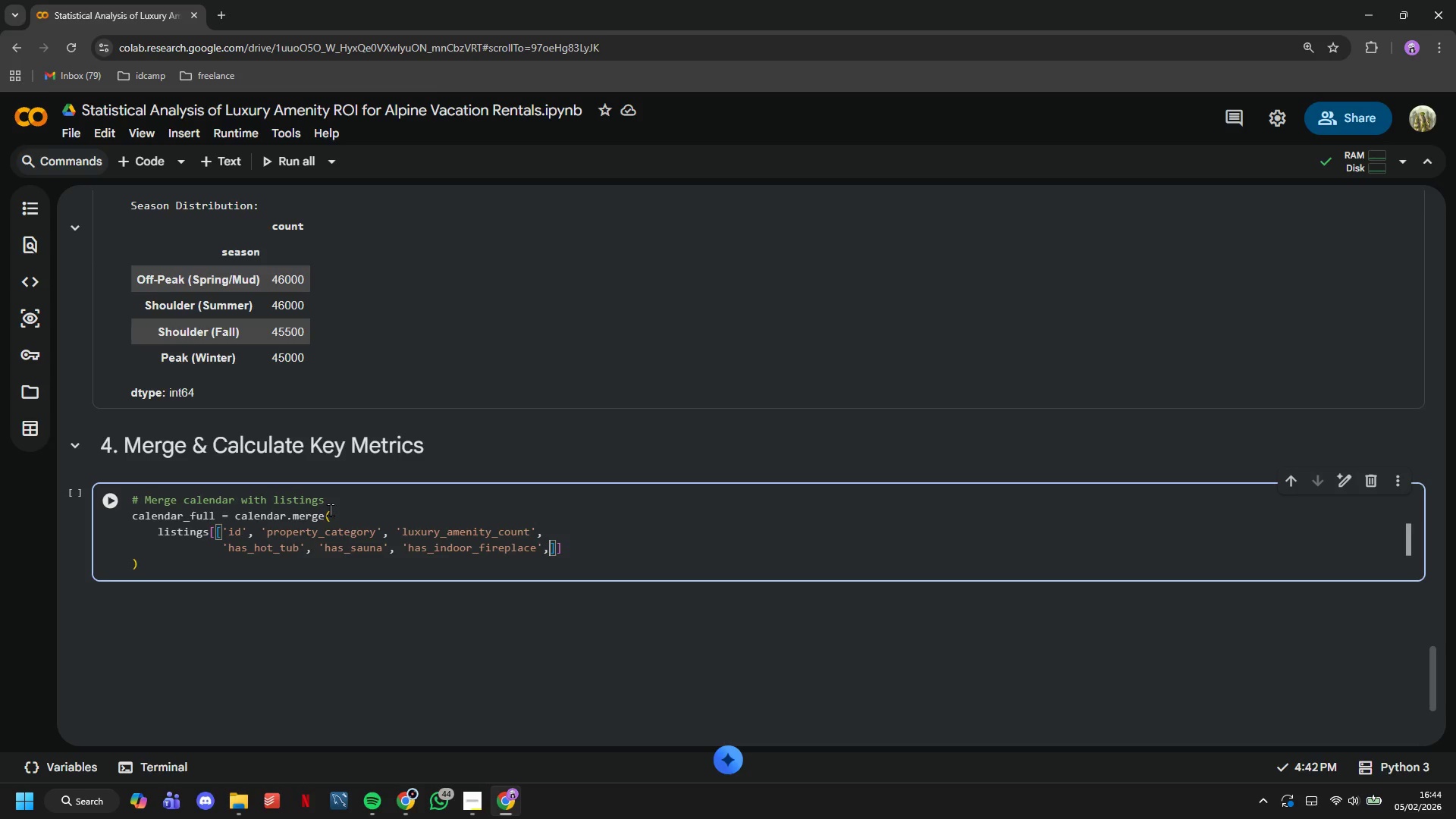 
key(Enter)
 